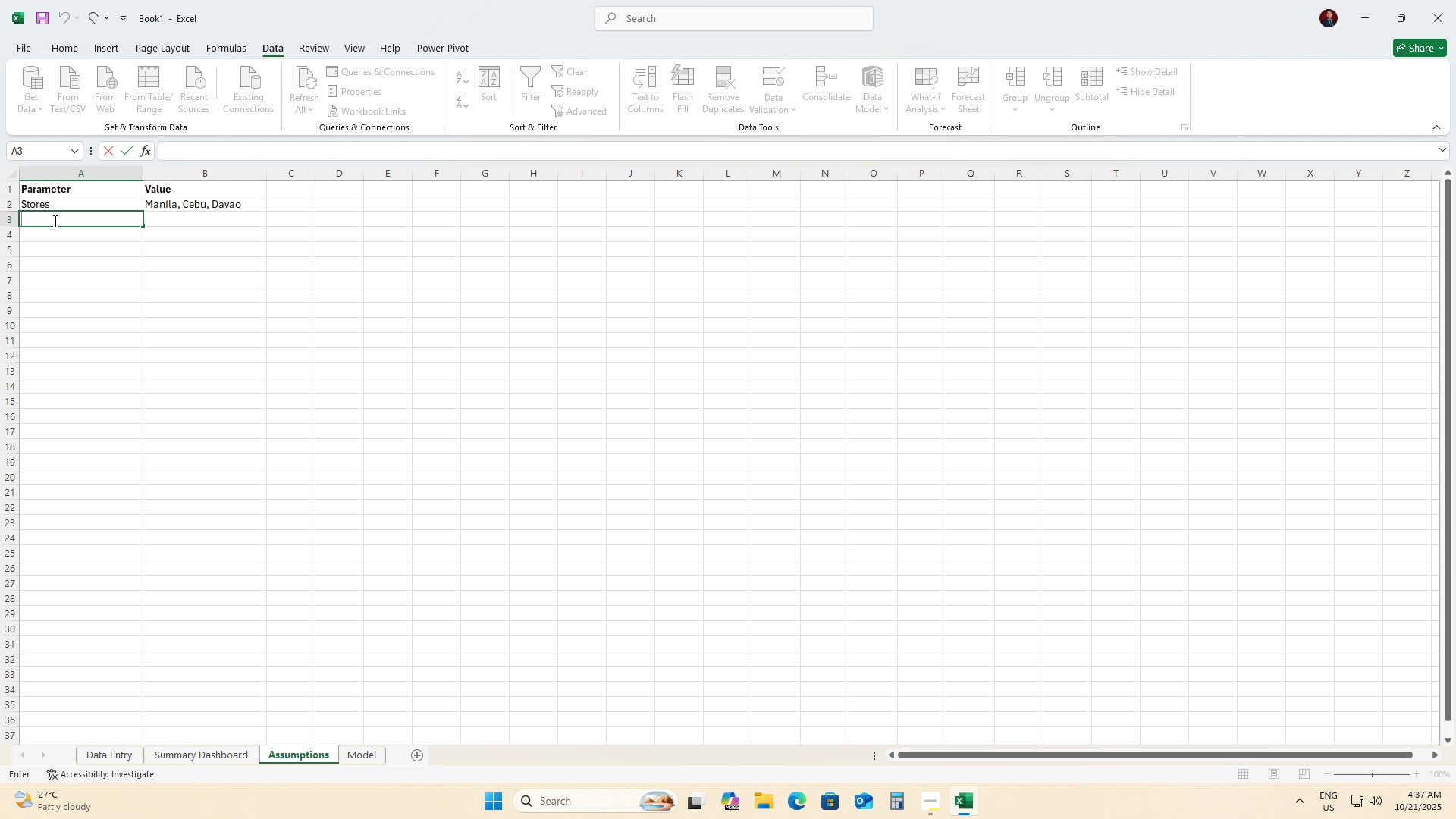 
type(Product Categories)
 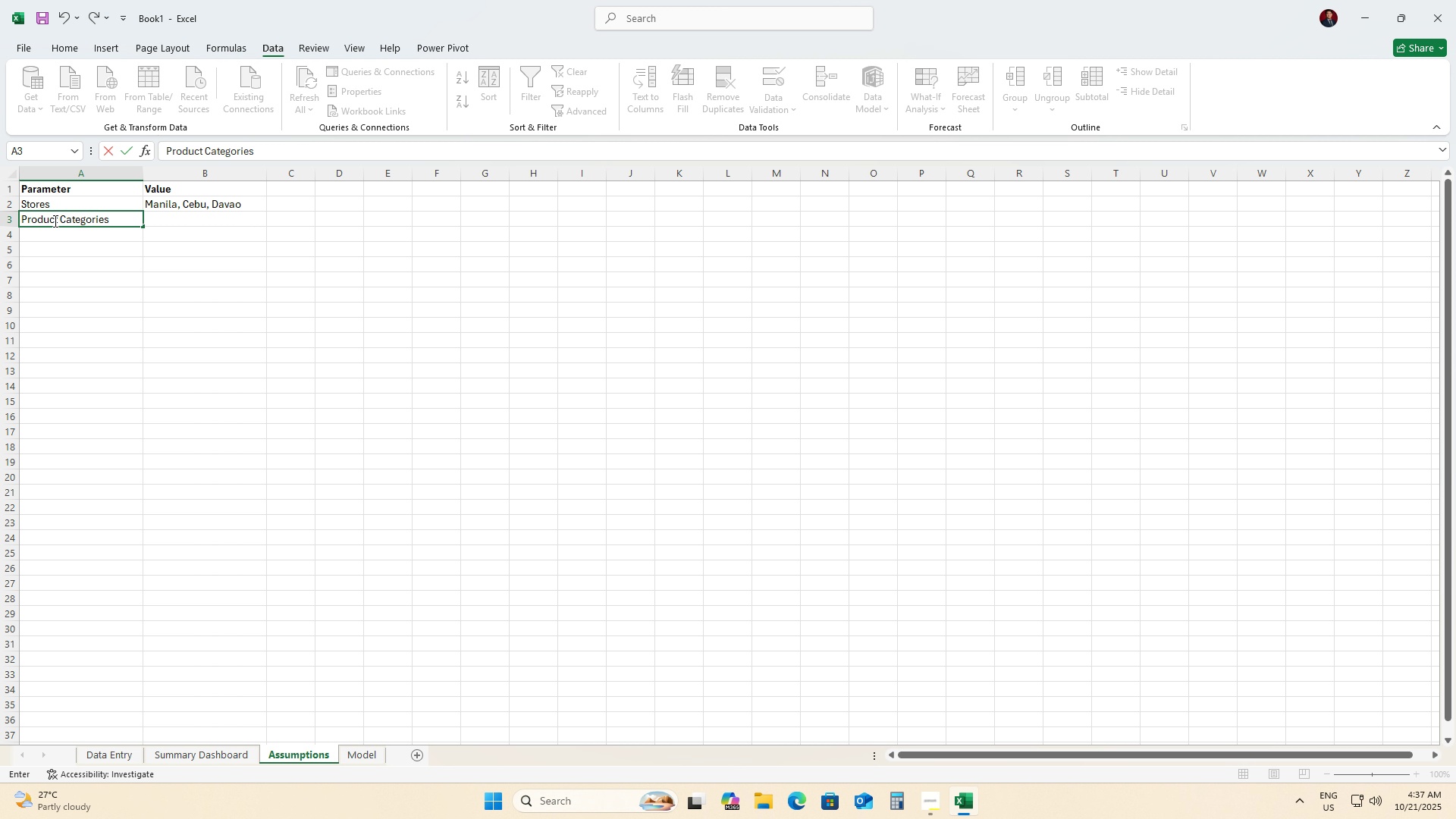 
key(ArrowRight)
 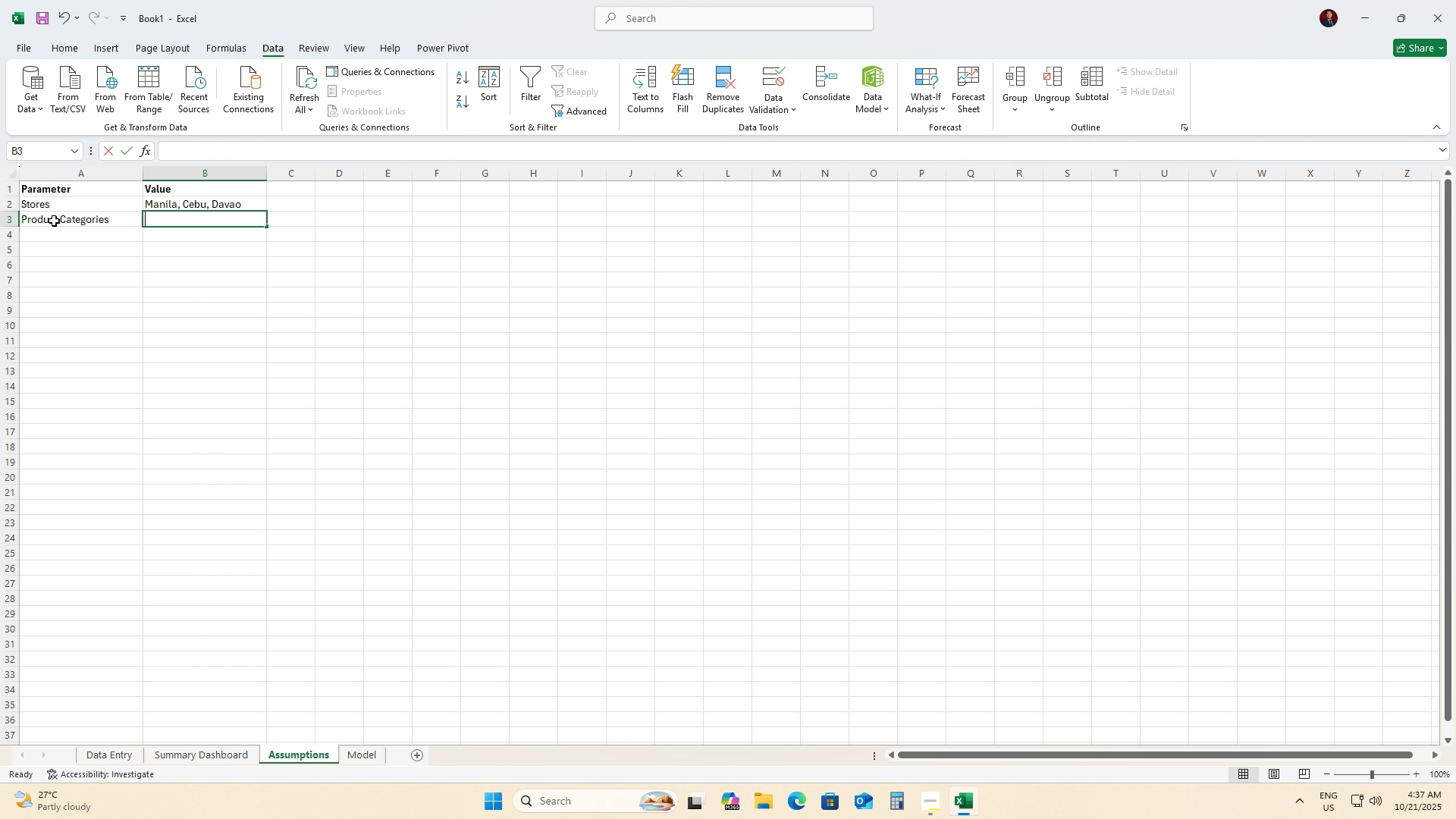 
type(Beverages, Snakcs, H)
key(Backspace)
type(Household )
key(Backspace)
key(Backspace)
key(Backspace)
type(,)
 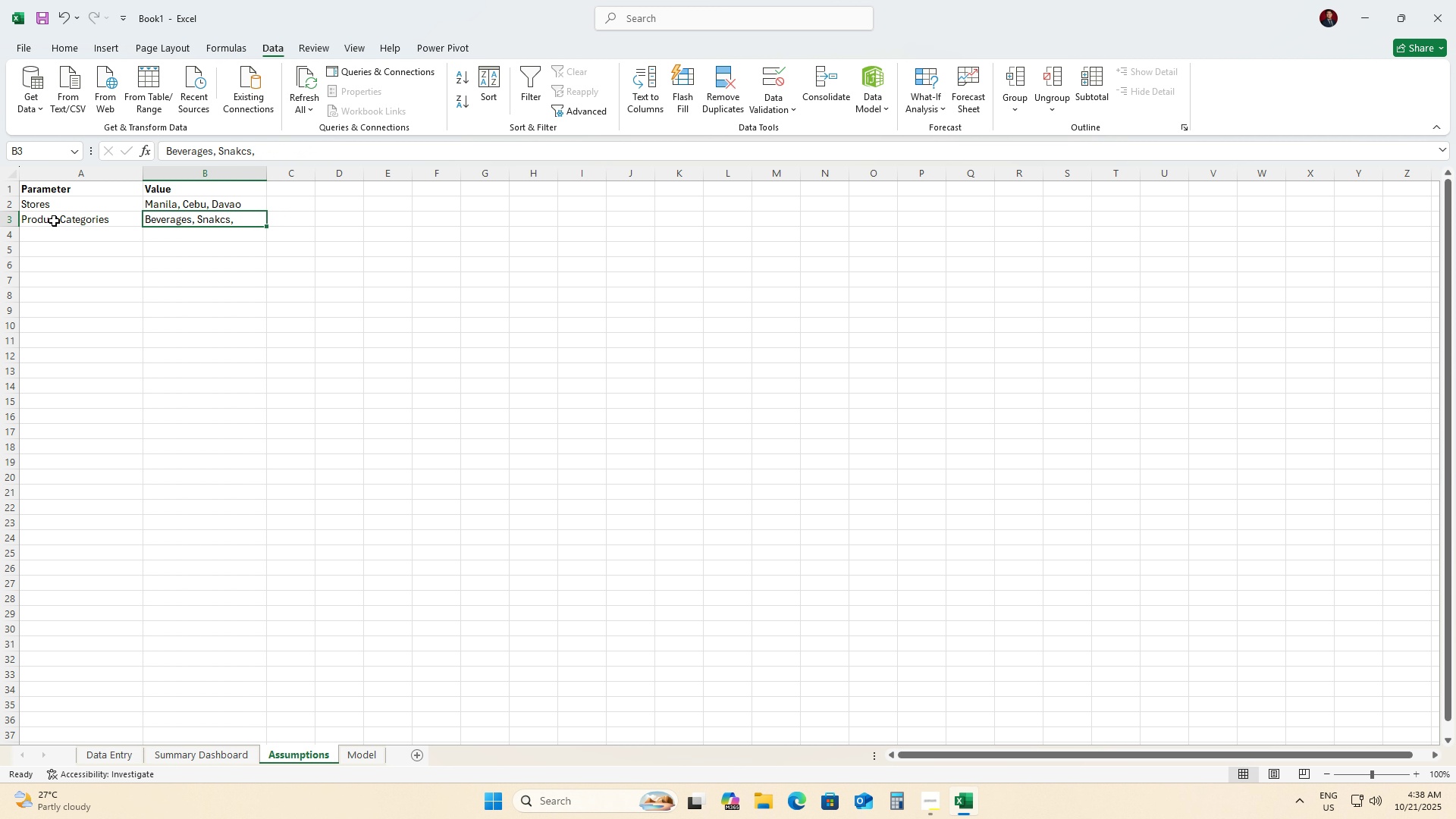 
key(Control+Enter)
 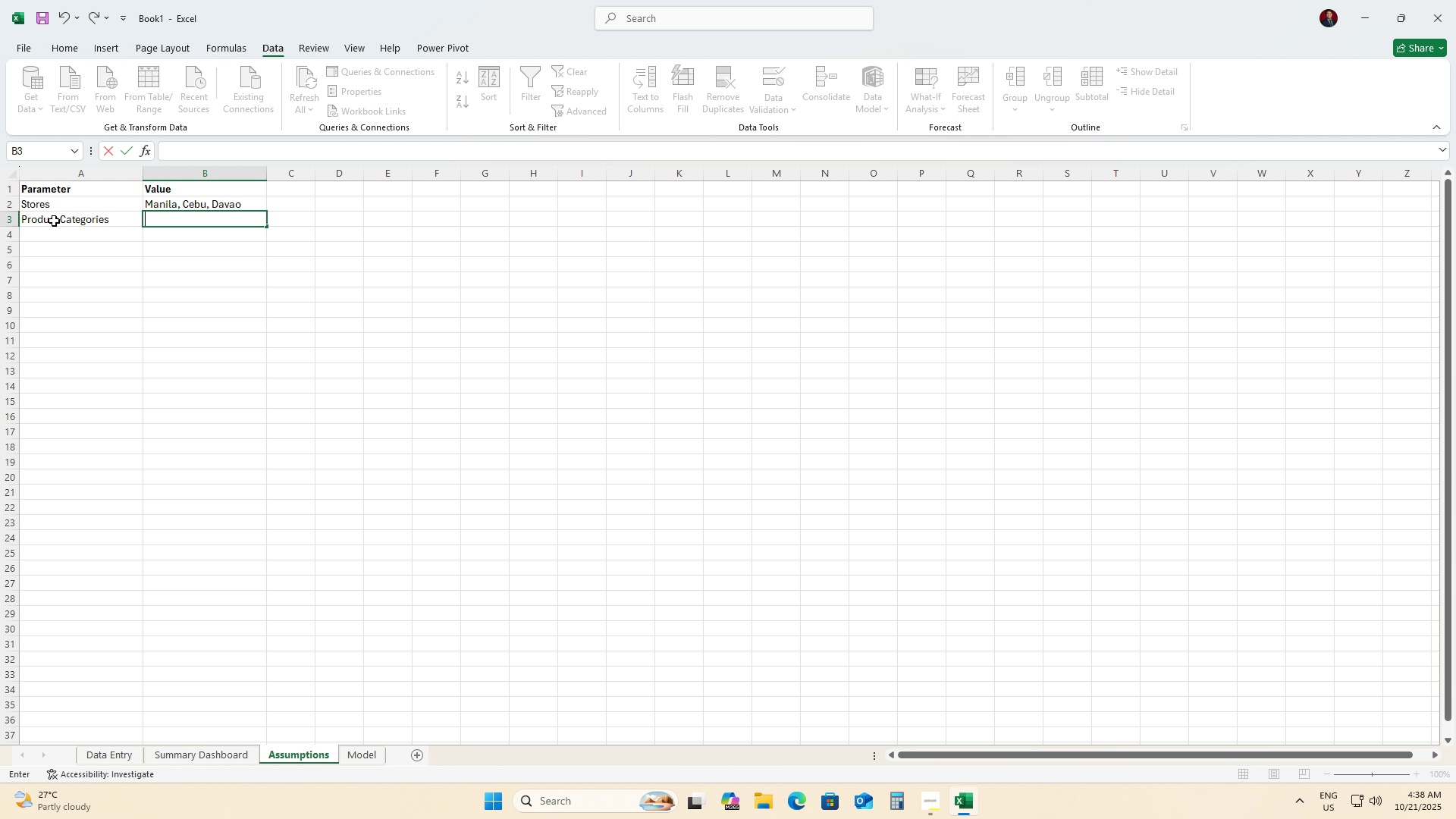 
key(Backspace)
 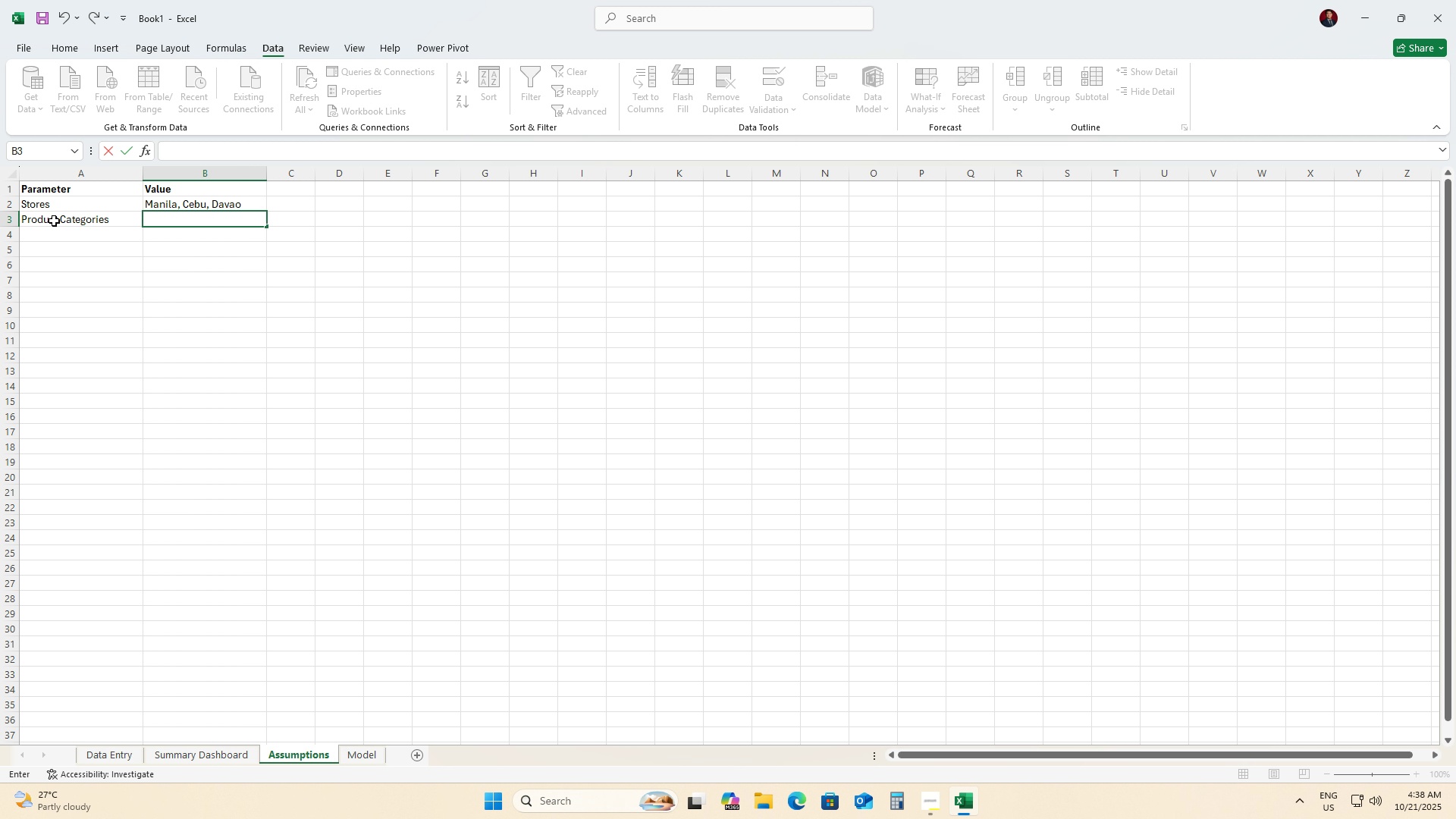 
key(Control+Z)
 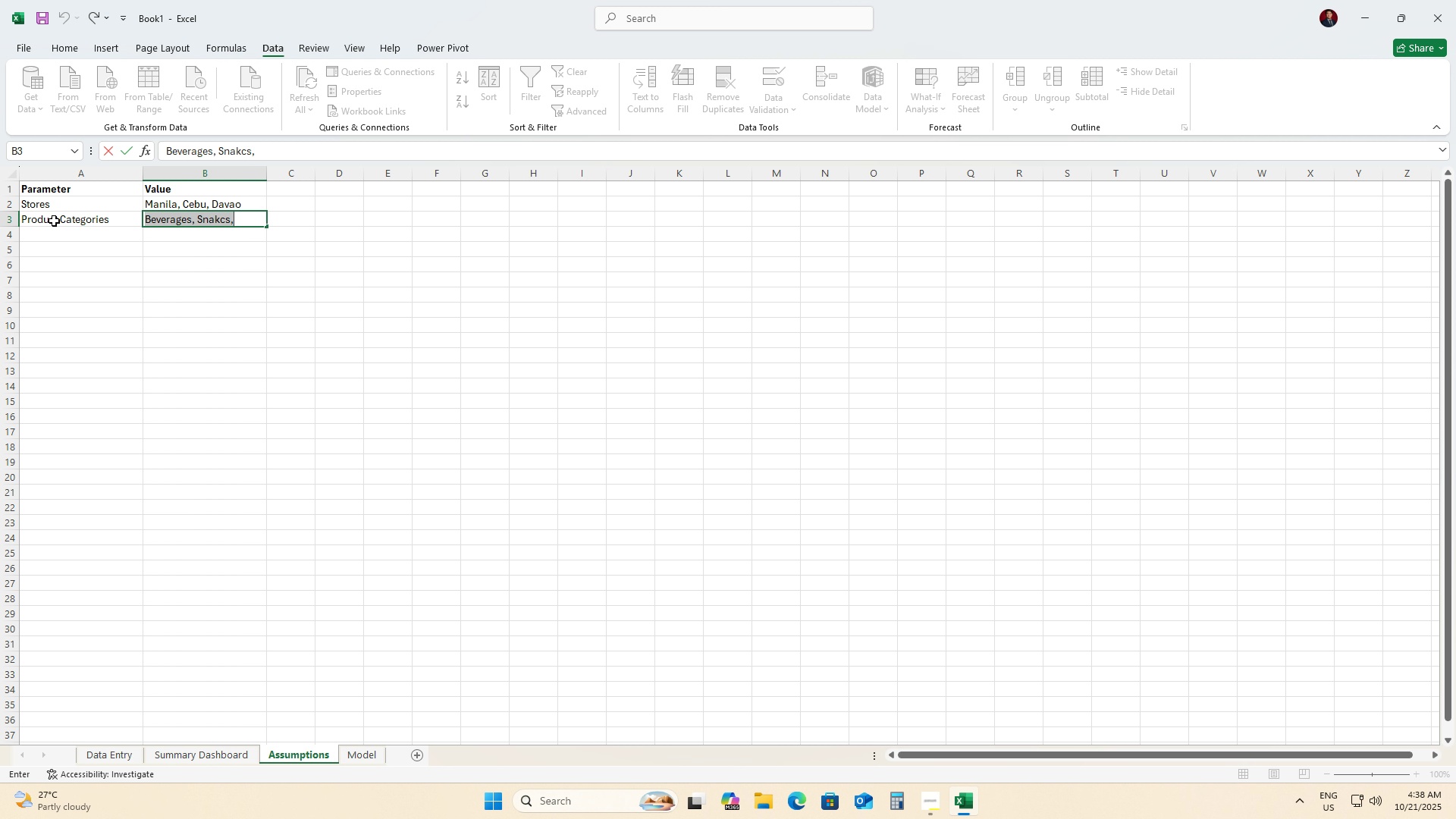 
key(ArrowRight)
 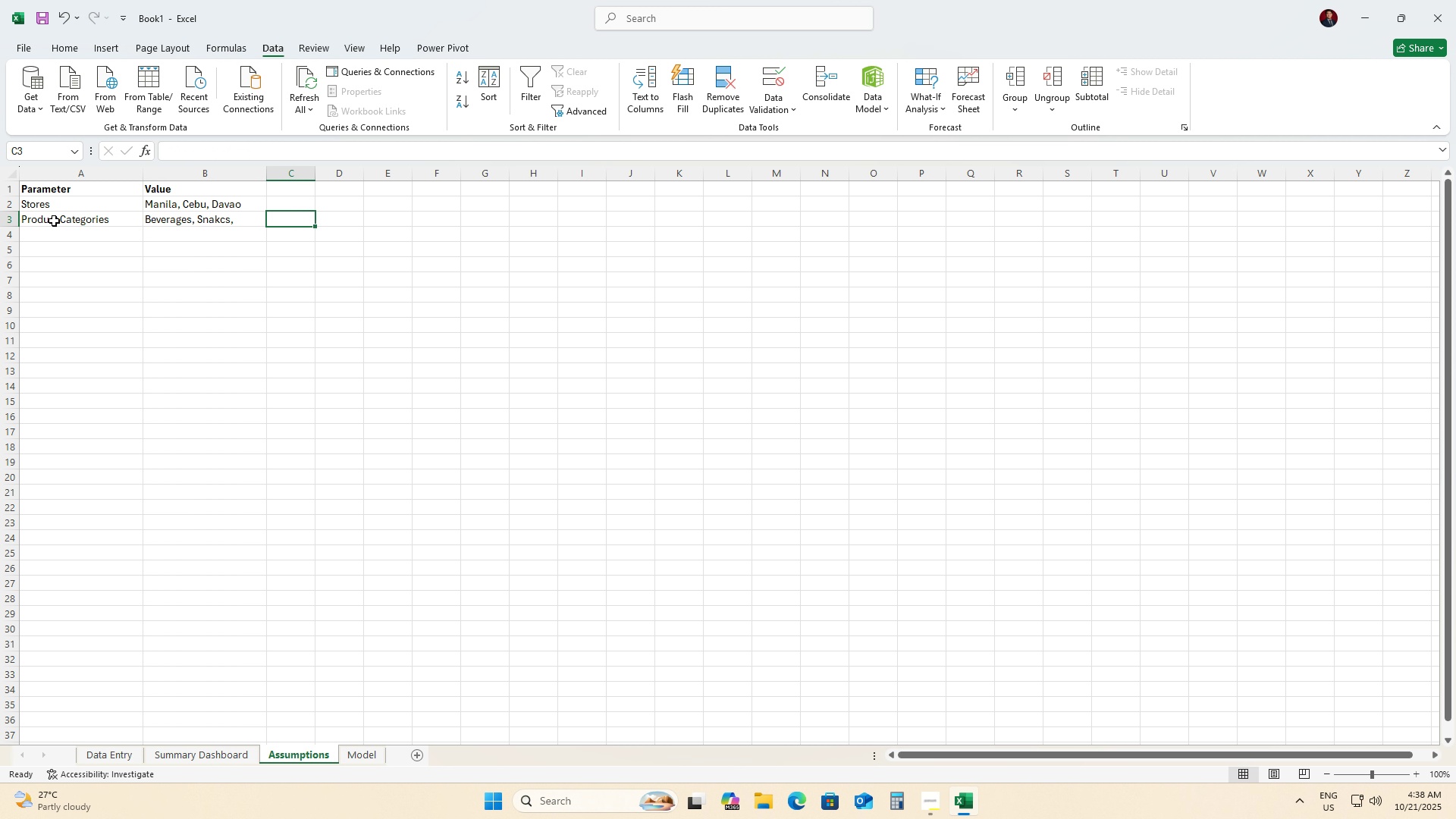 
key(Alt+Enter)
 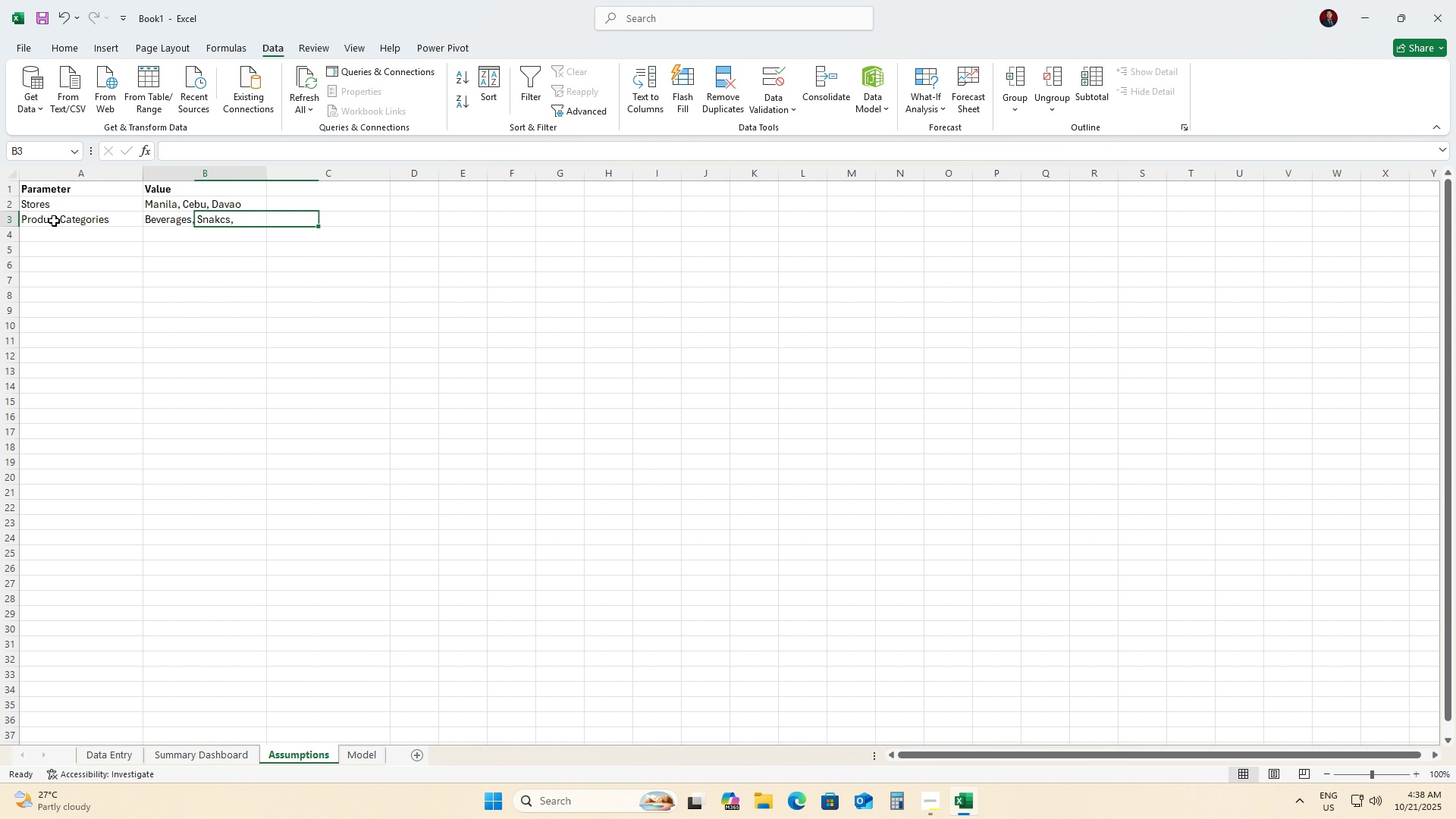 
key(ArrowLeft)
 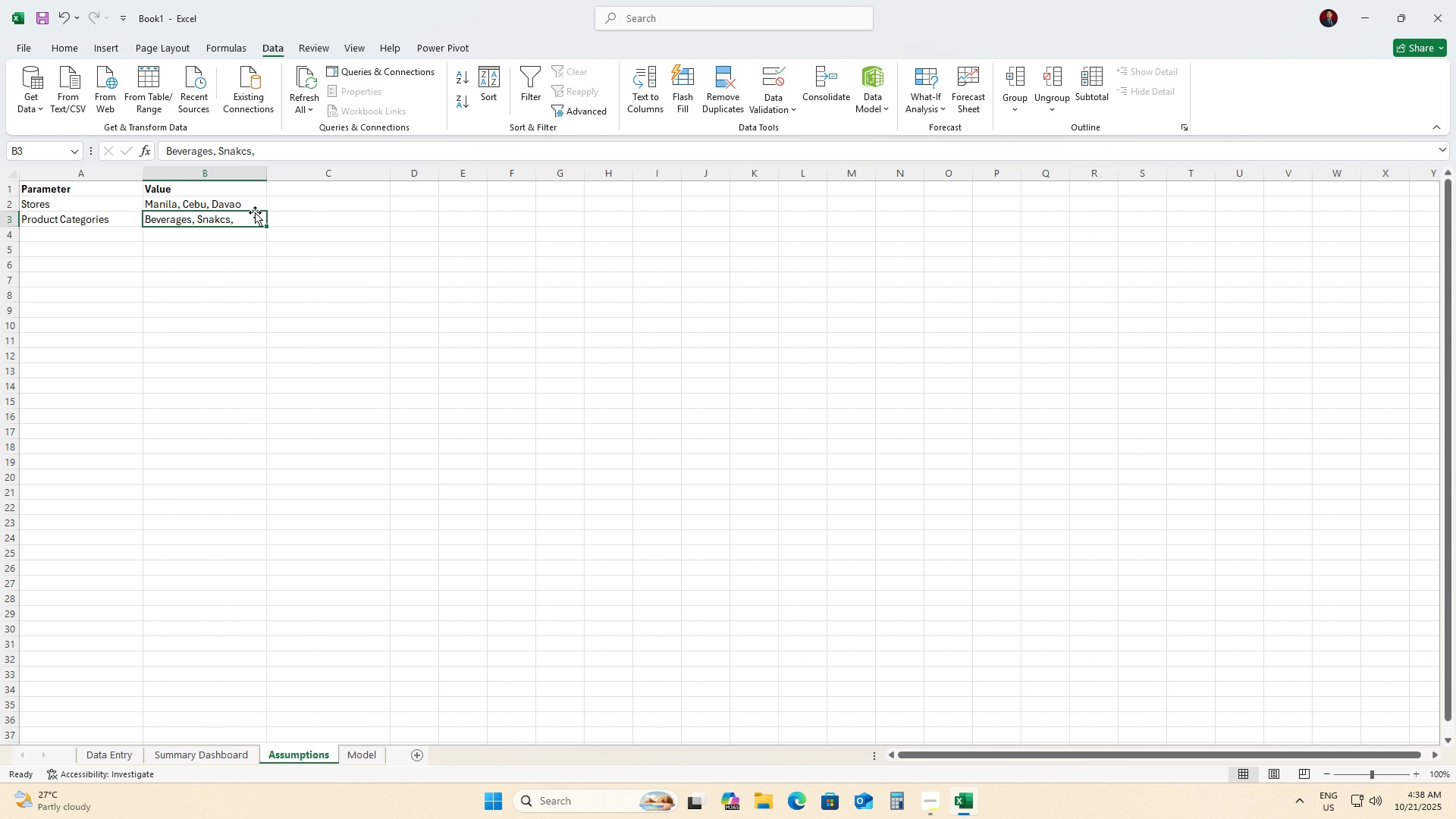 
double_click([249, 221])
 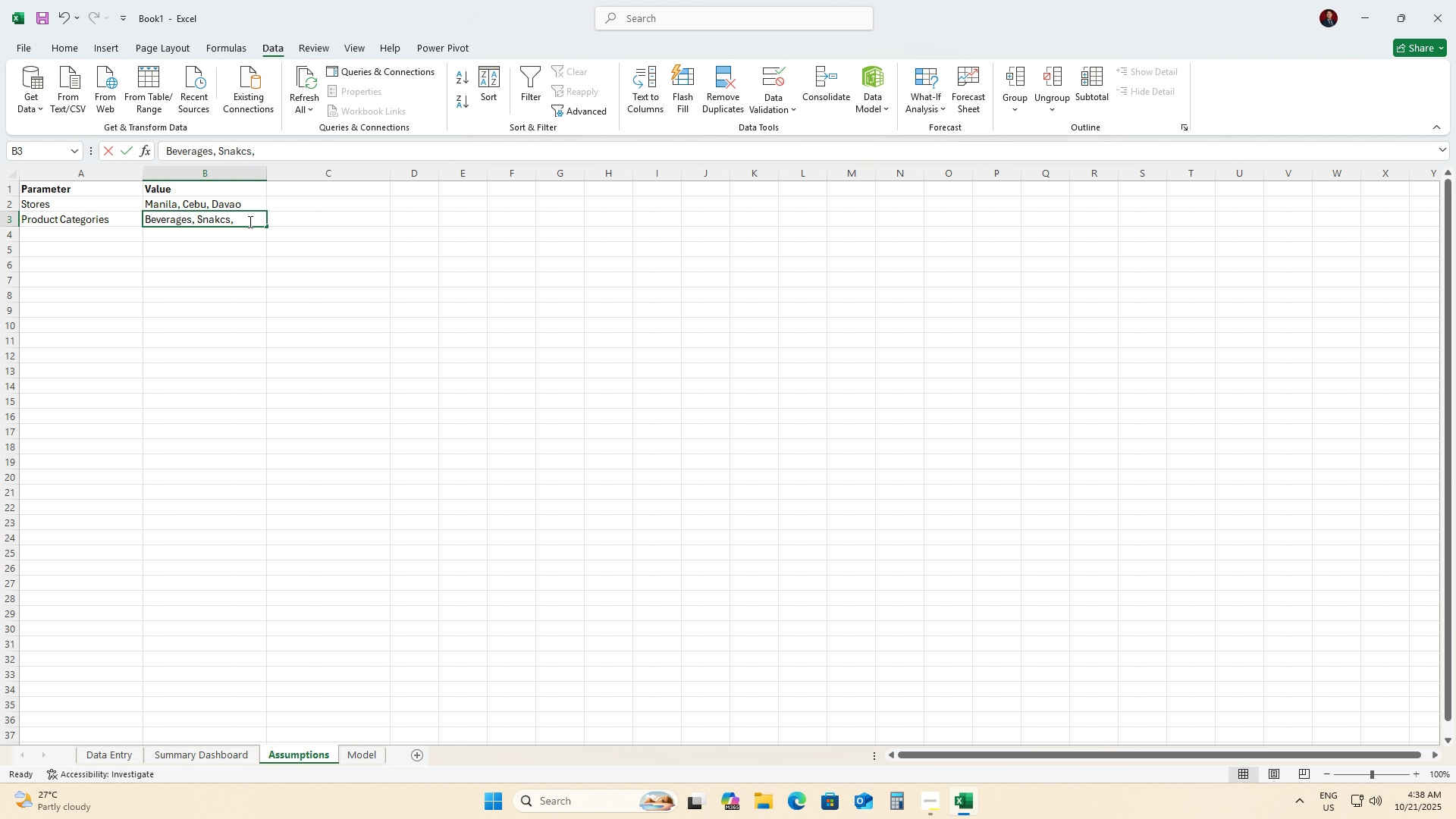 
triple_click([249, 221])
 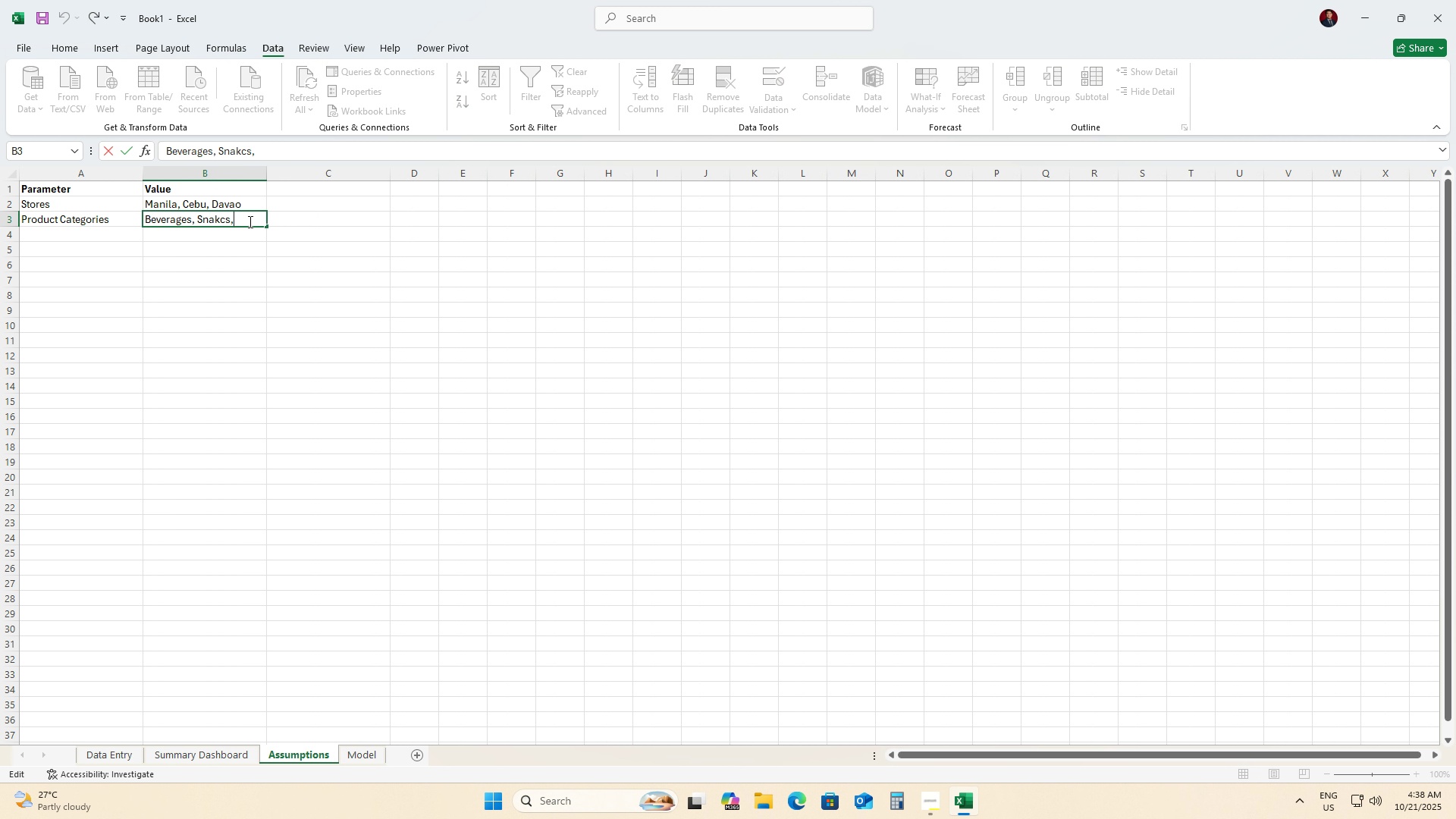 
key(Alt+Space)
 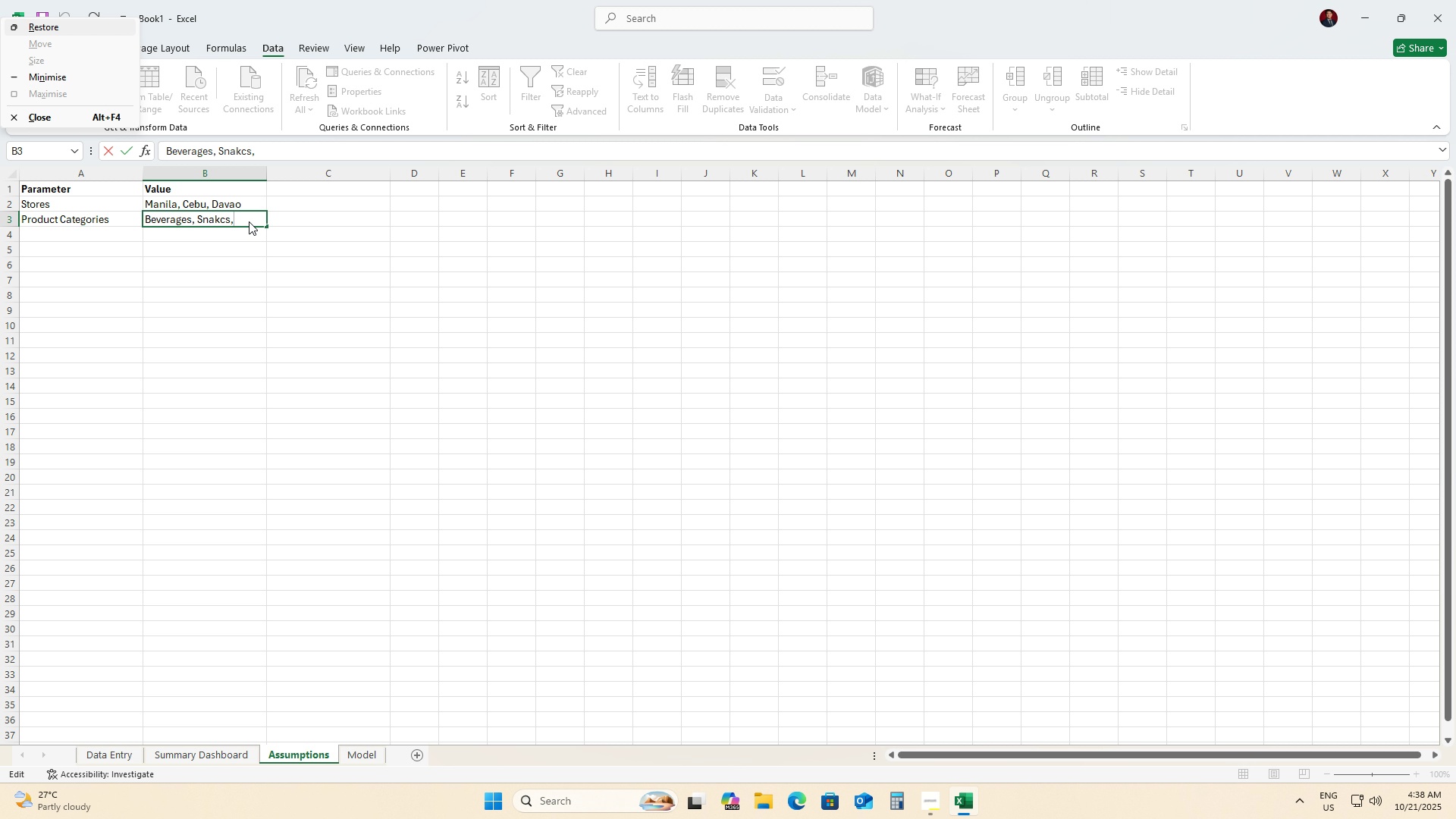 
left_click([249, 221])
 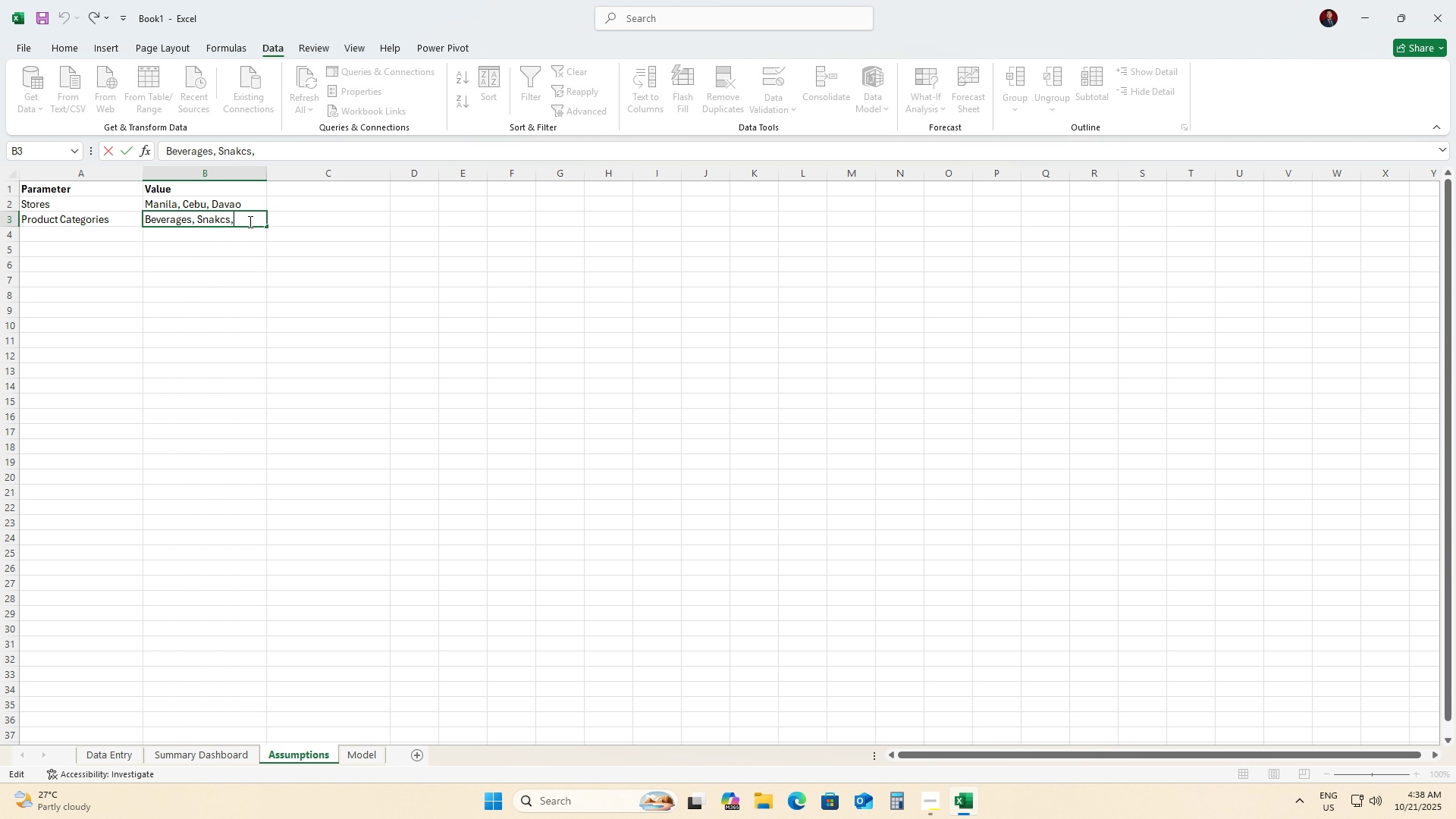 
key(Alt+Enter)
 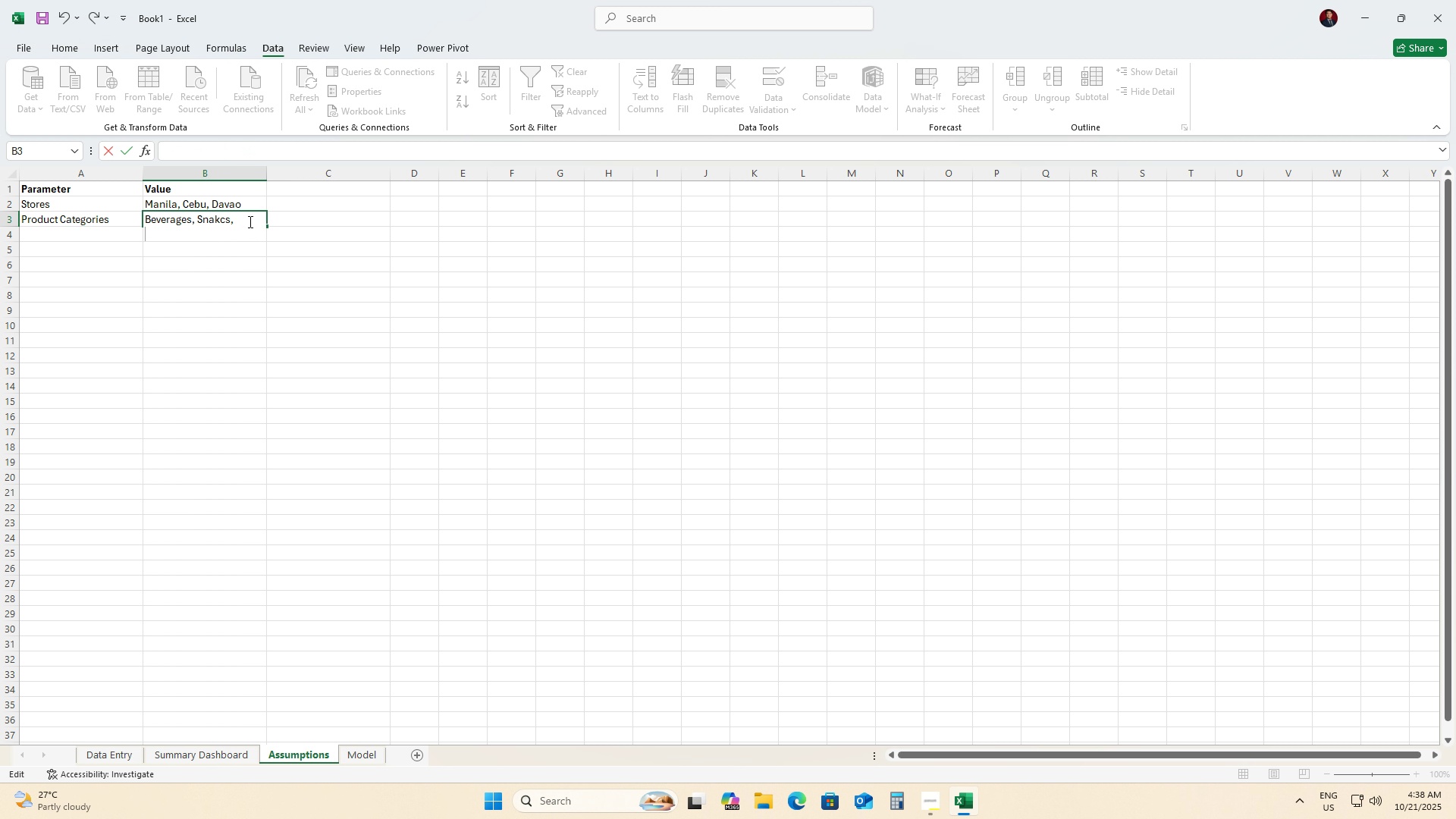 
type(Househo)
key(Backspace)
type(old Goods,)
 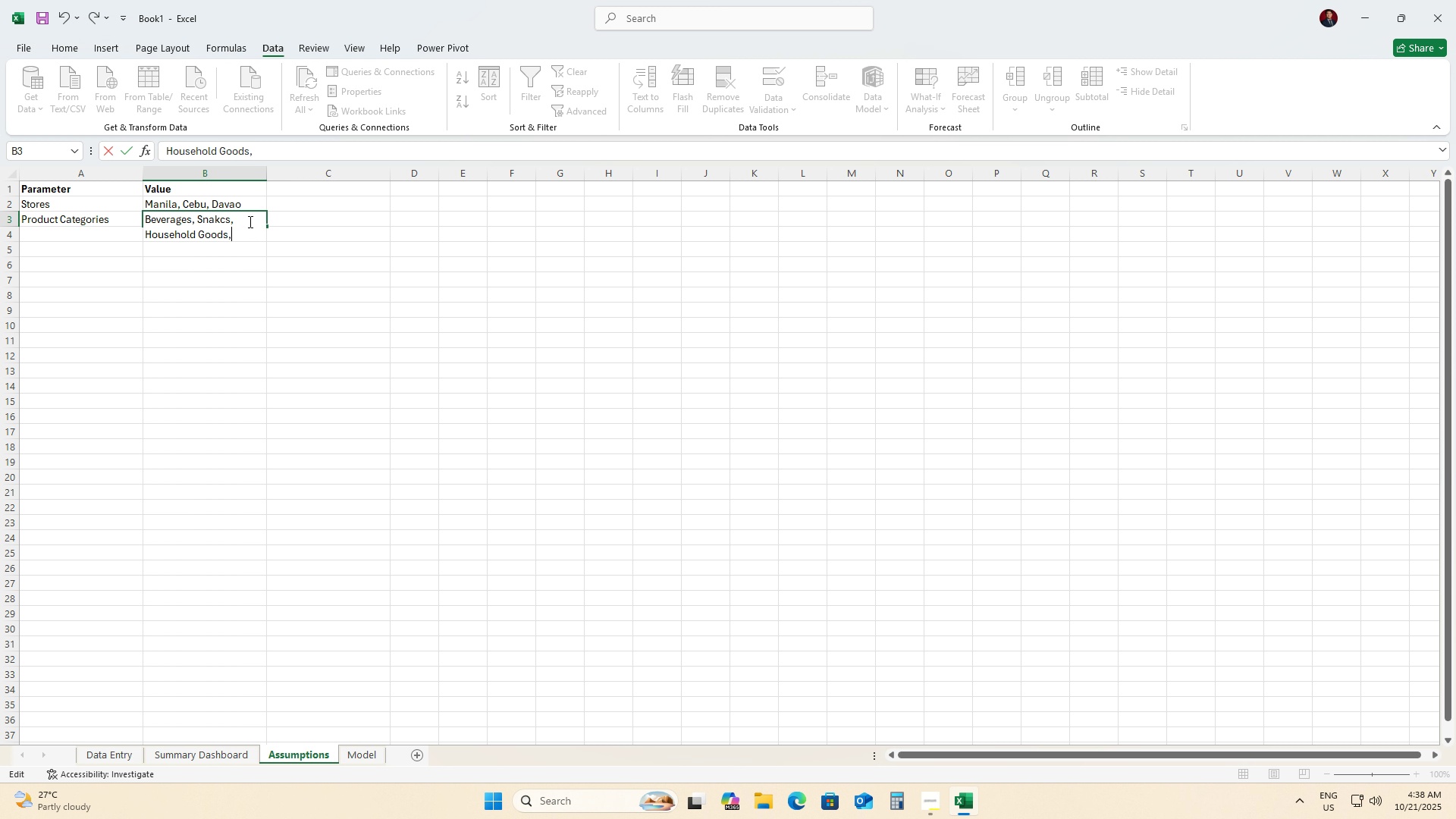 
key(Alt+Enter)
 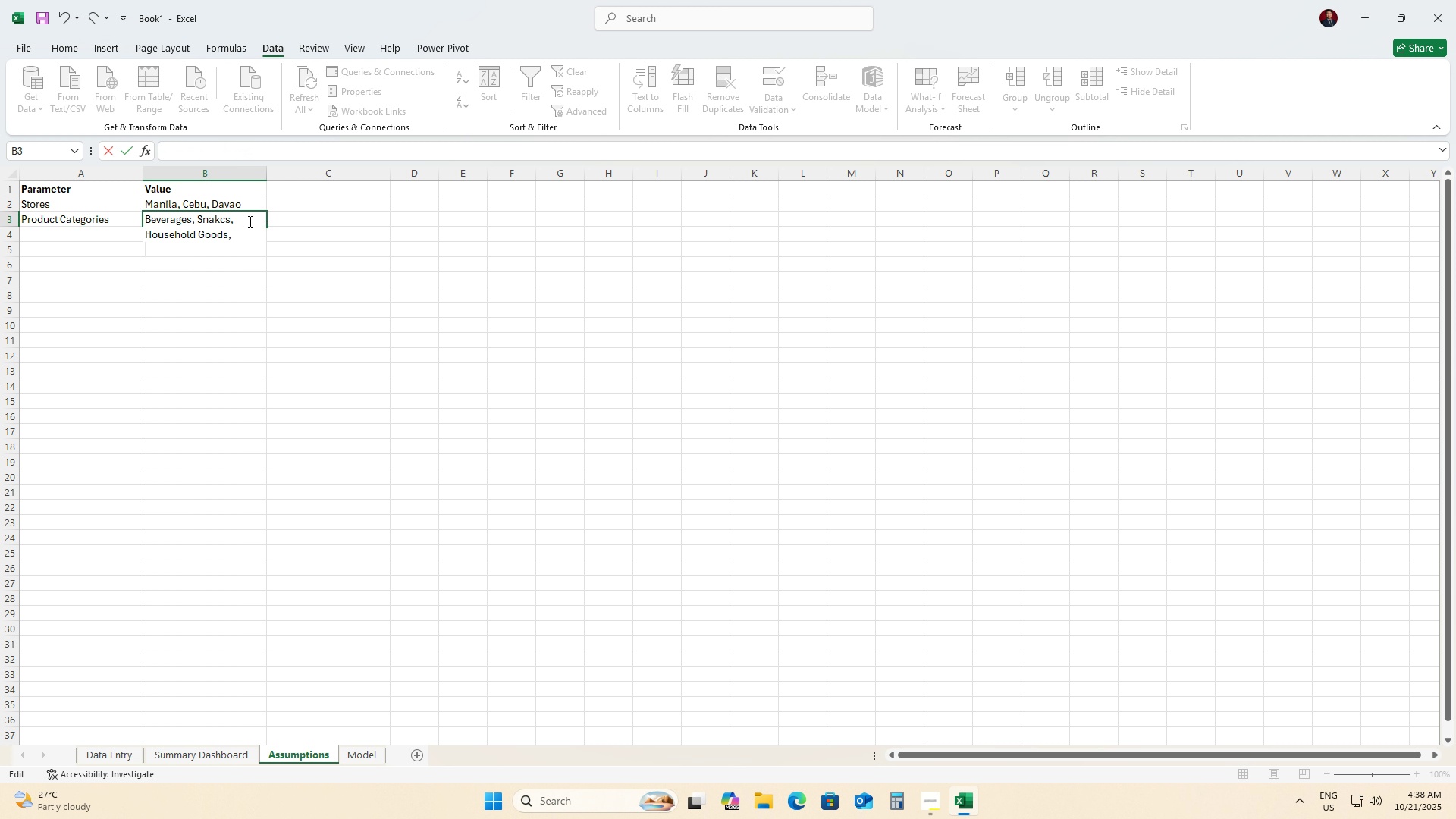 
type(Perona)
key(Backspace)
key(Backspace)
key(Backspace)
type(sonal,)
key(Backspace)
type( Care, Dairy)
 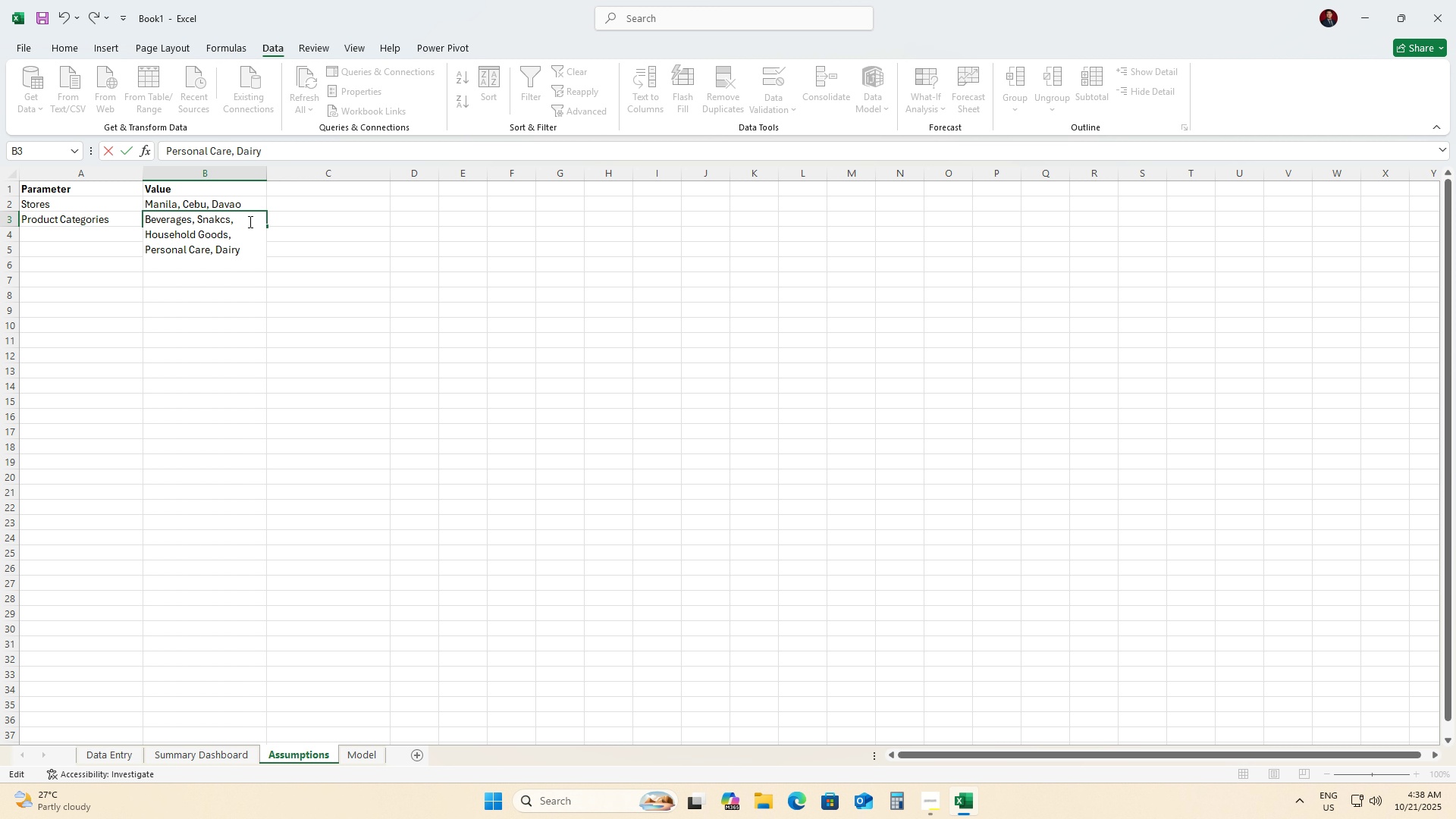 
key(Alt+Enter)
 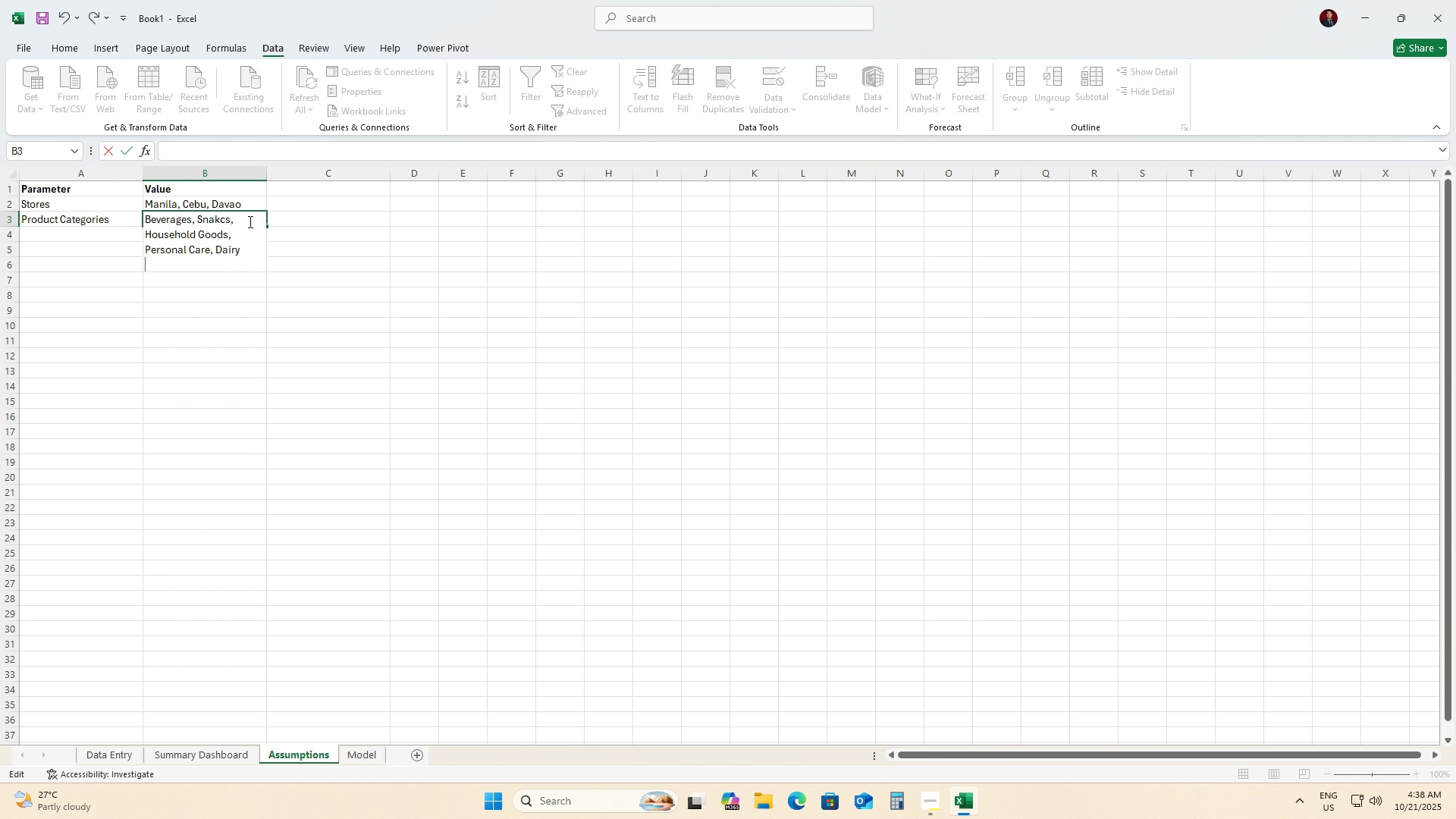 
type(Products)
 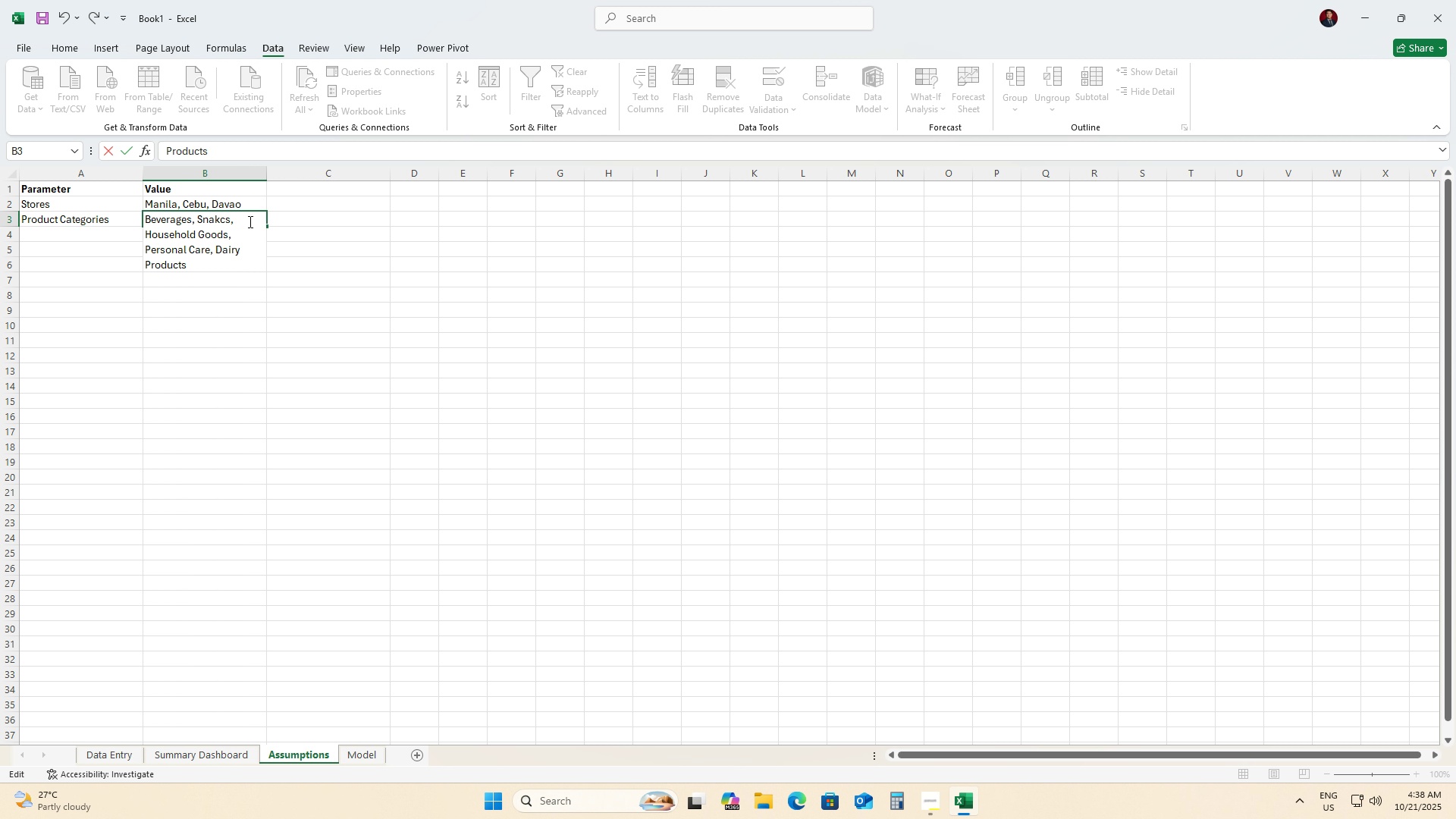 
key(ArrowDown)
 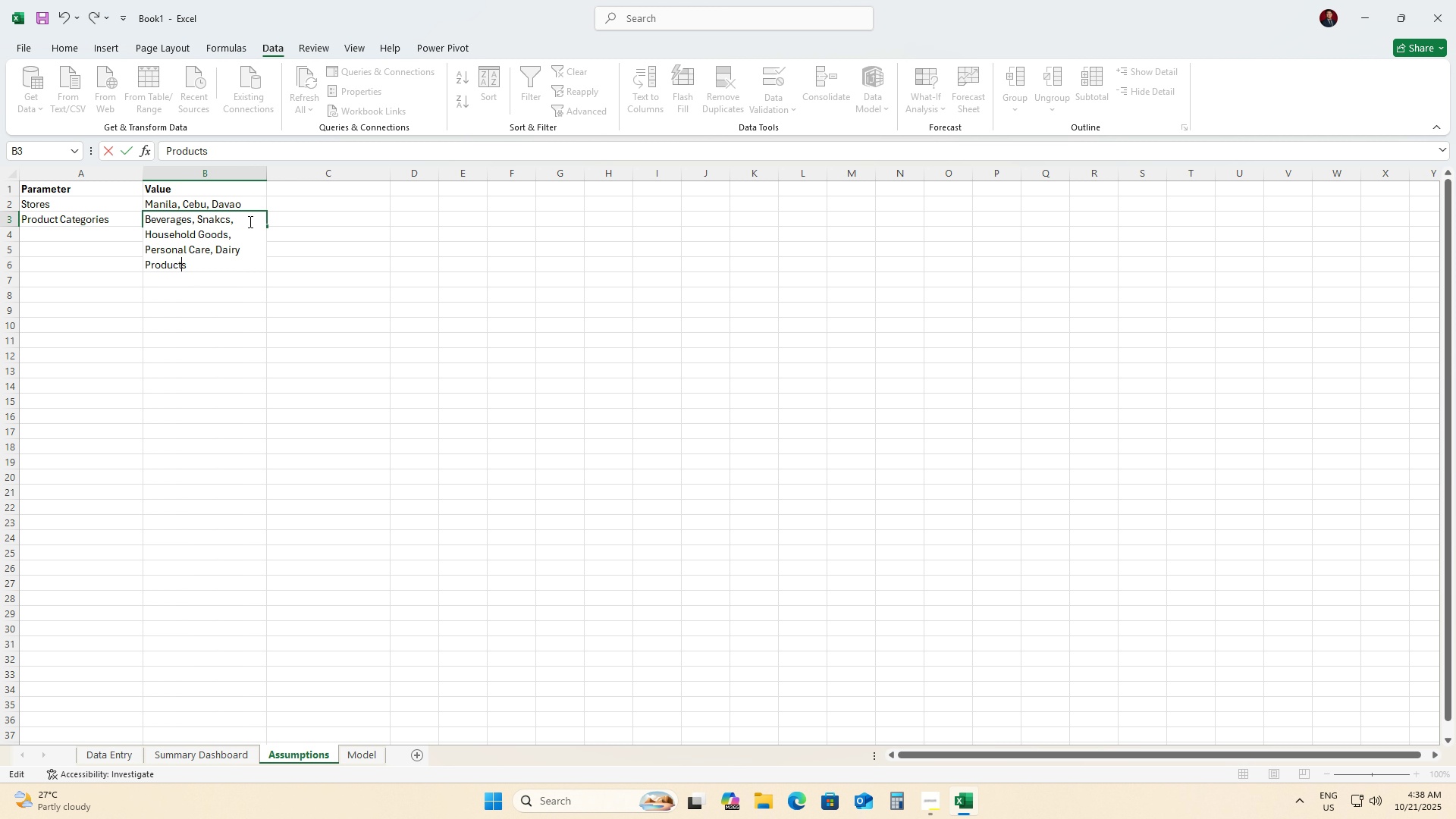 
key(ArrowLeft)
 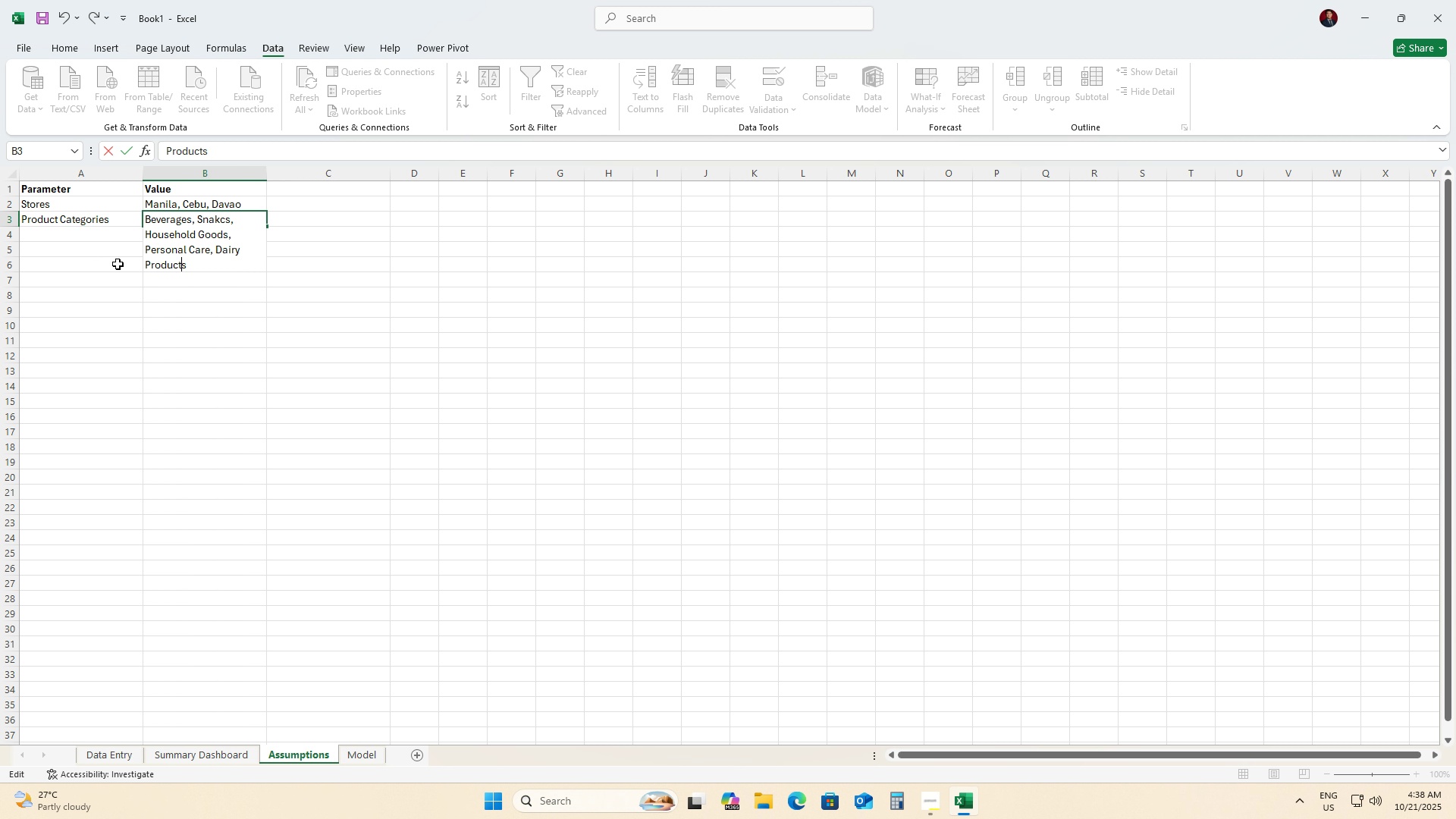 
left_click([80, 233])
 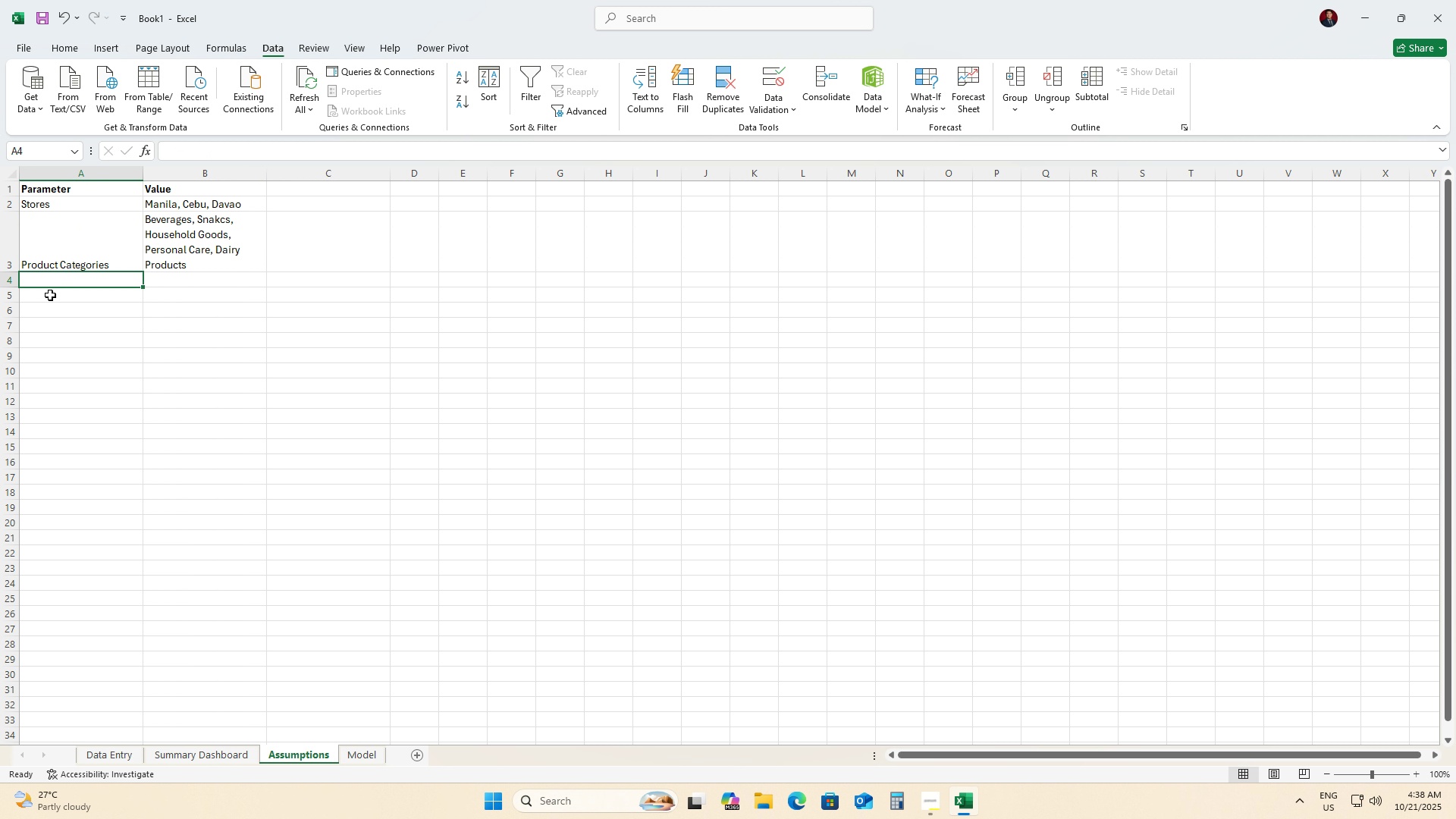 
left_click([50, 314])
 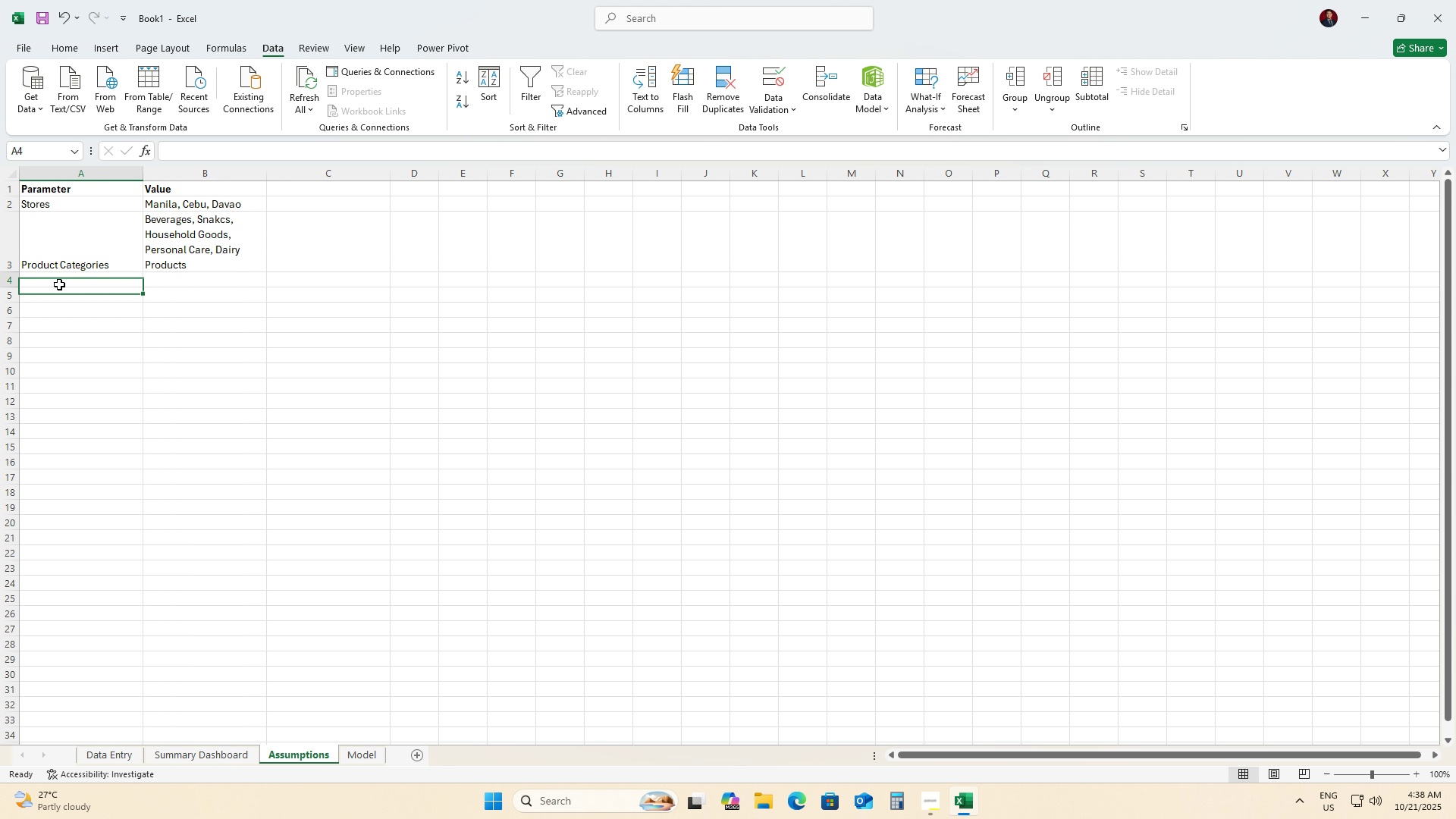 
left_click([59, 284])
 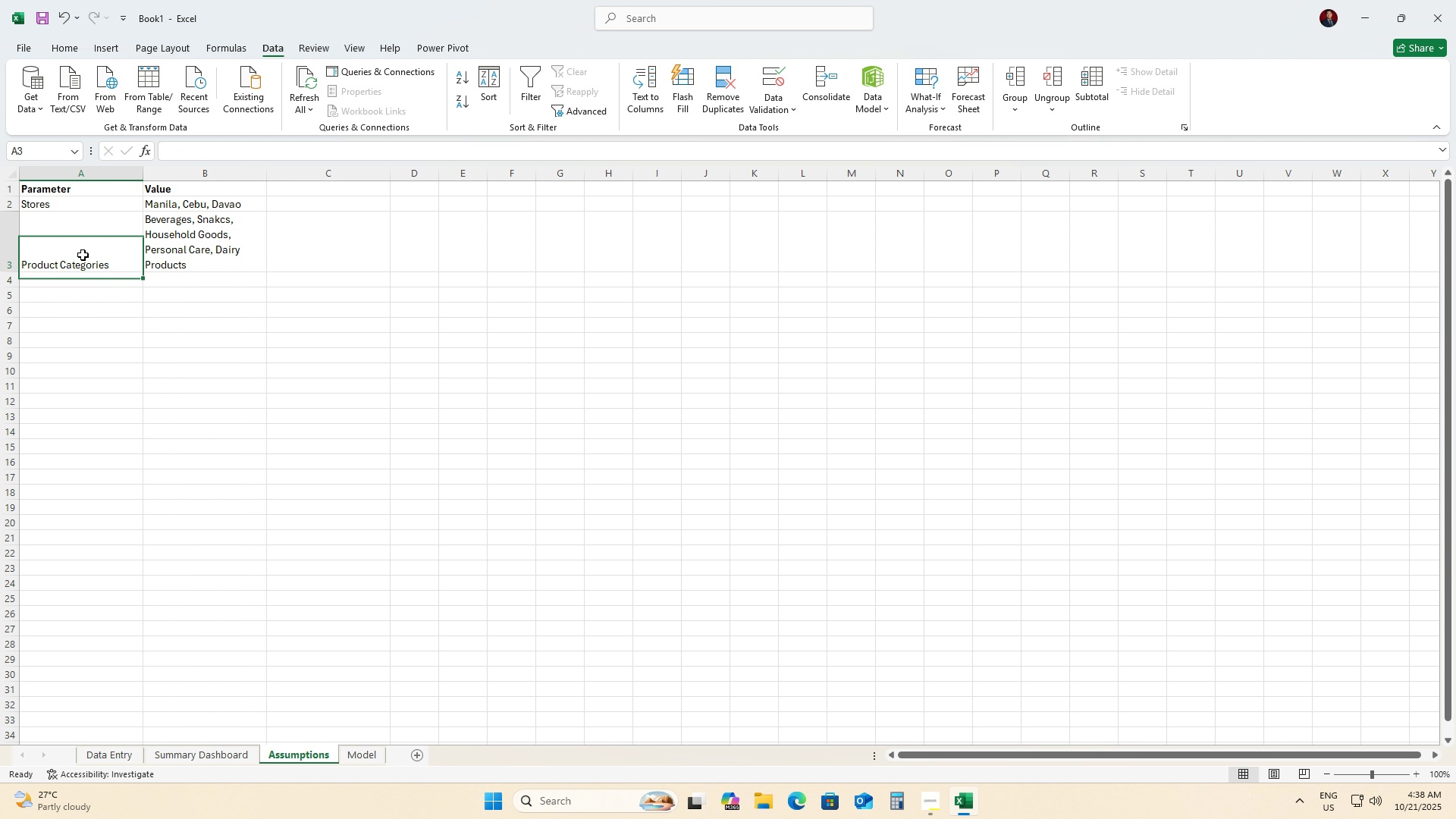 
left_click([83, 255])
 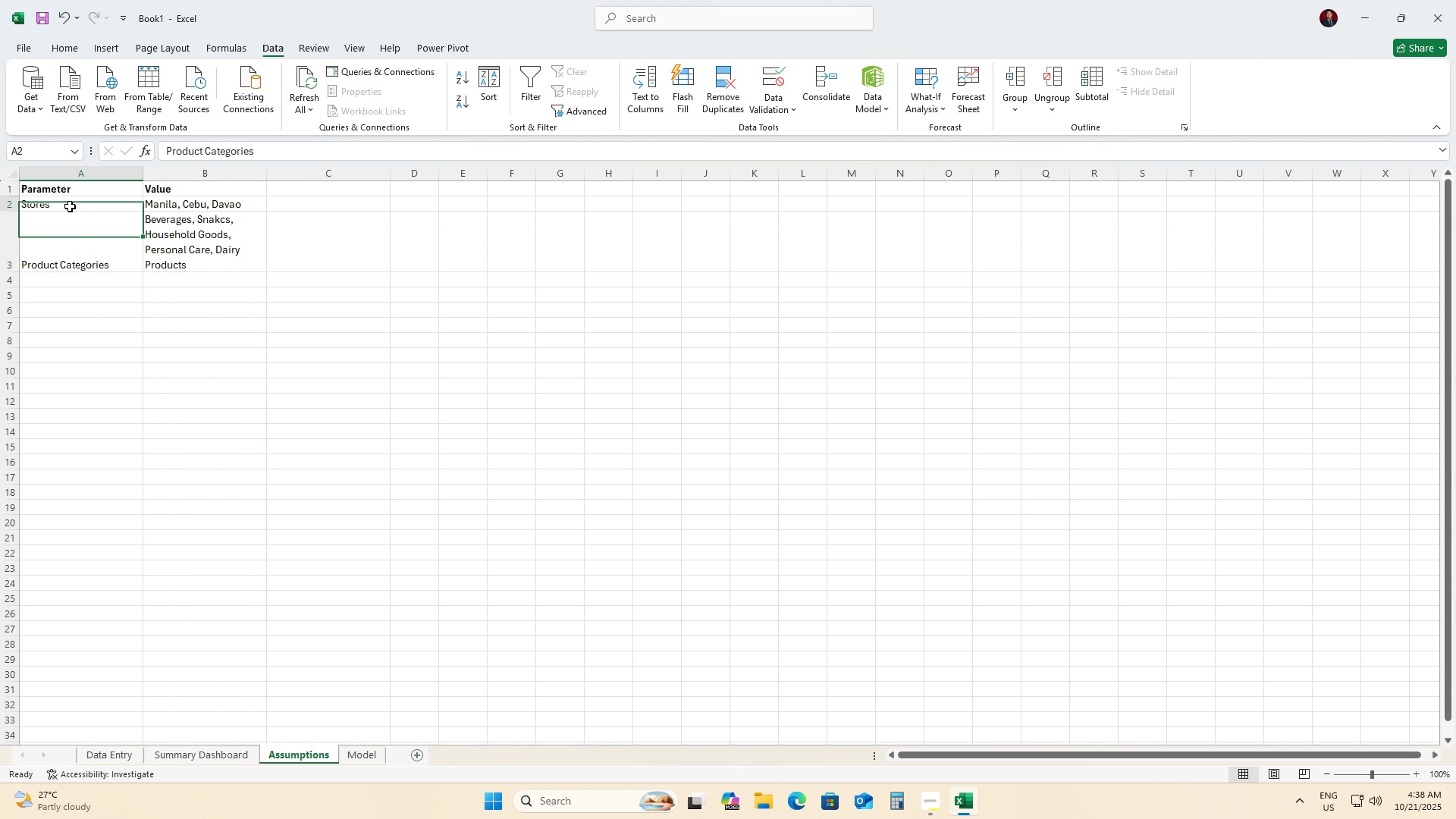 
left_click([70, 206])
 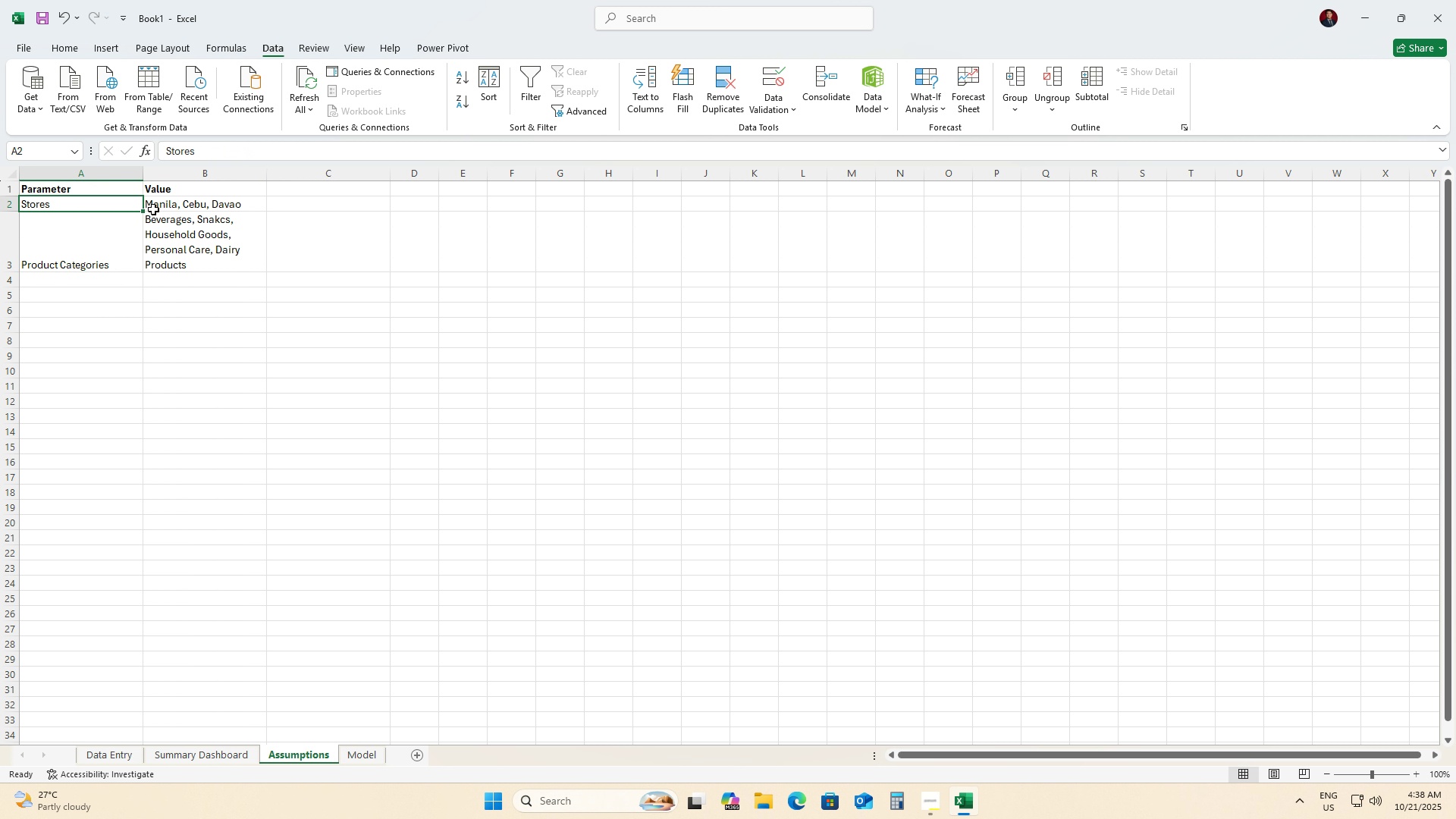 
hold_key(key=ShiftLeft, duration=0.5)
 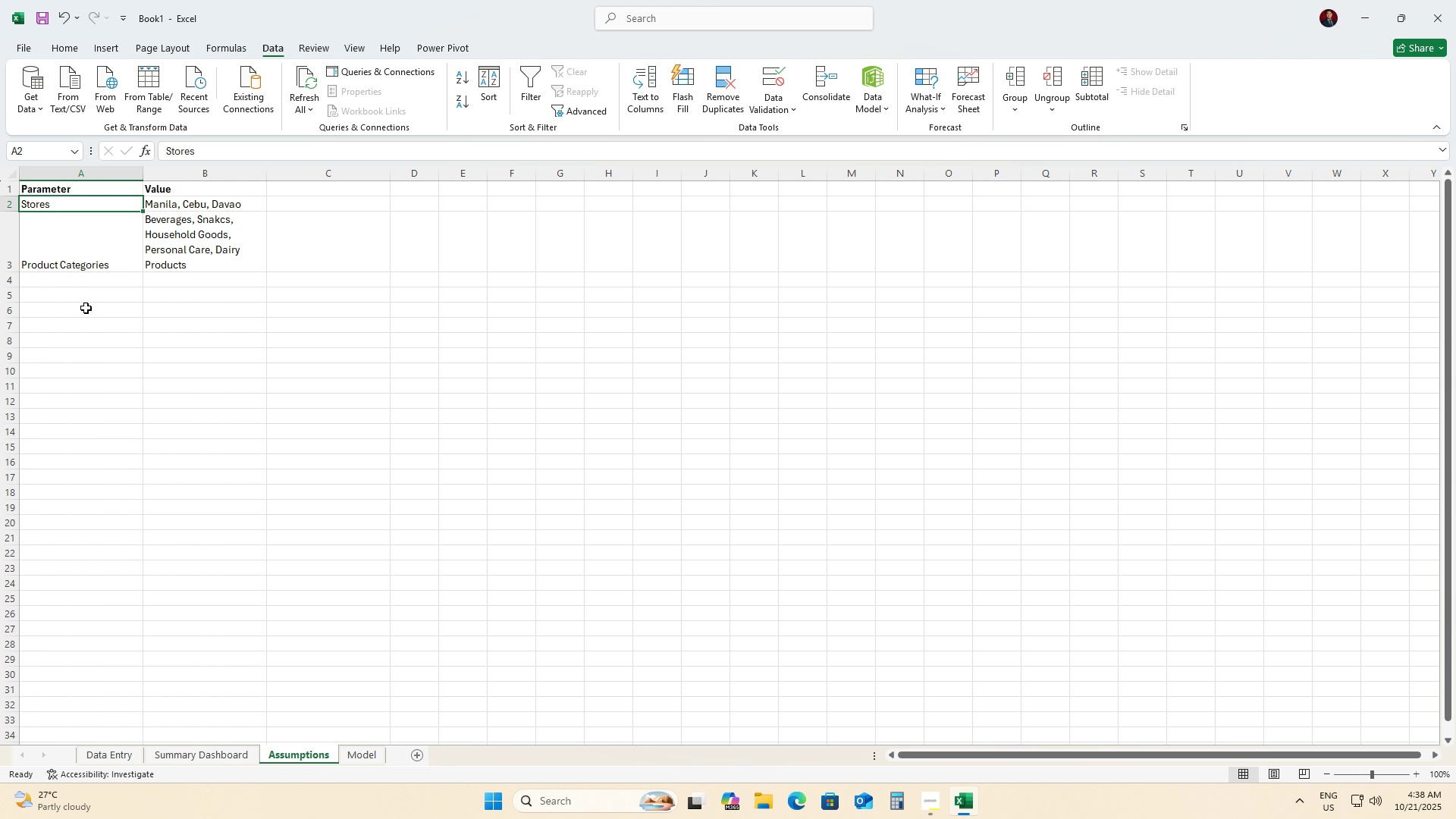 
left_click([64, 279])
 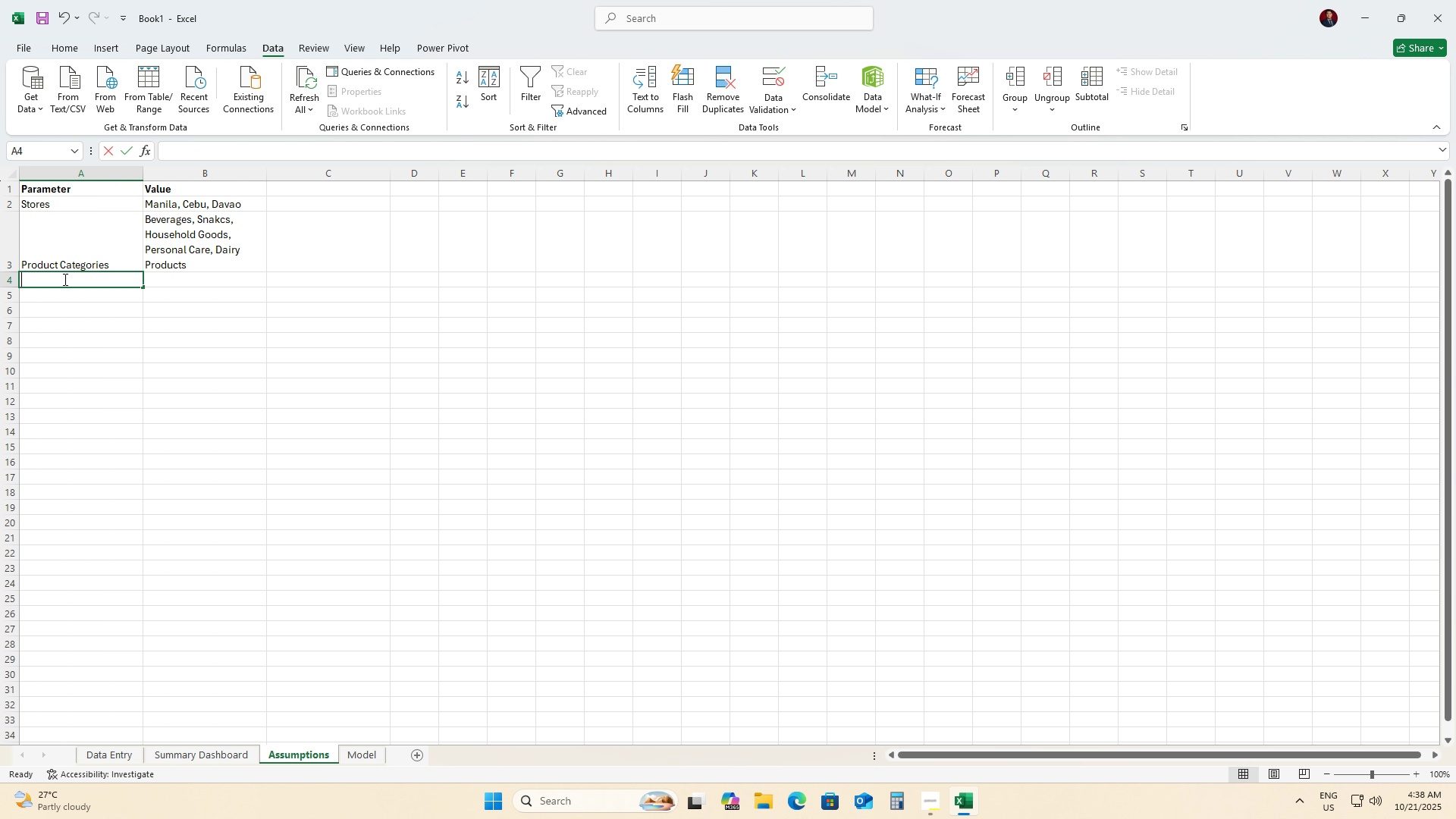 
type(Date Format)
key(Tab)
type(mm/dd/yyyy)
 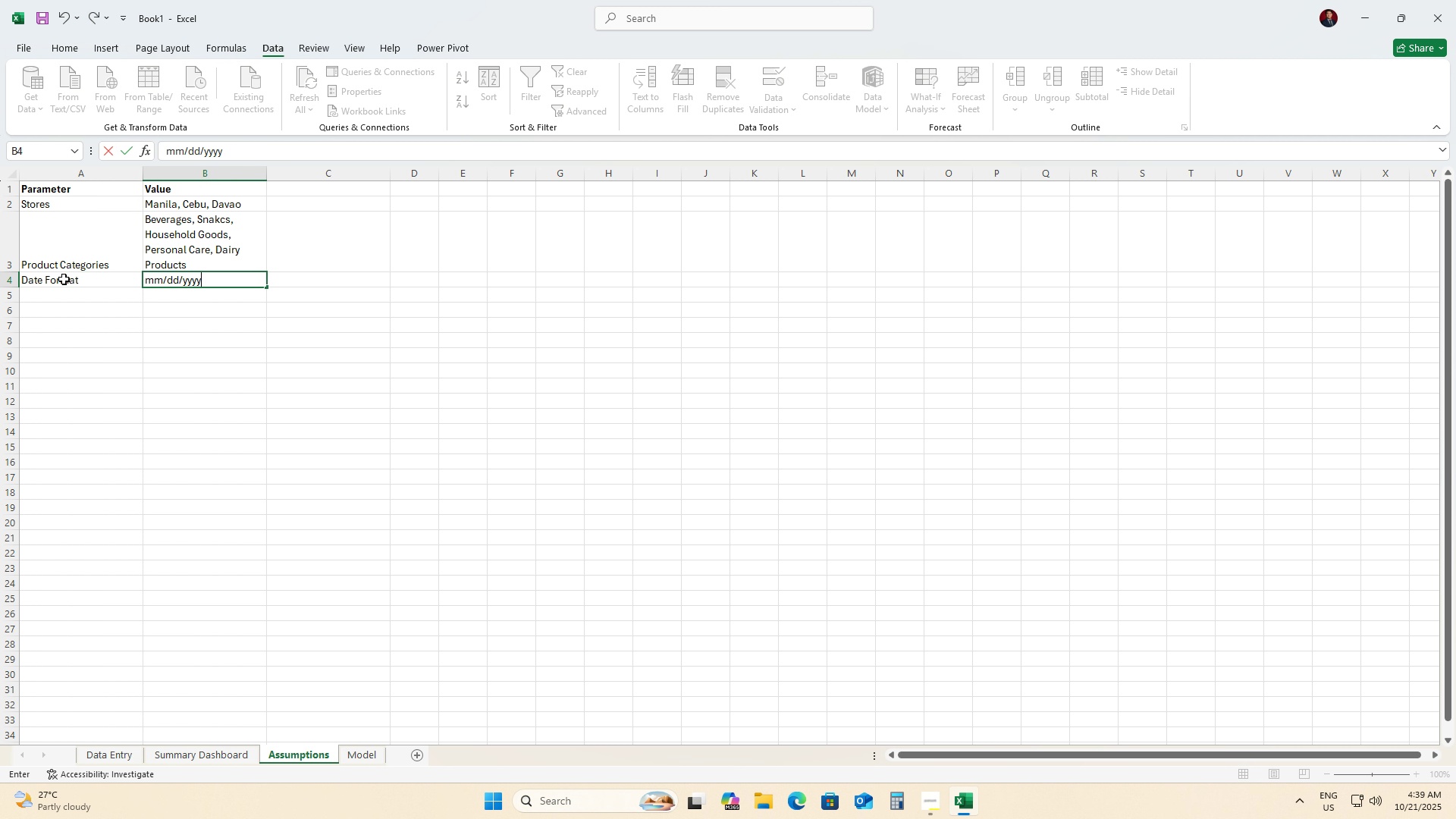 
key(ArrowDown)
 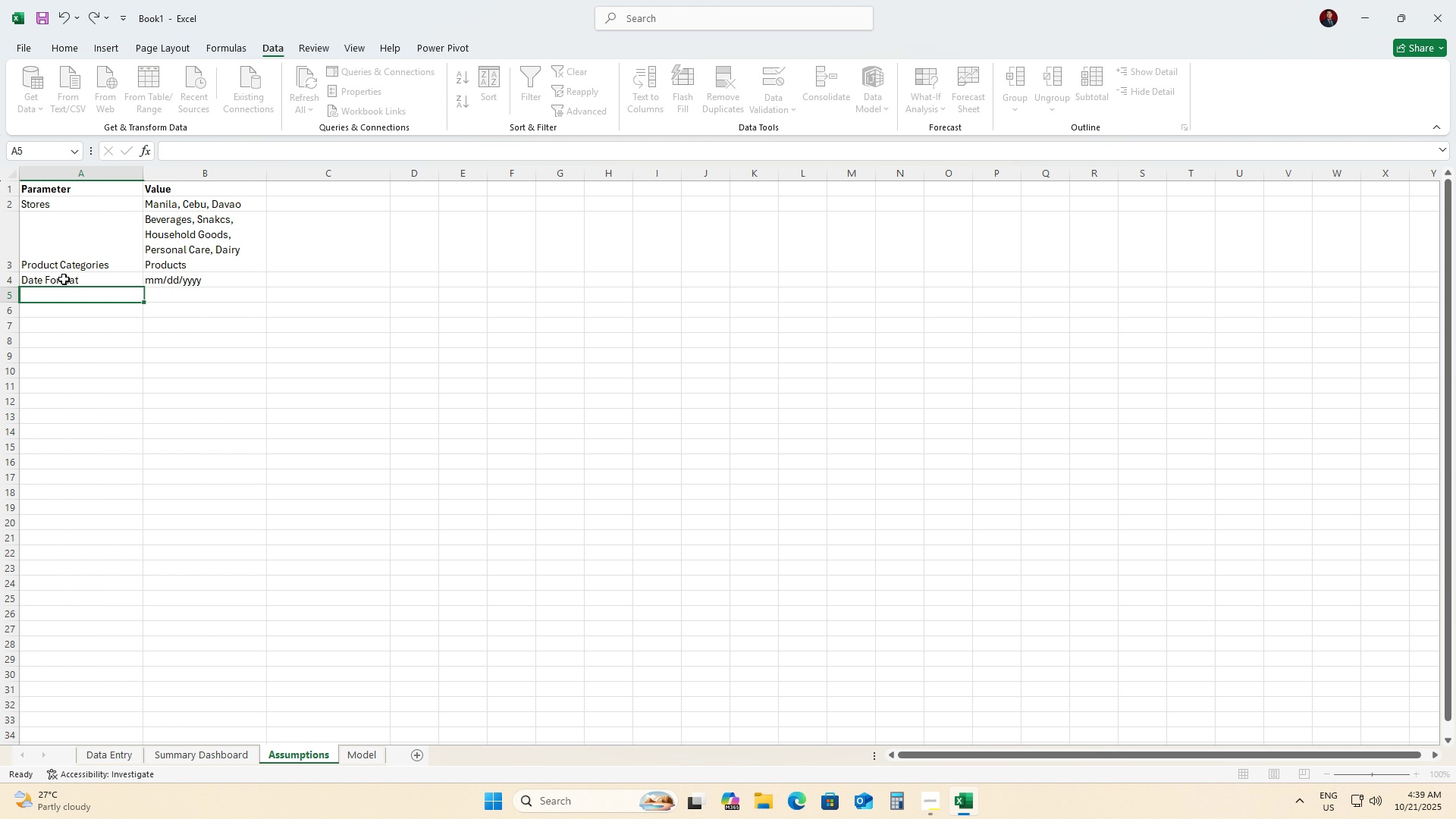 
key(ArrowLeft)
 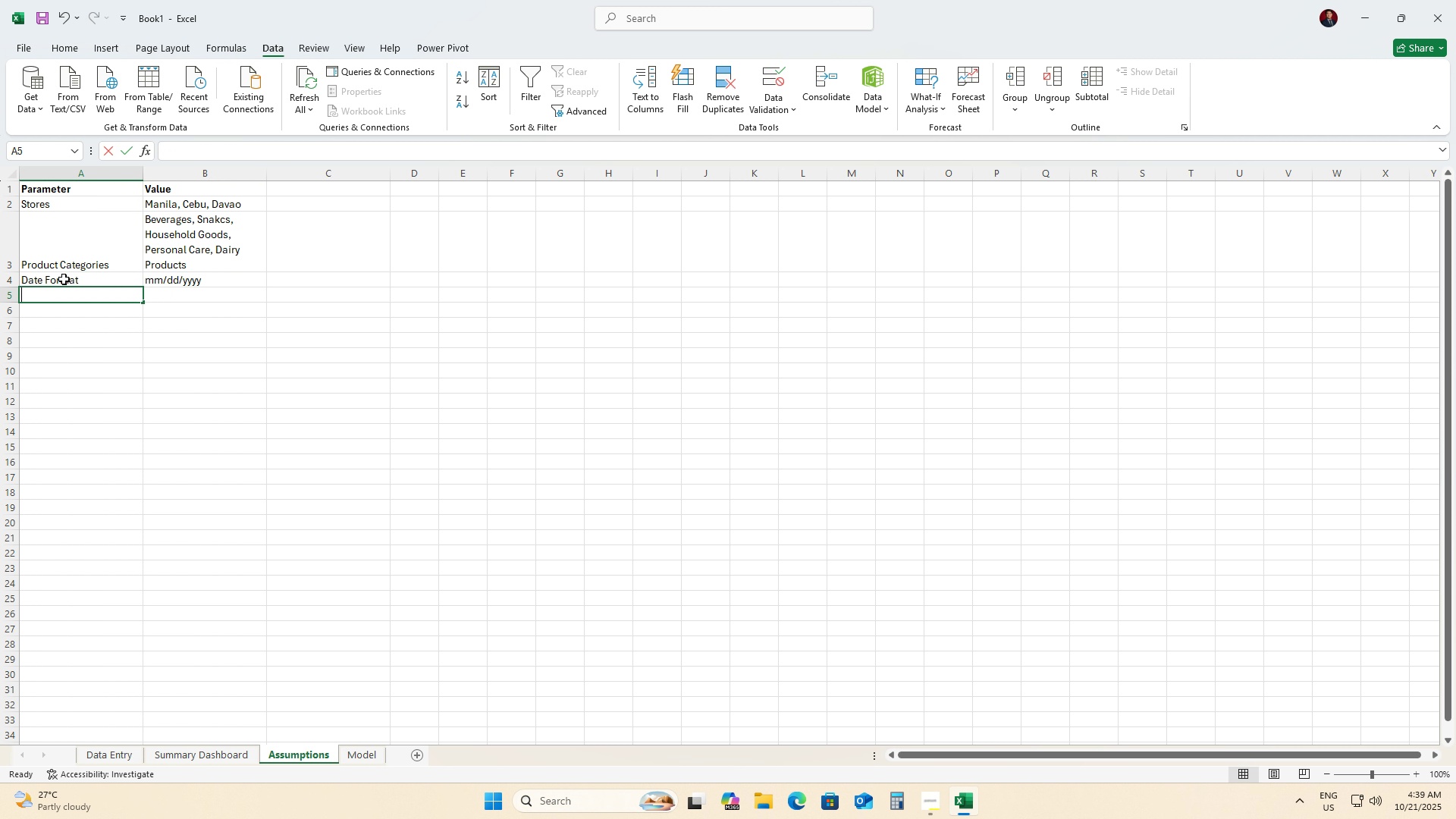 
type(Currency)
 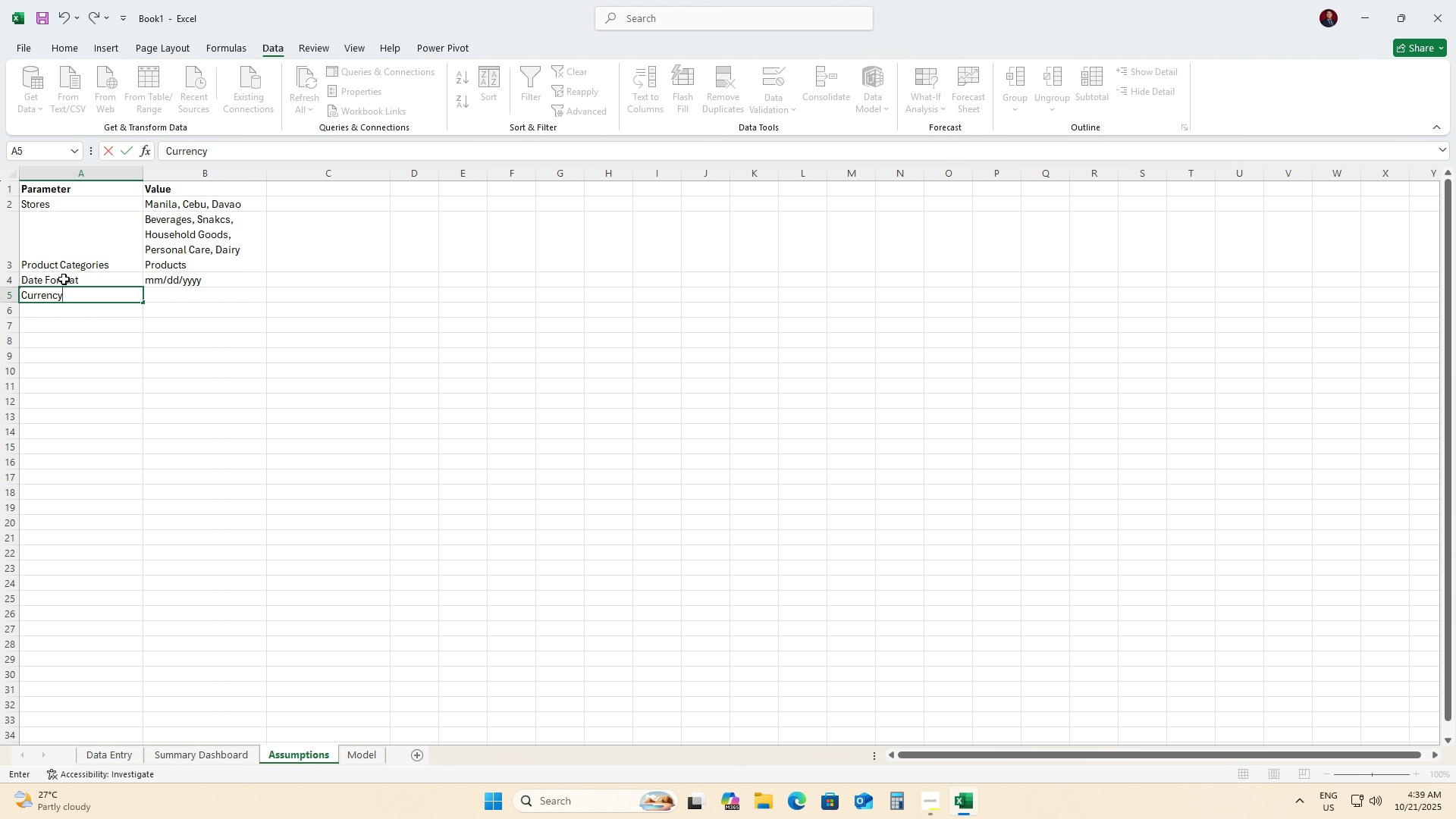 
key(ArrowRight)
 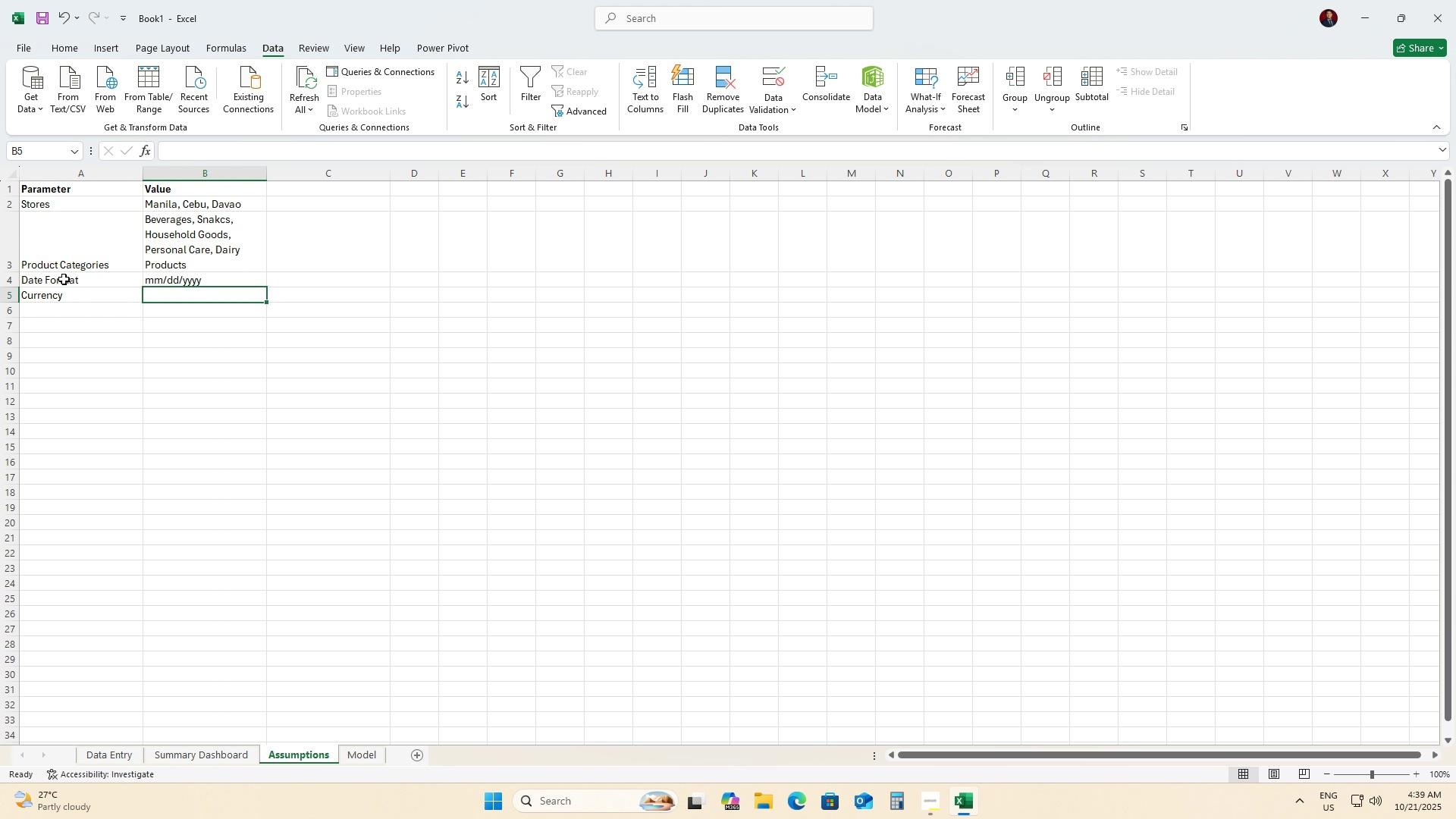 
type(PHP)
 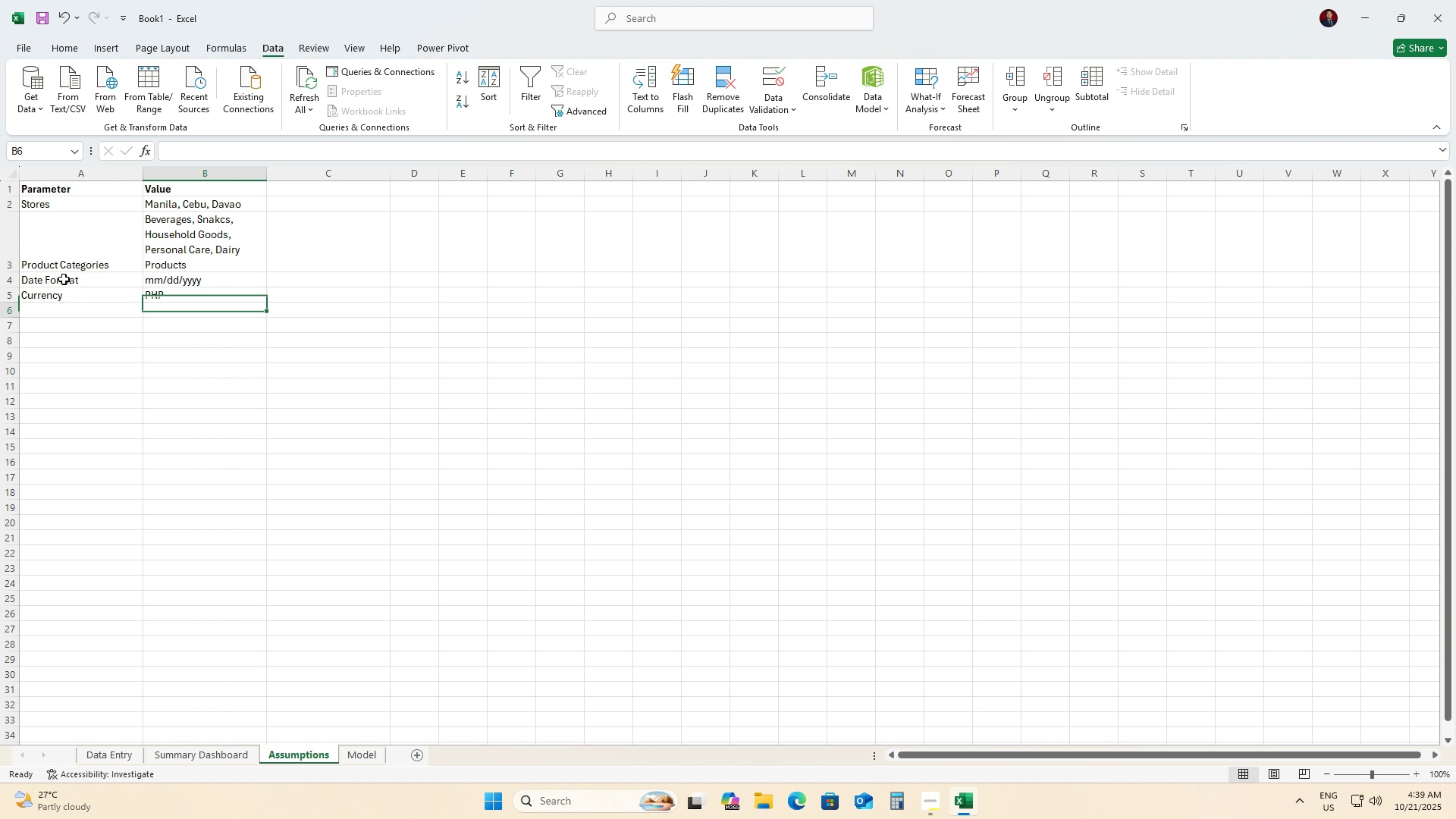 
key(ArrowDown)
 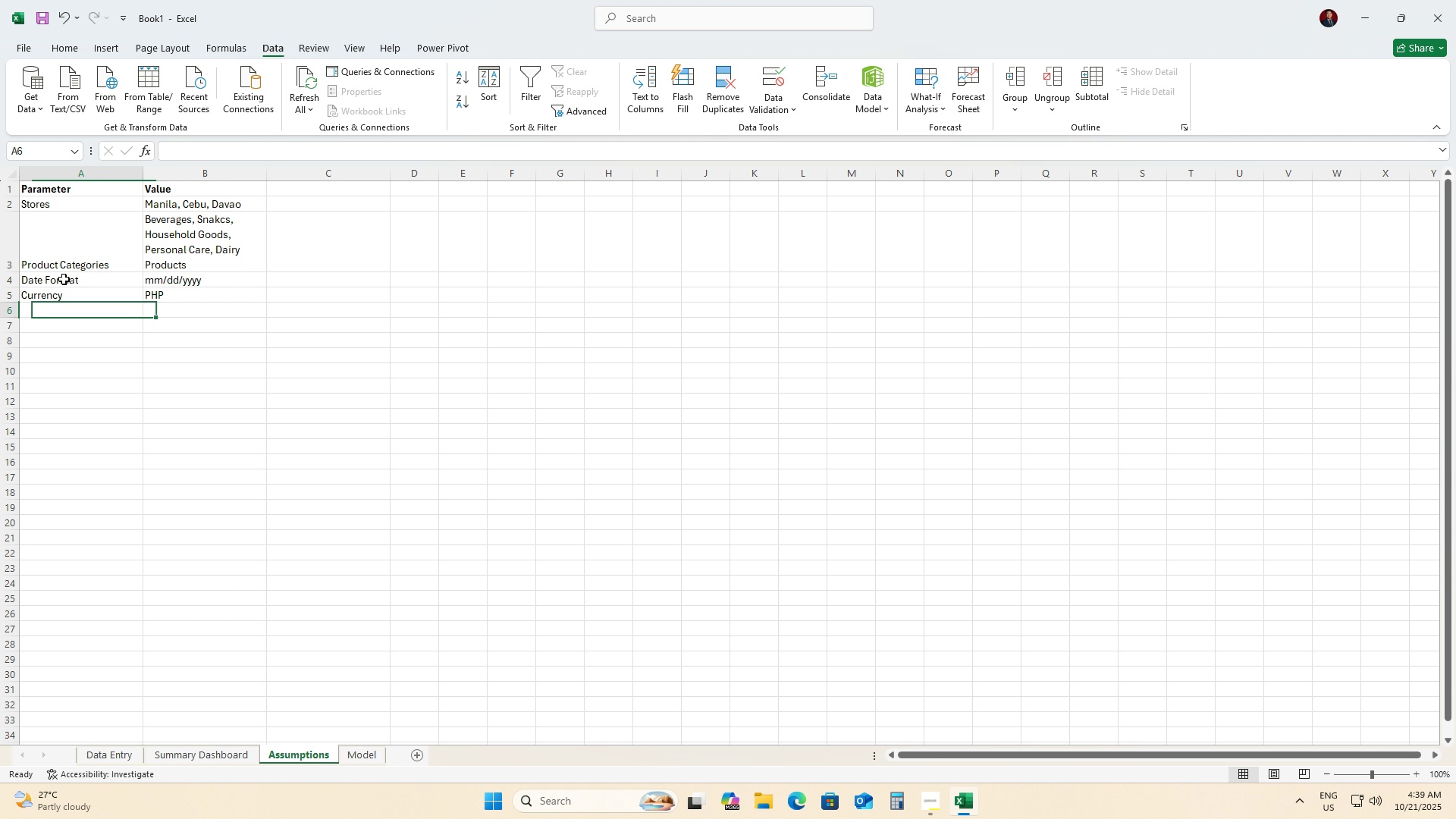 
key(ArrowLeft)
 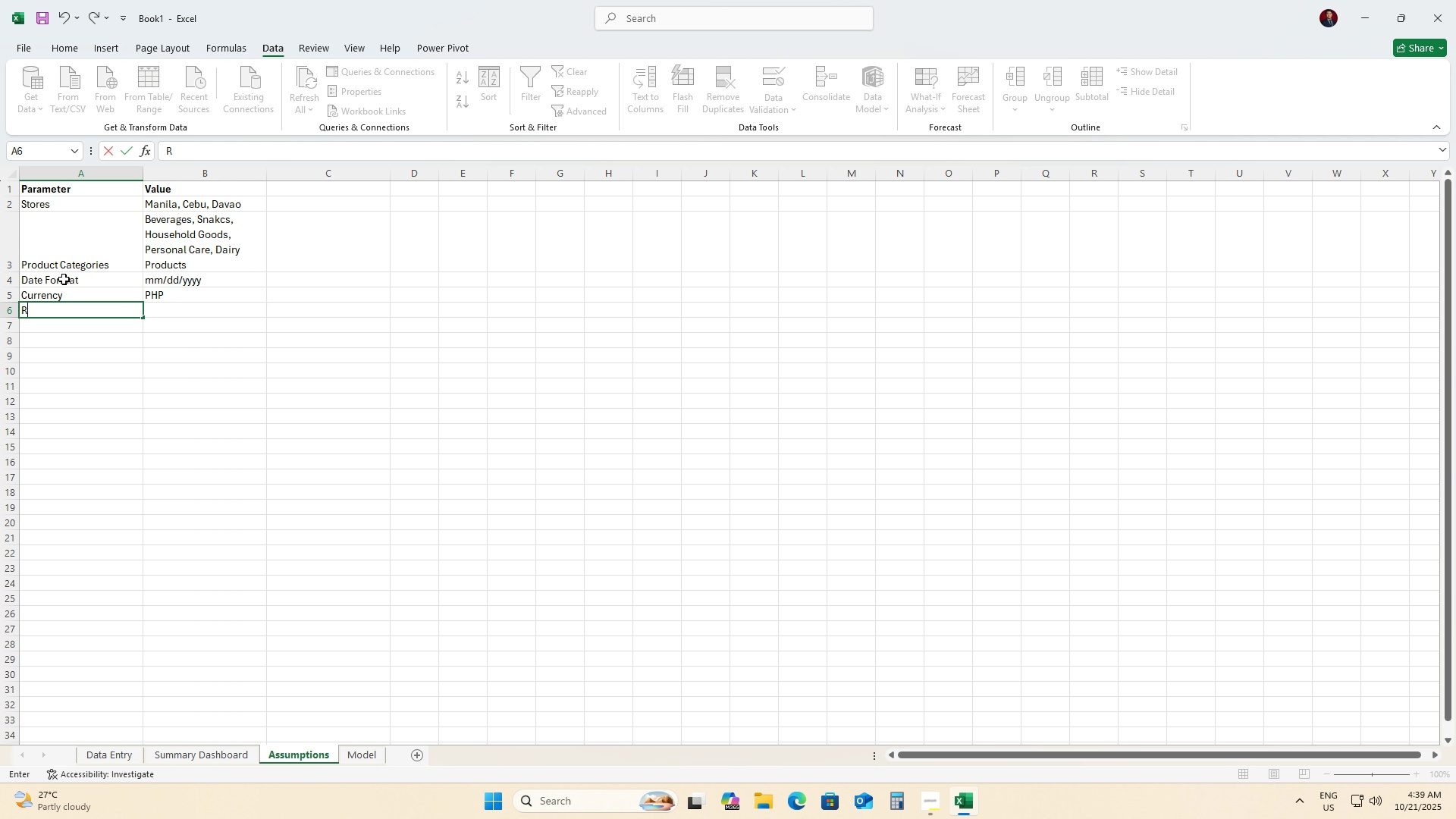 
type(Rows Li)
 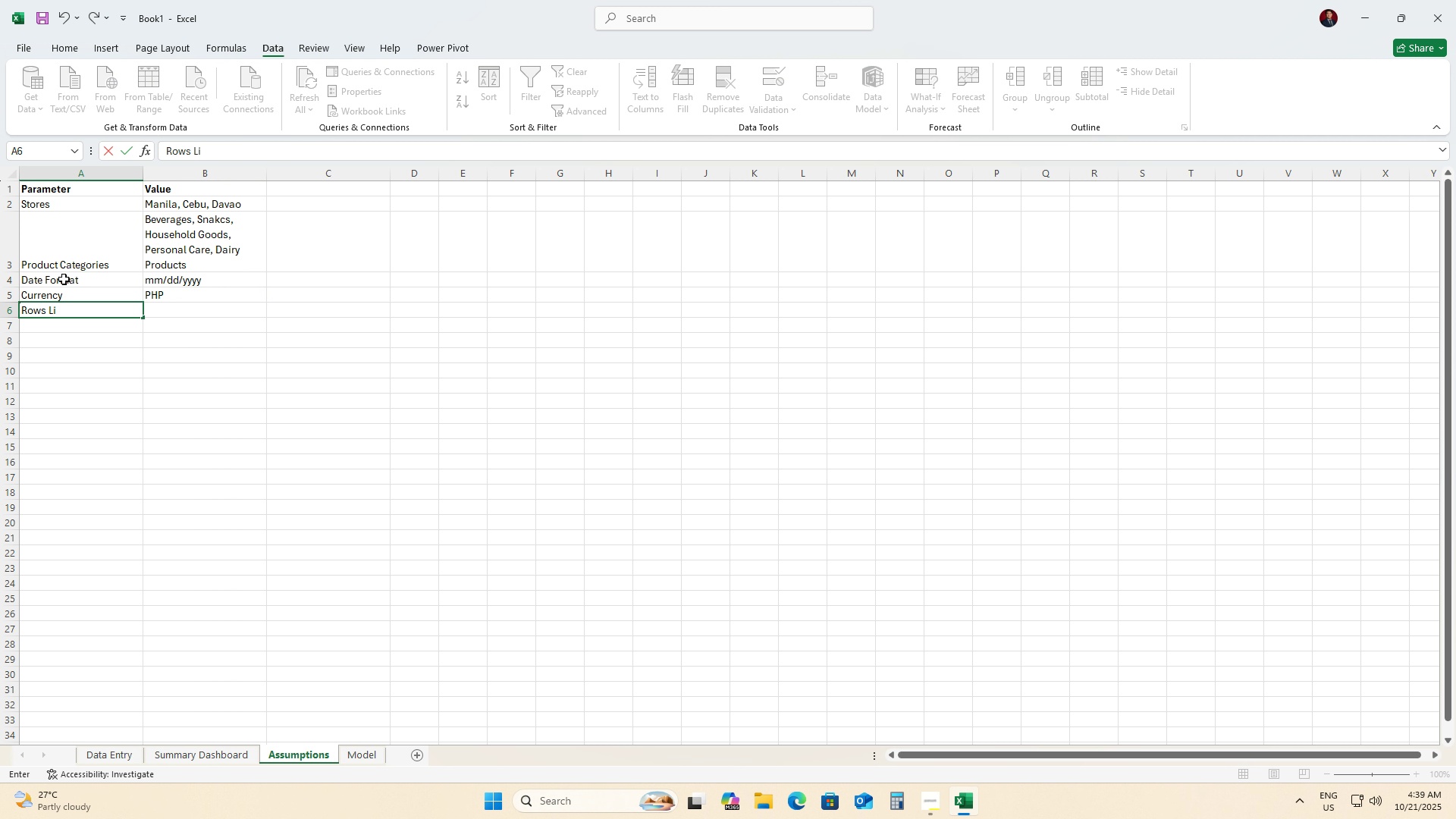 
key(Backspace)
 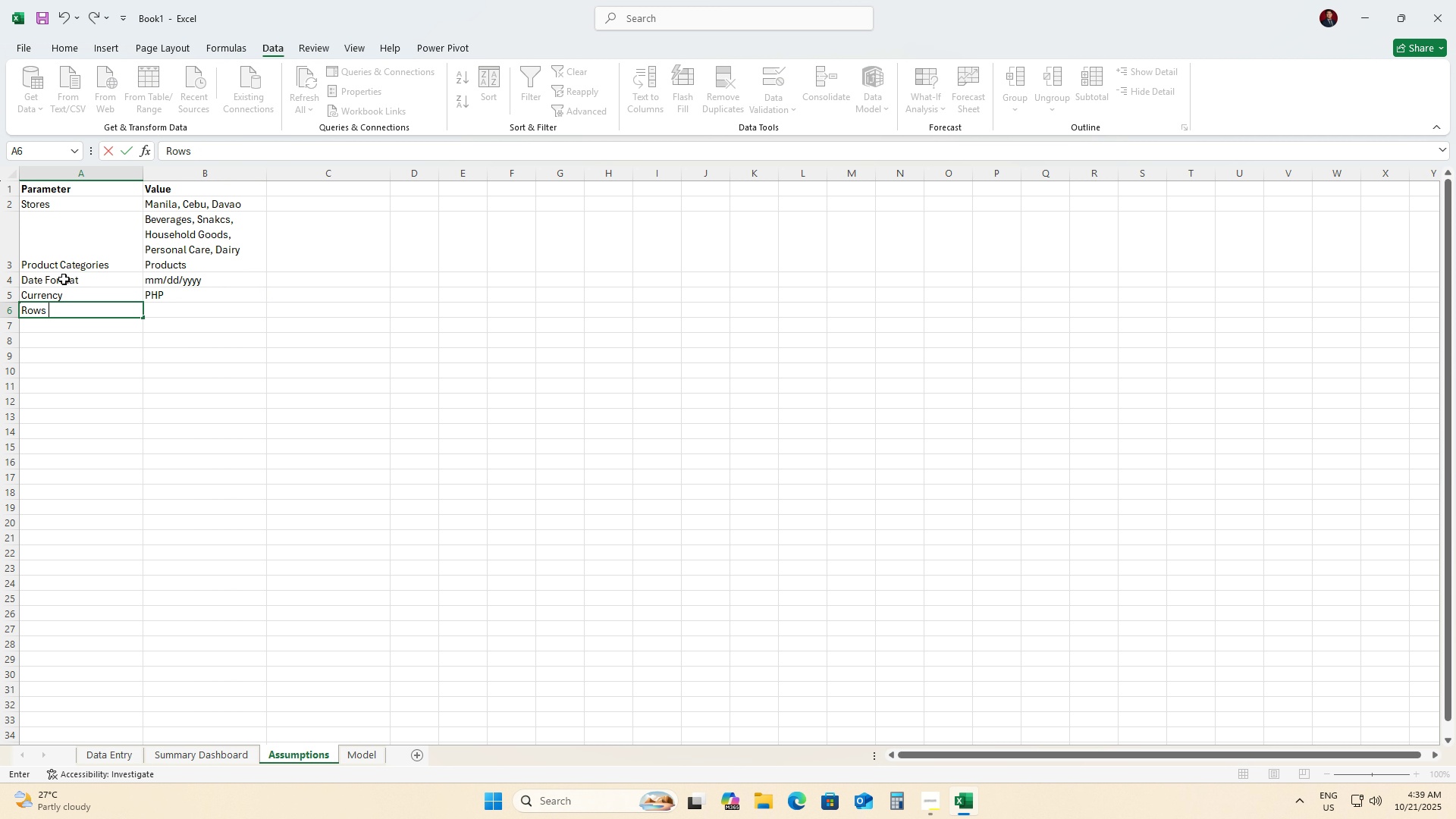 
key(Backspace)
 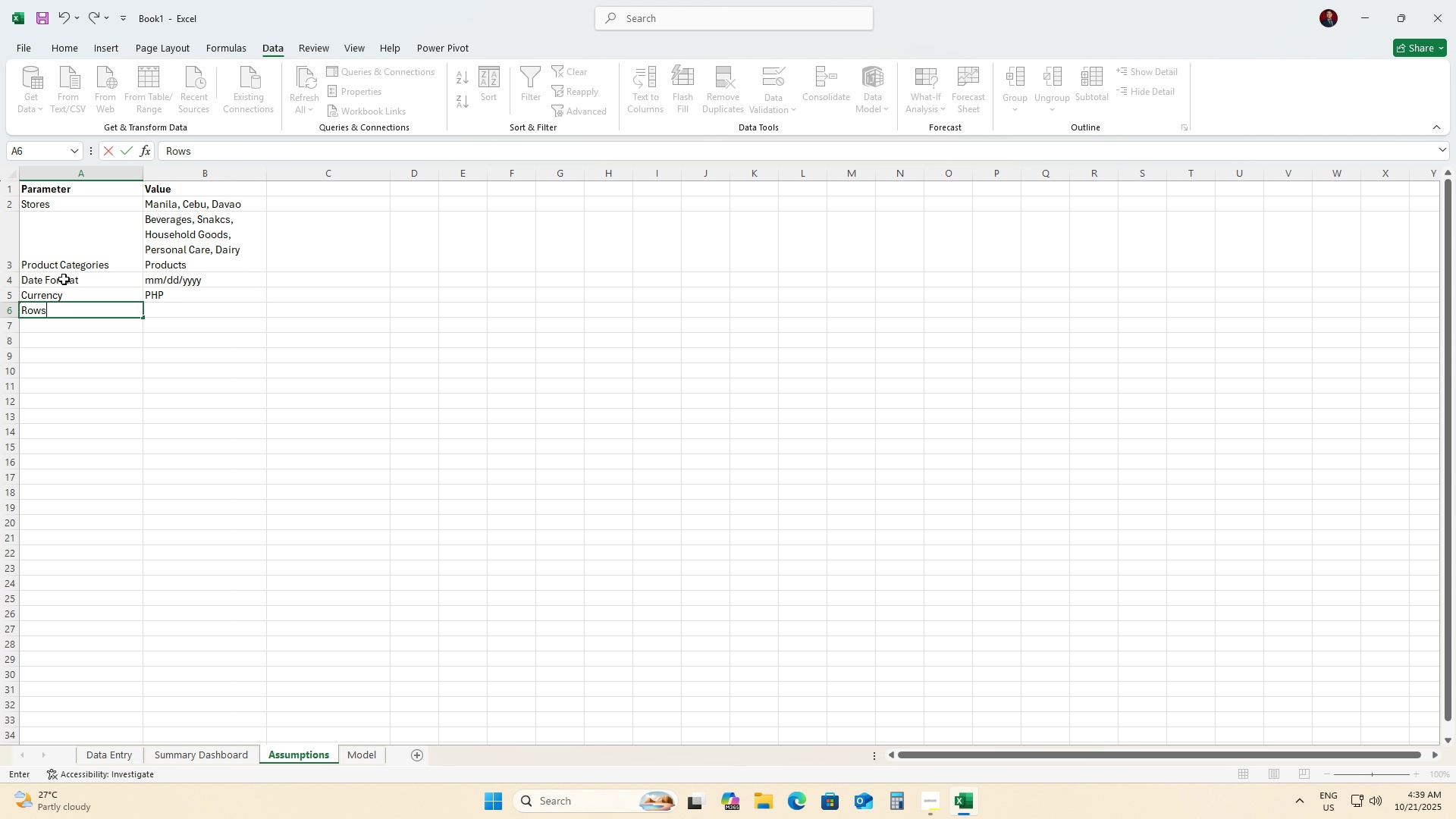 
key(Backspace)
 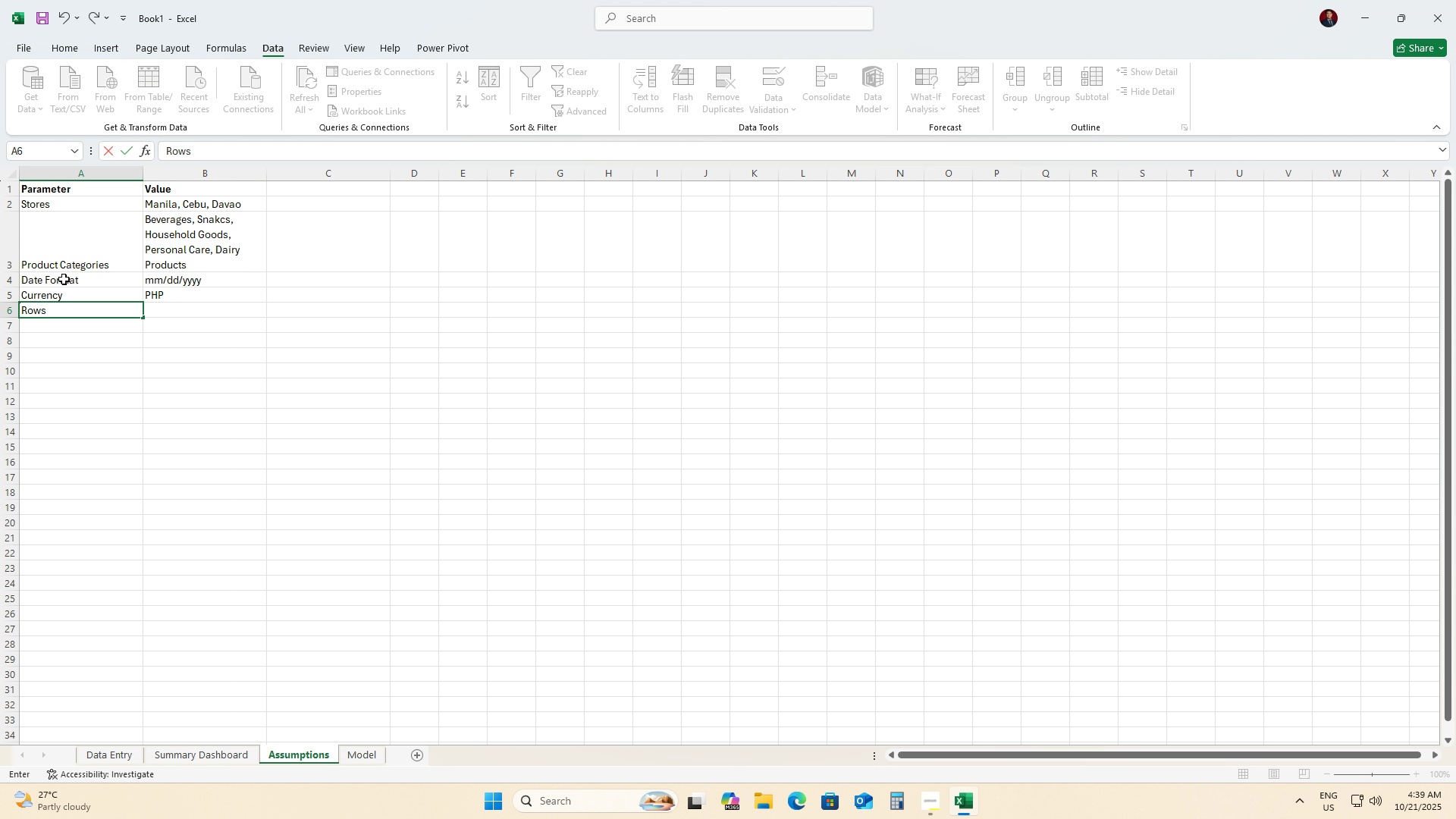 
key(Backspace)
 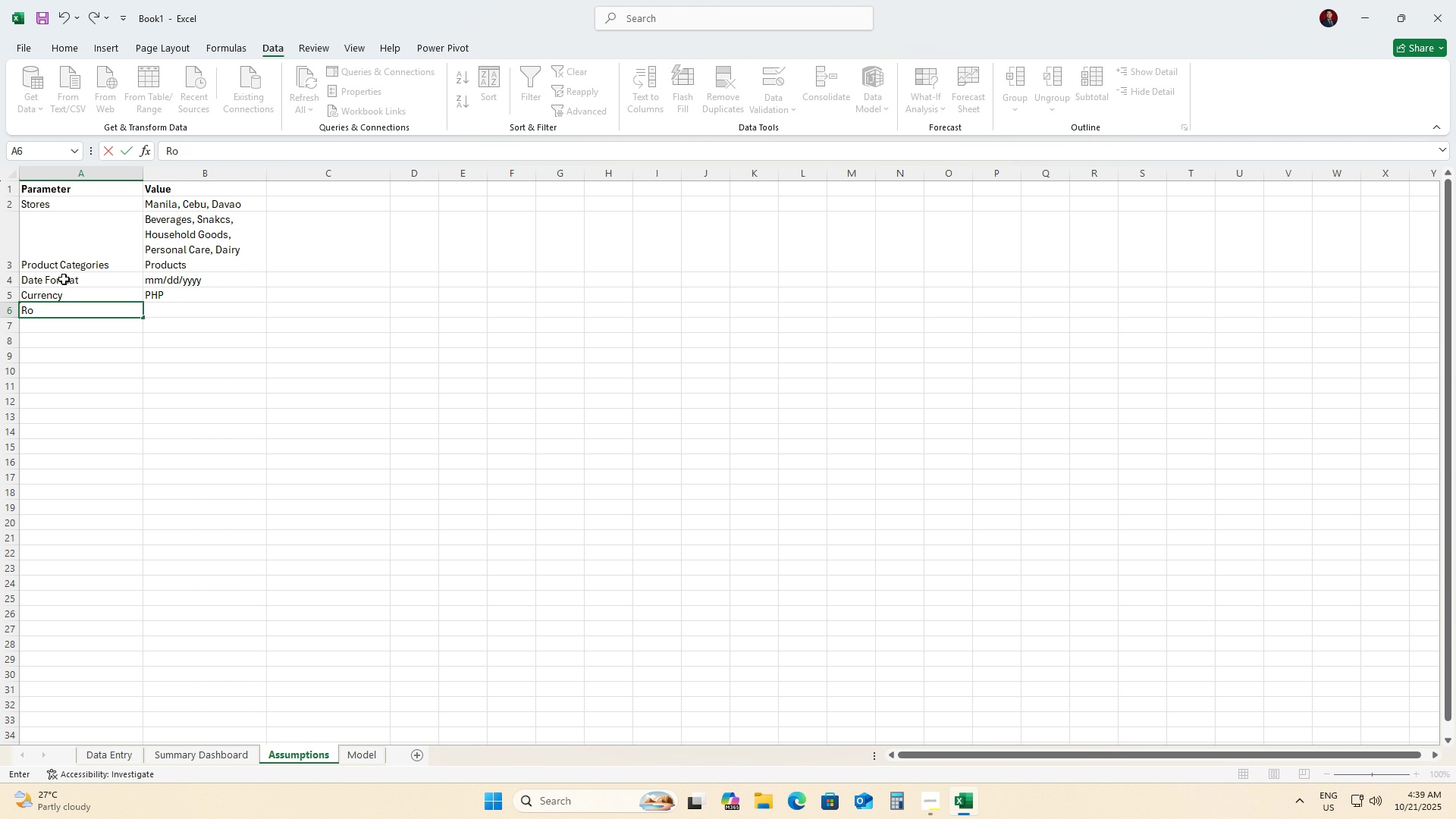 
key(Backspace)
 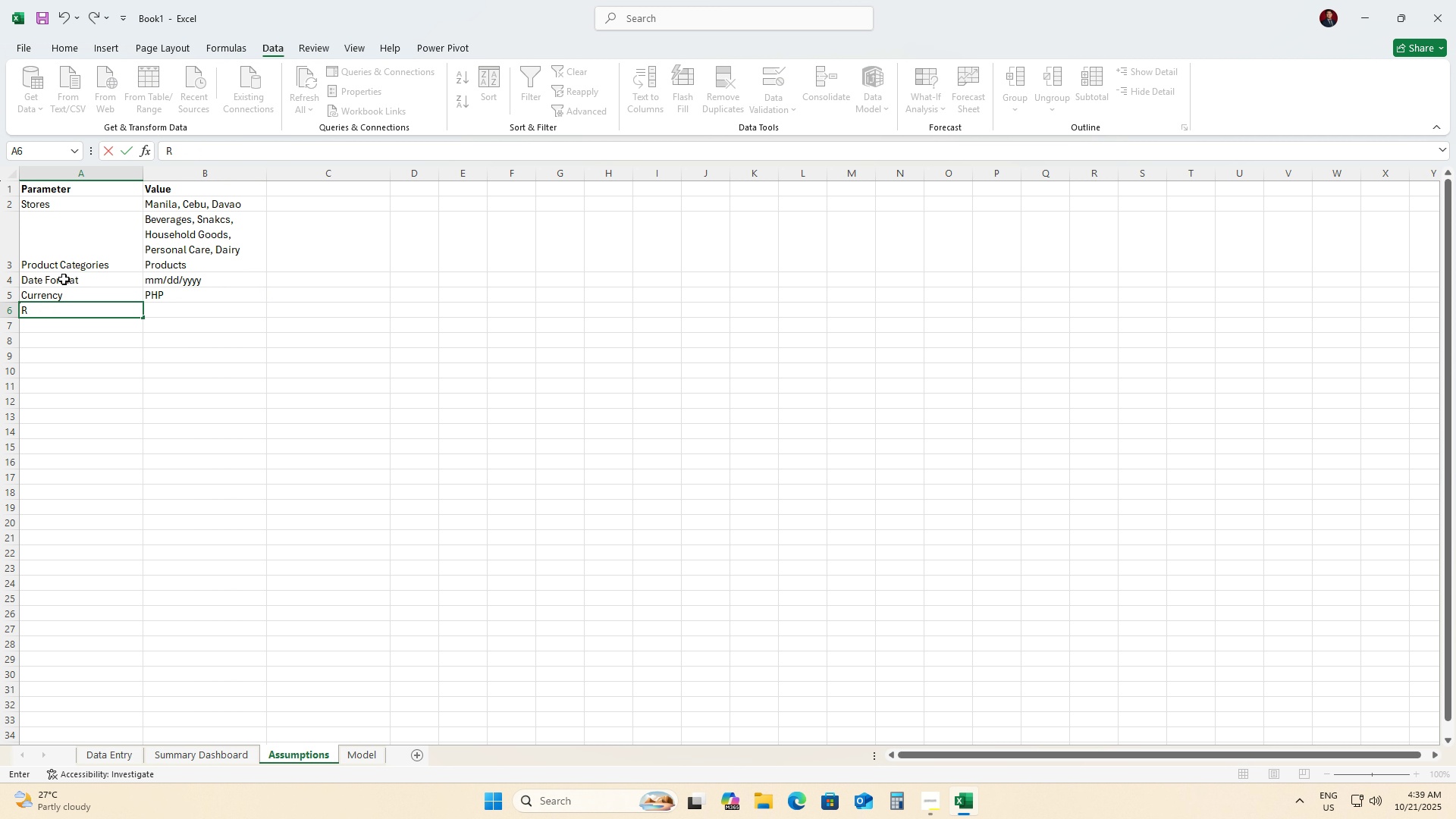 
key(Backspace)
 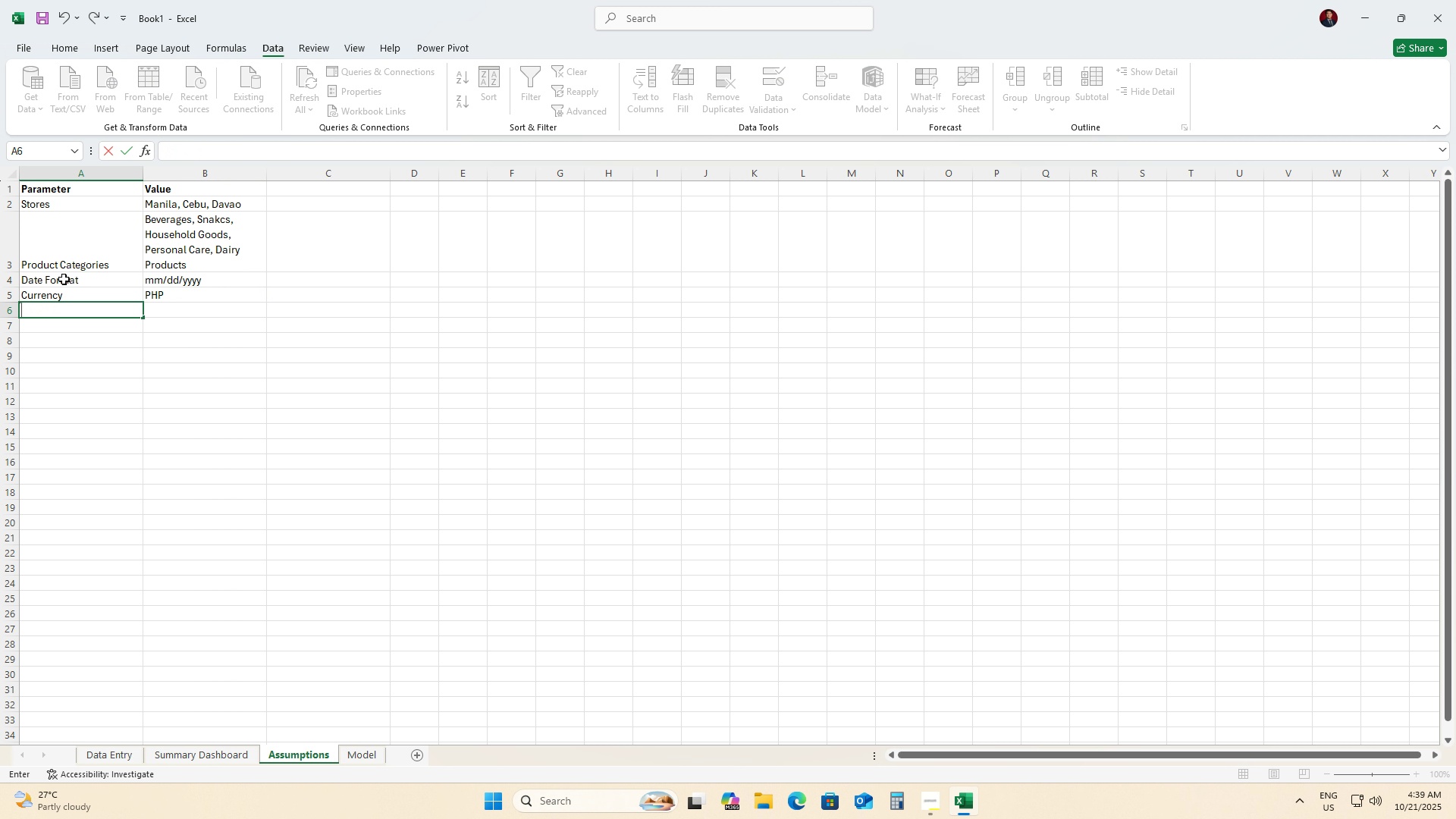 
key(Backspace)
 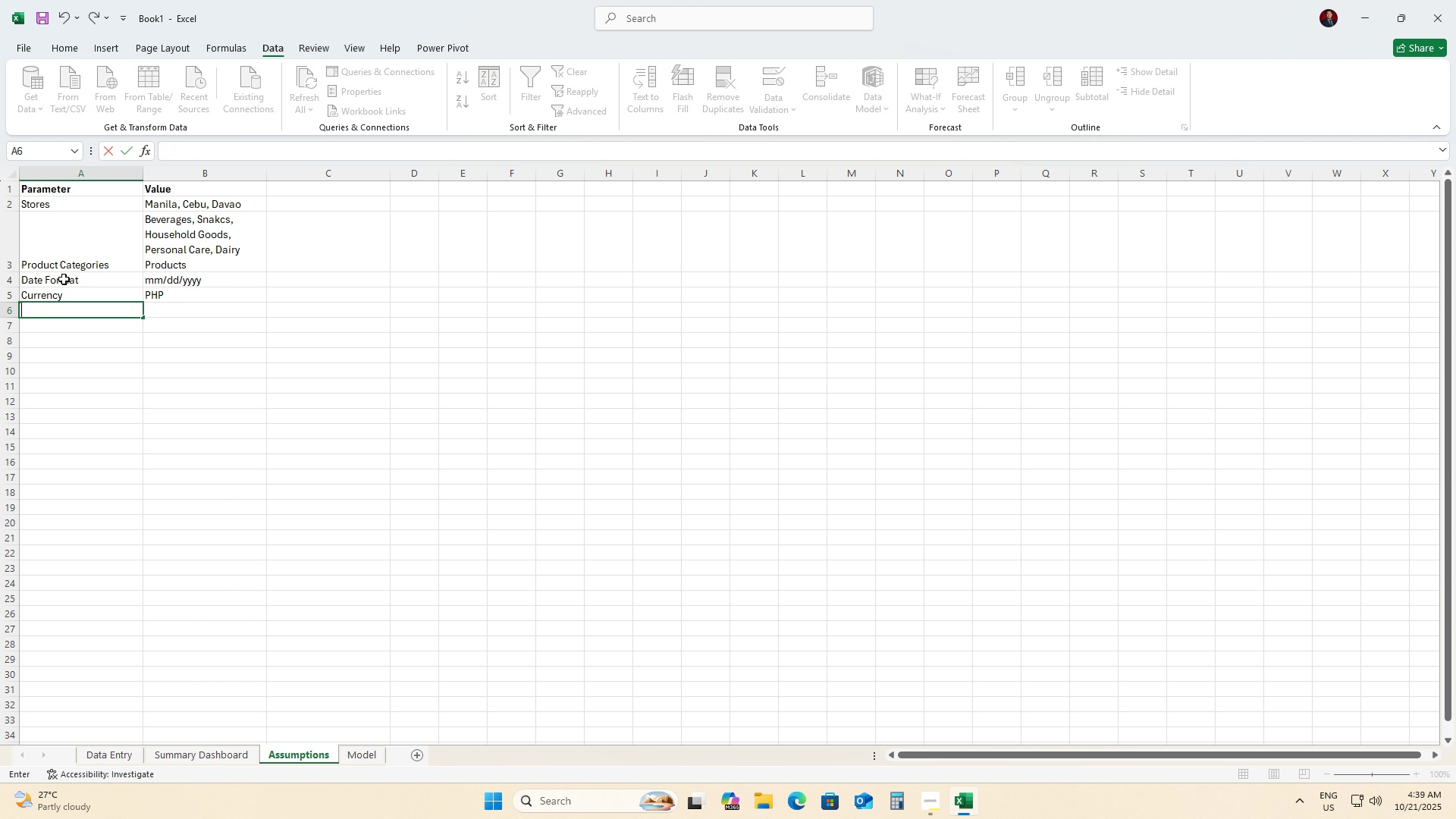 
key(Backspace)
 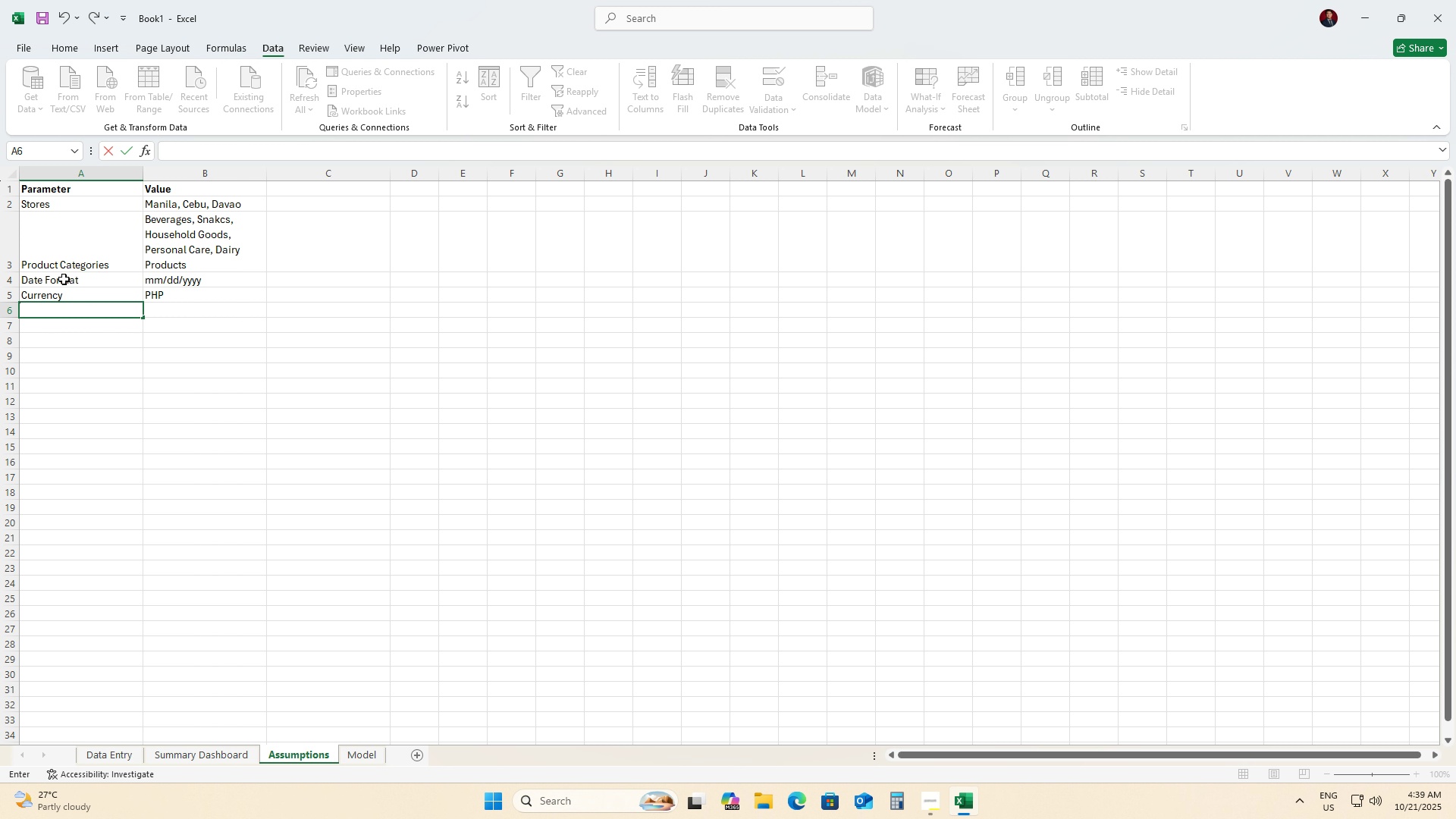 
wait(7.74)
 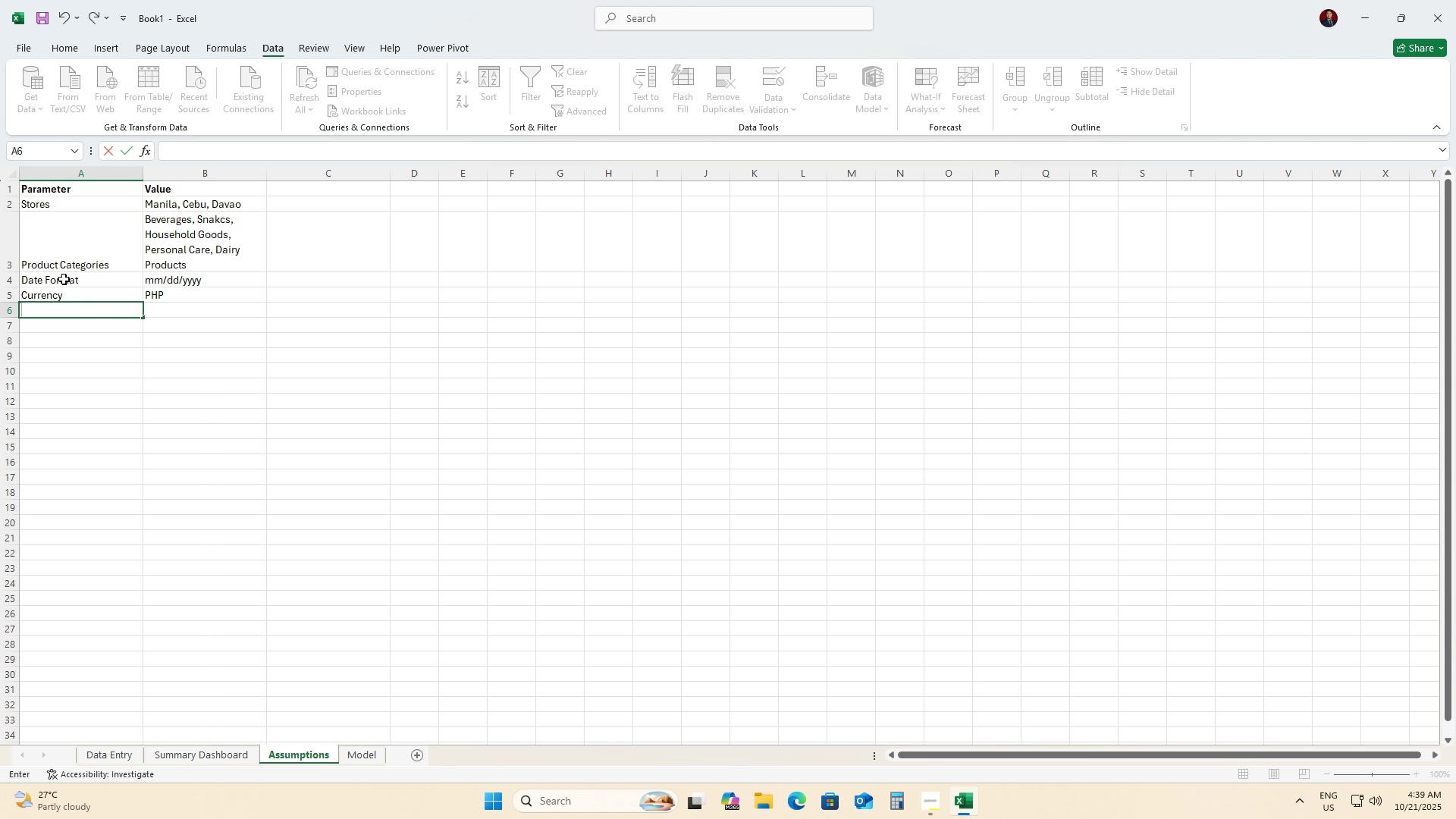 
key(ArrowDown)
 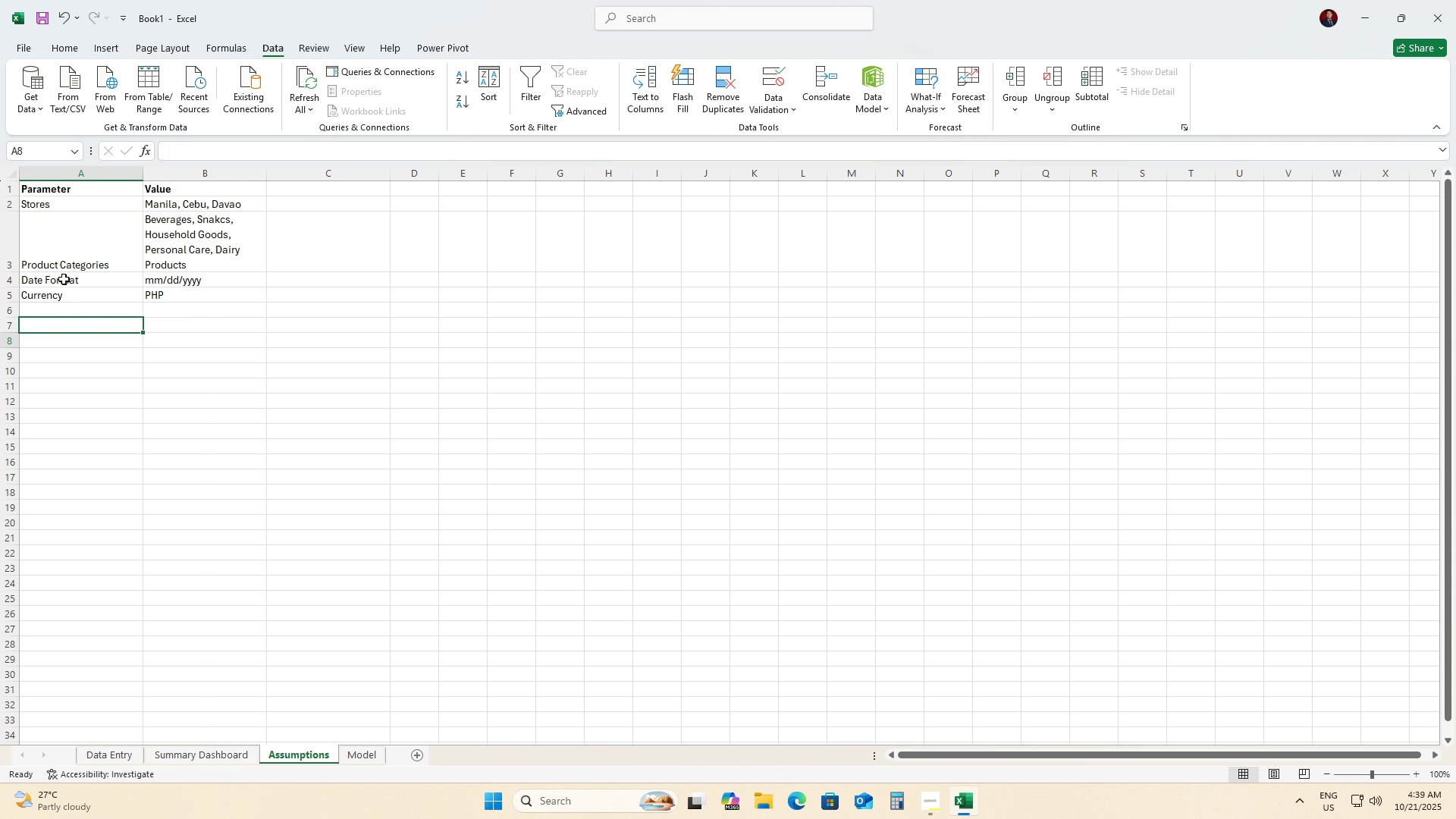 
key(ArrowDown)
 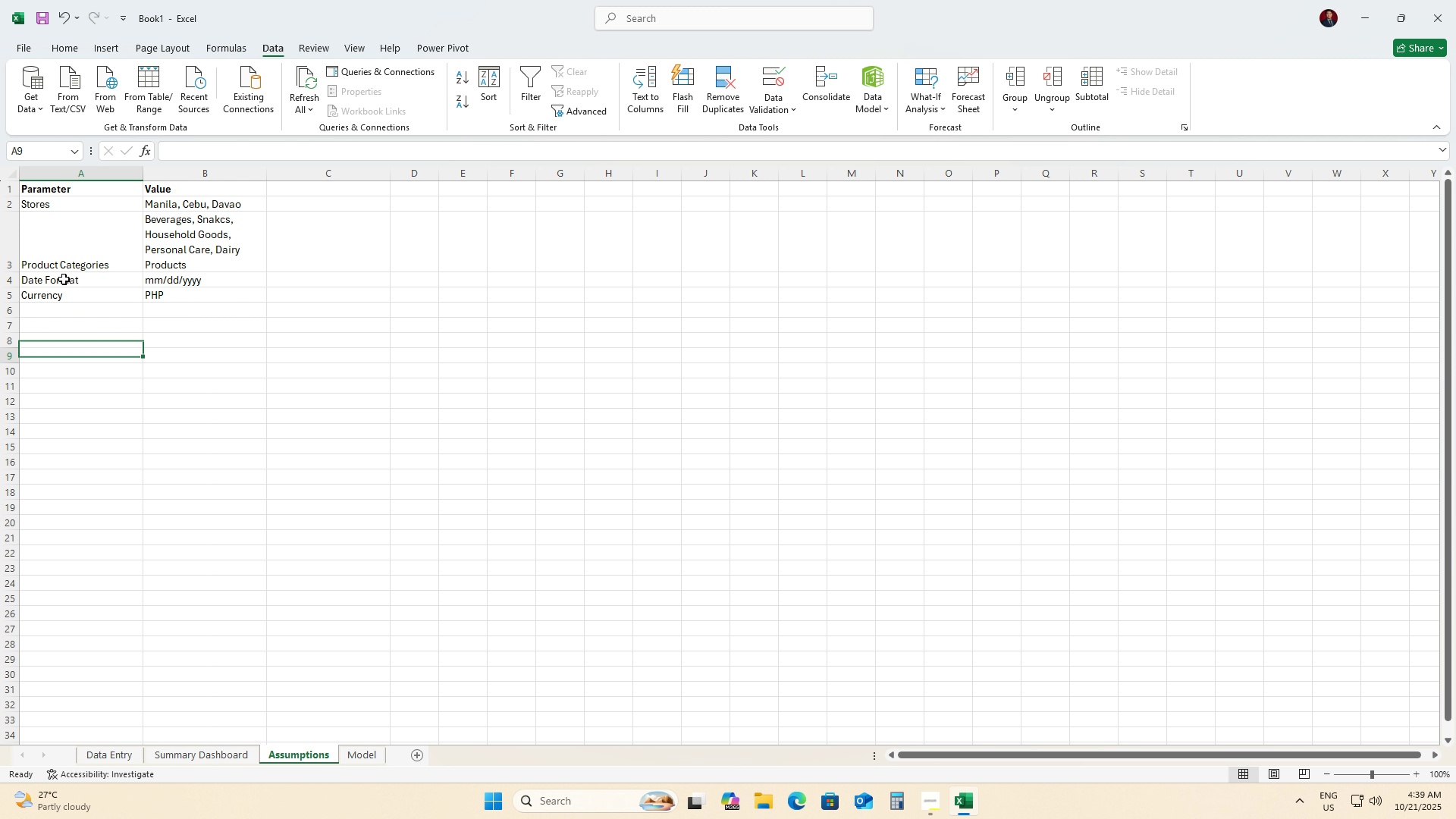 
key(ArrowDown)
 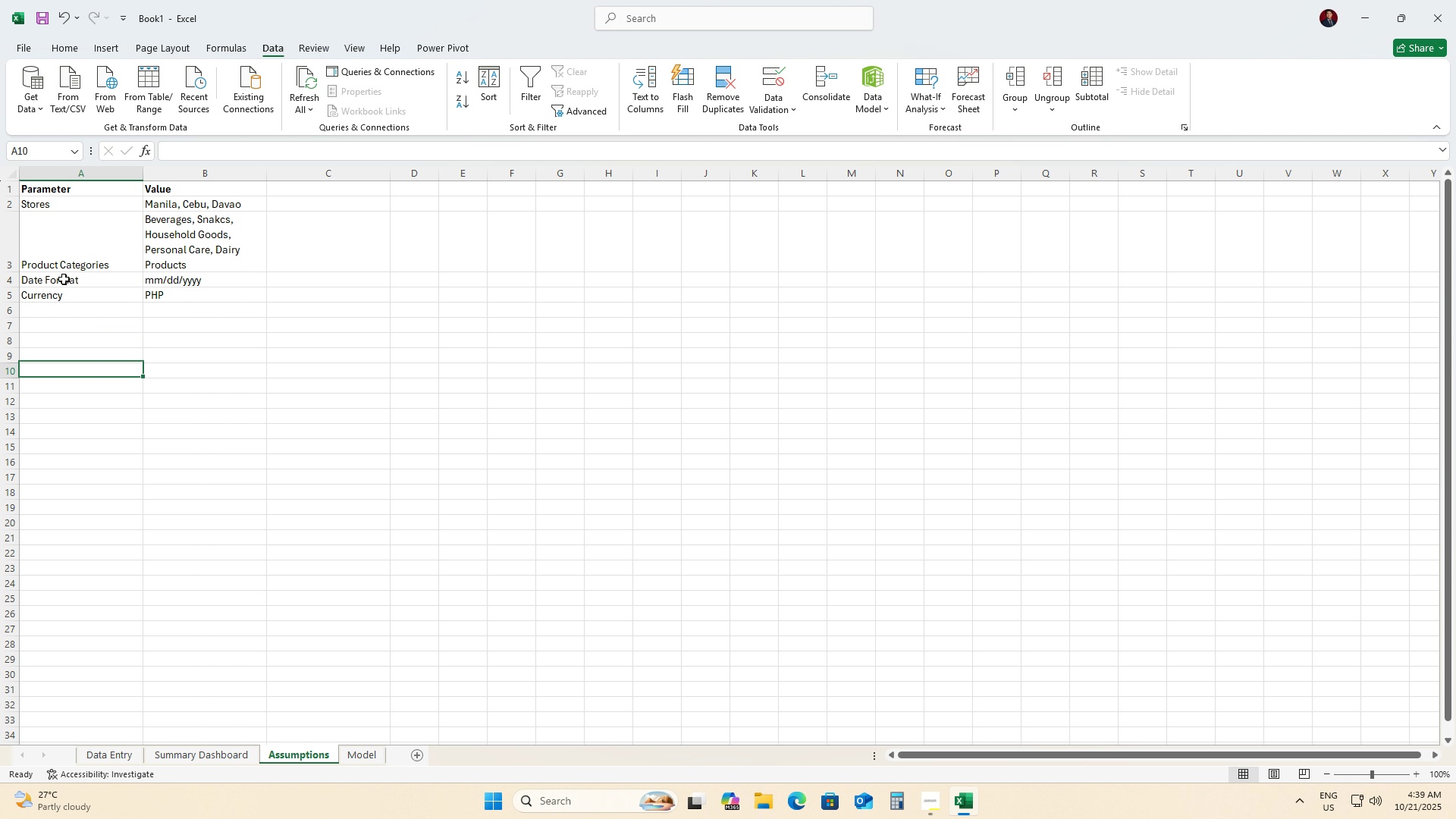 
key(ArrowDown)
 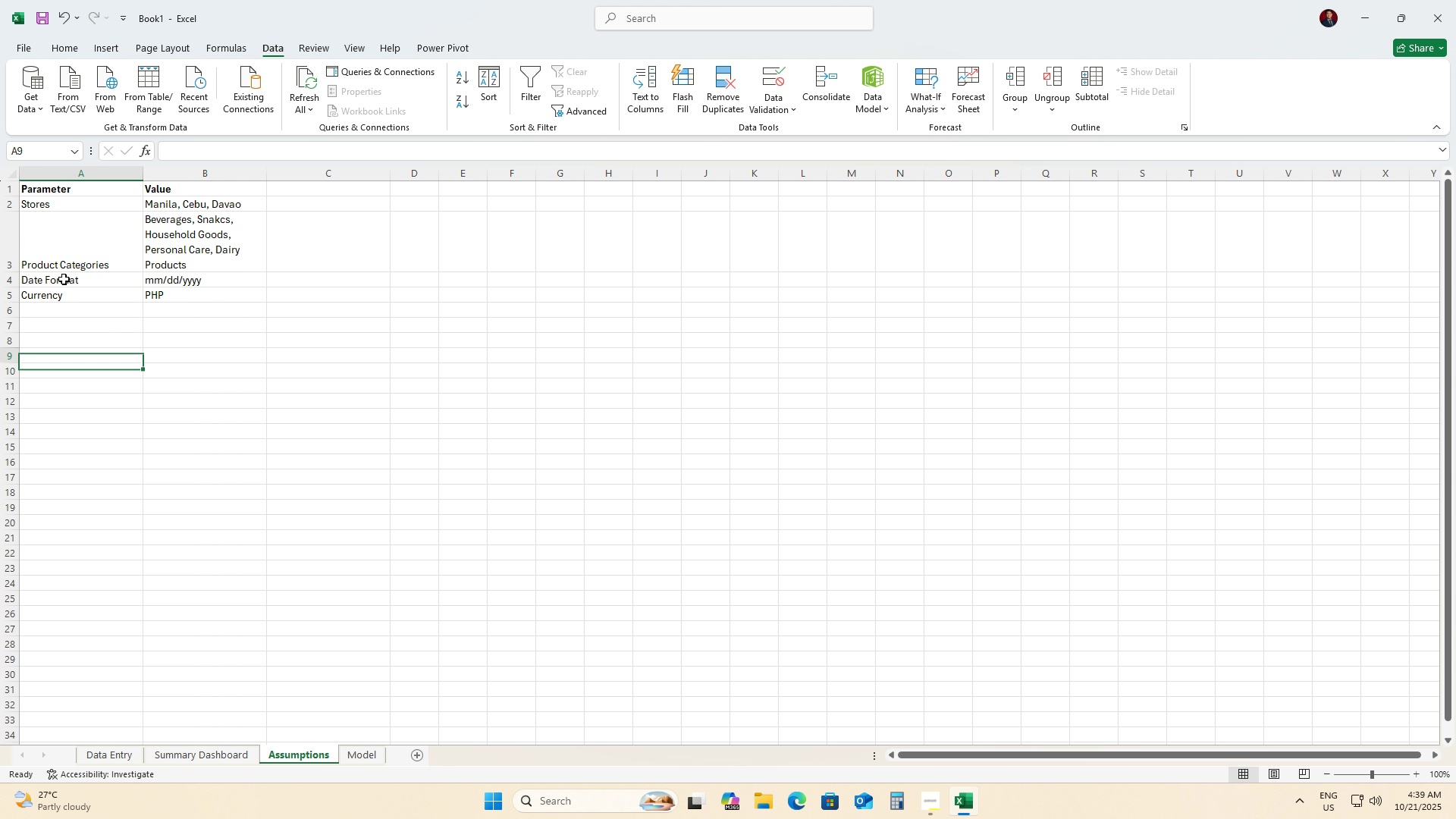 
key(ArrowUp)
 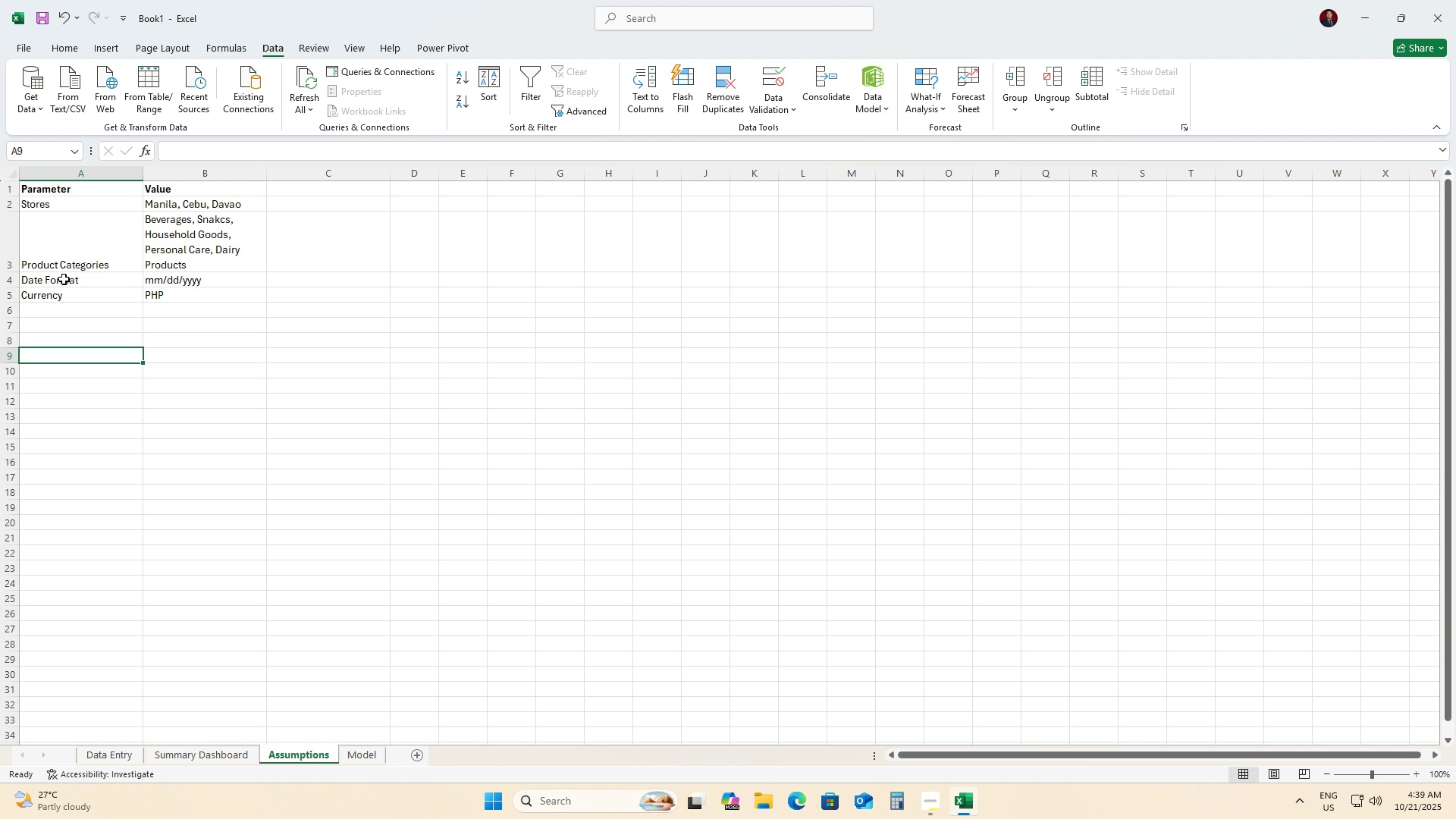 
hold_key(key=ShiftLeft, duration=0.66)
 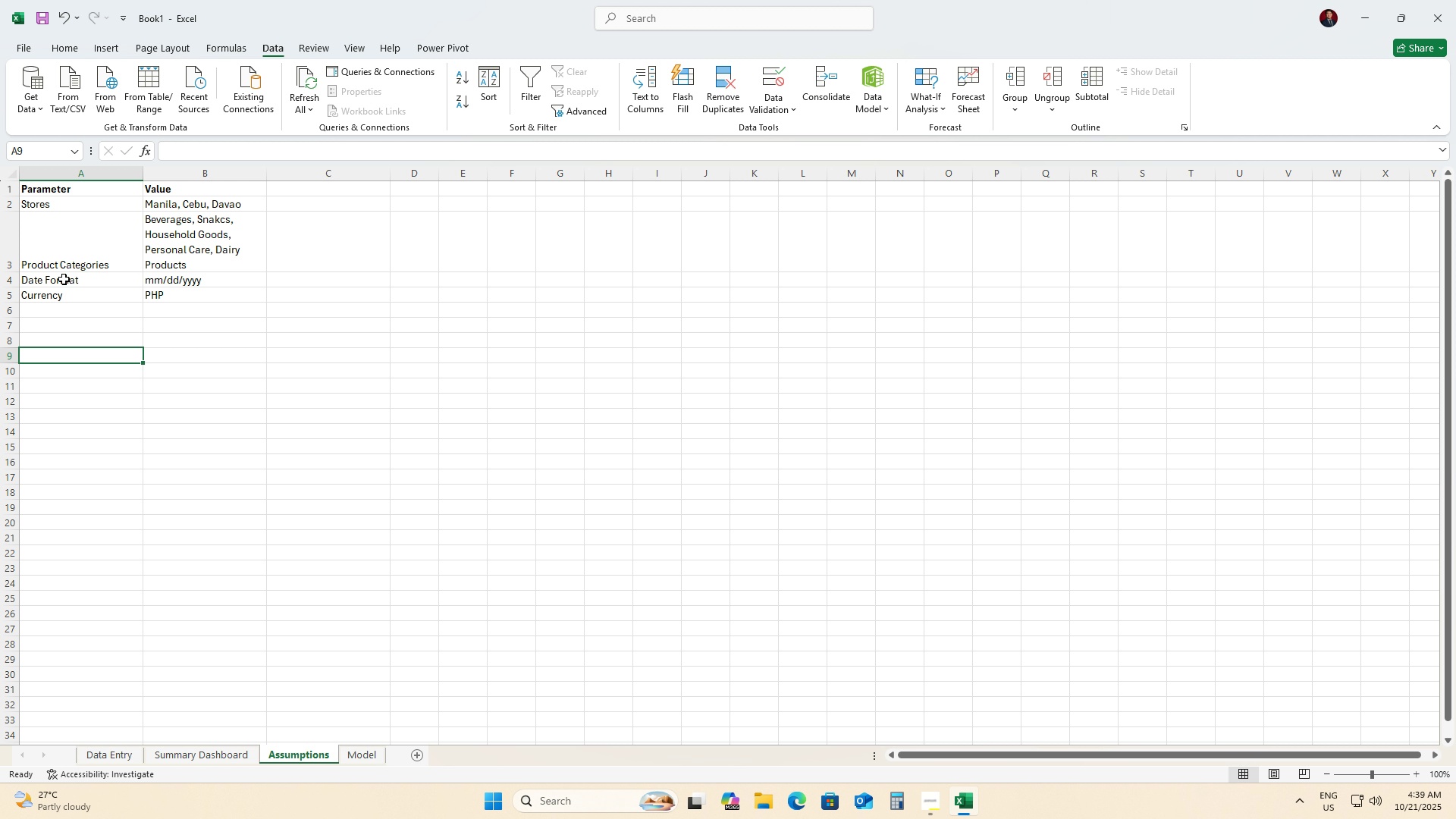 
key(Control+B)
 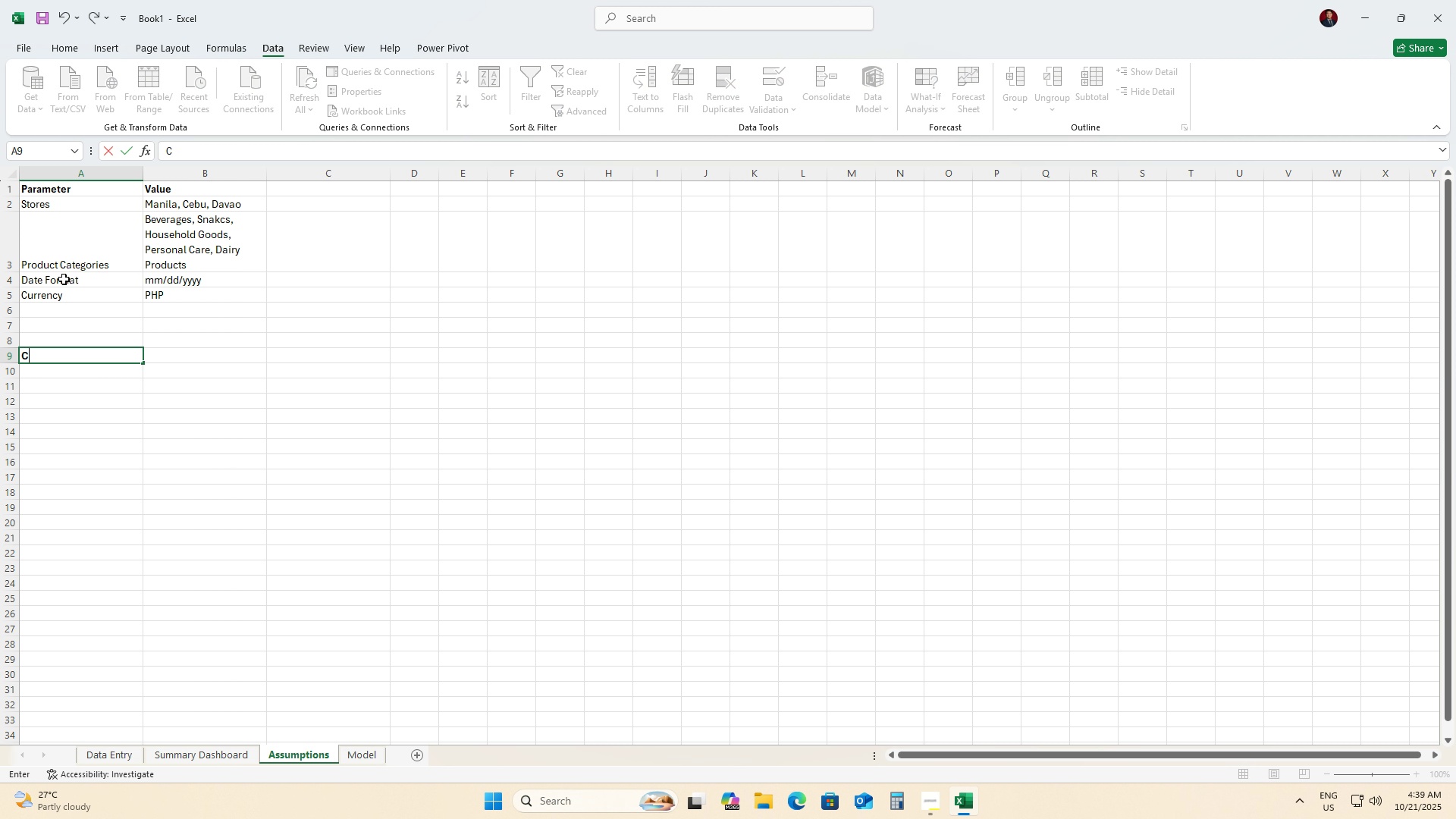 
type(Category)
 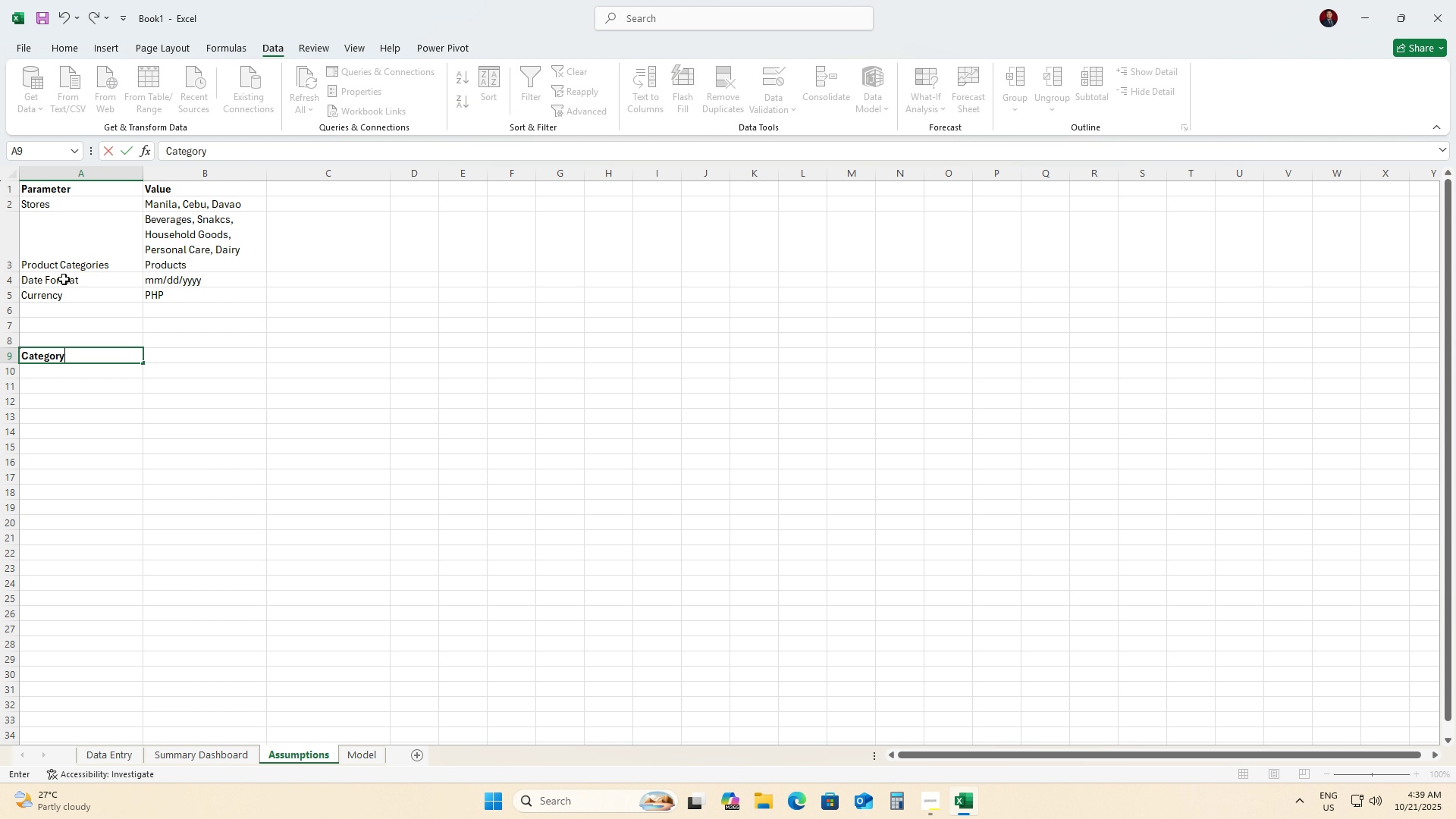 
key(ArrowRight)
 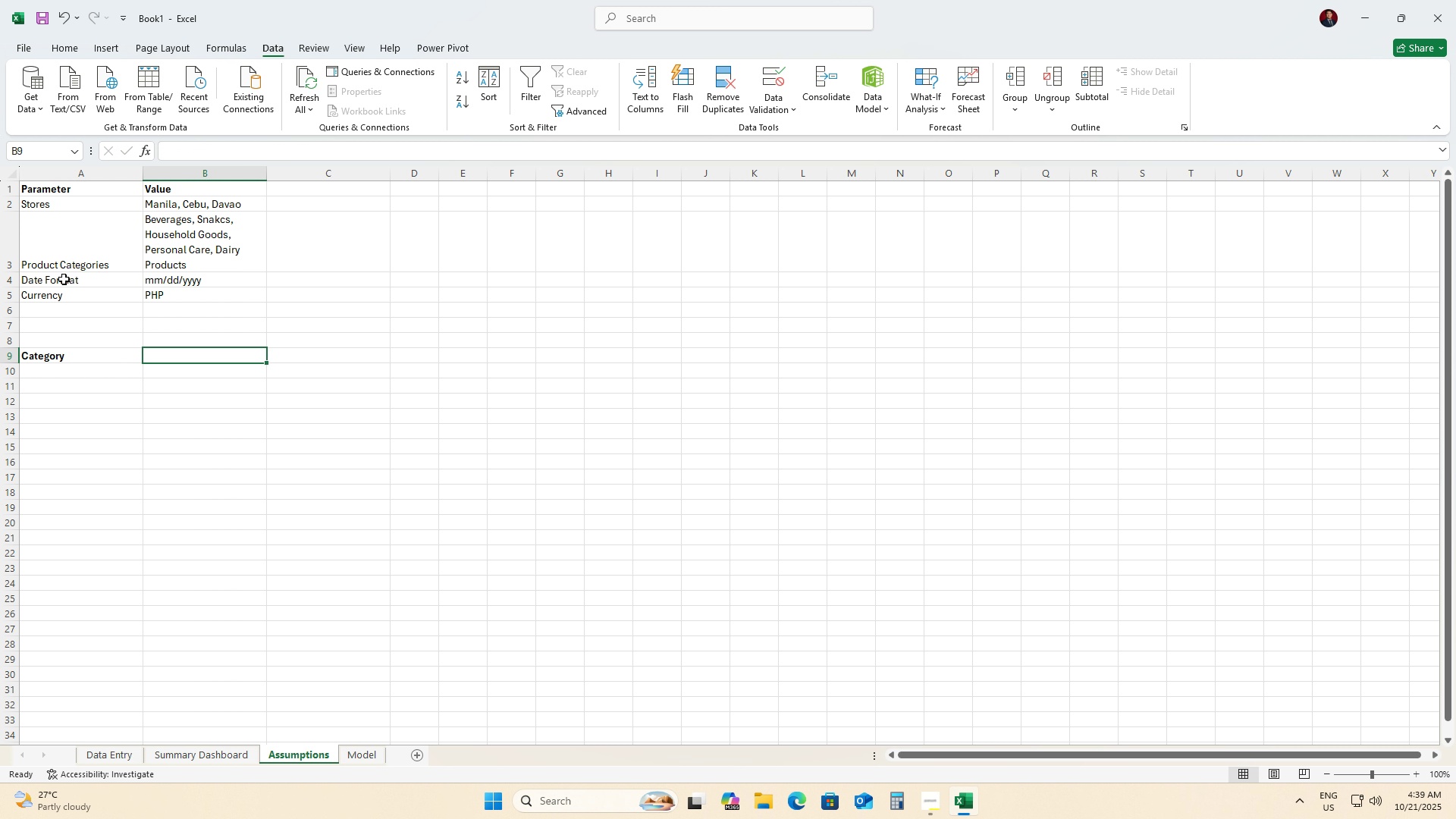 
key(Shift+D)
 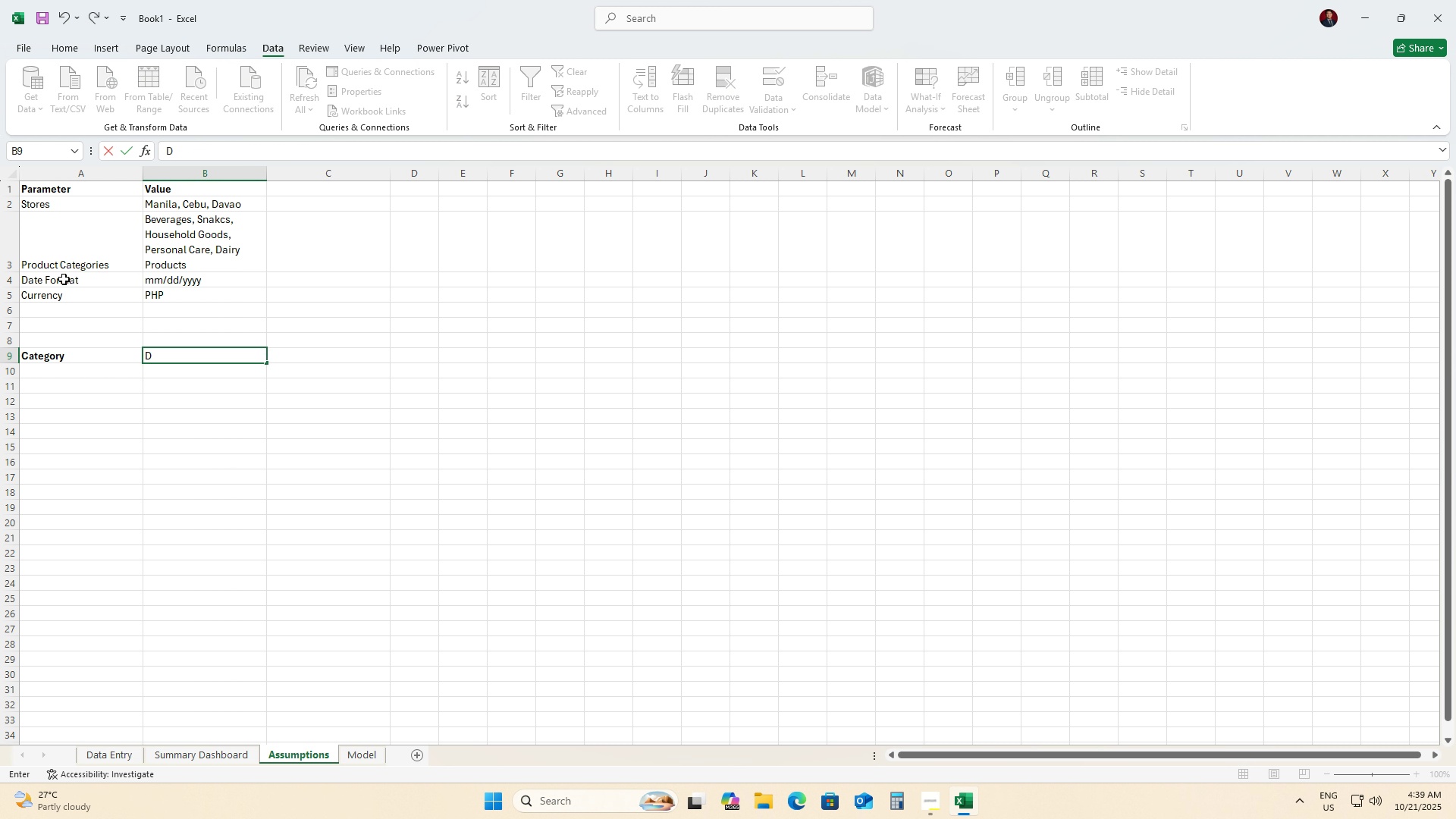 
key(Backspace)
 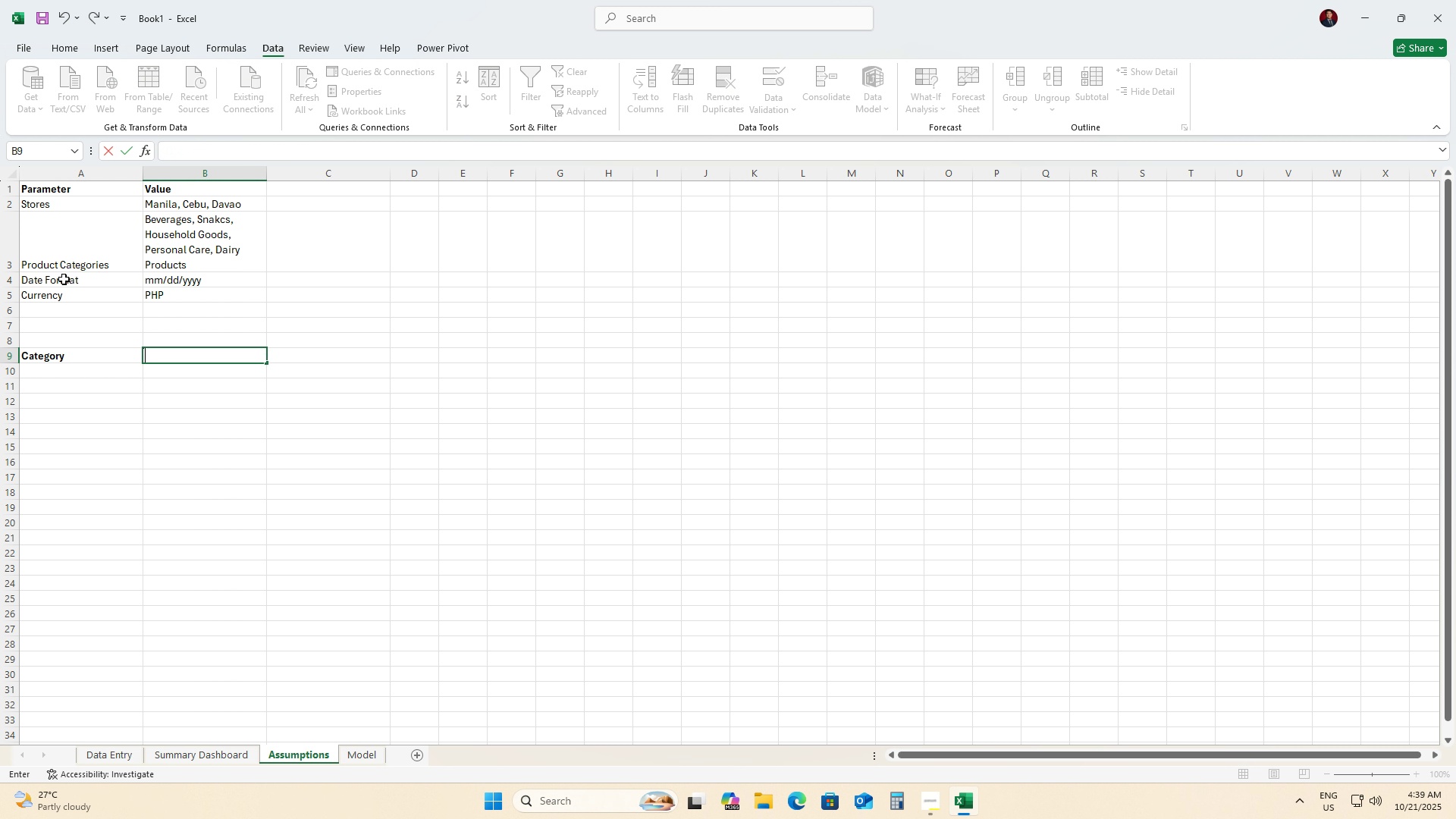 
key(Control+ControlLeft)
 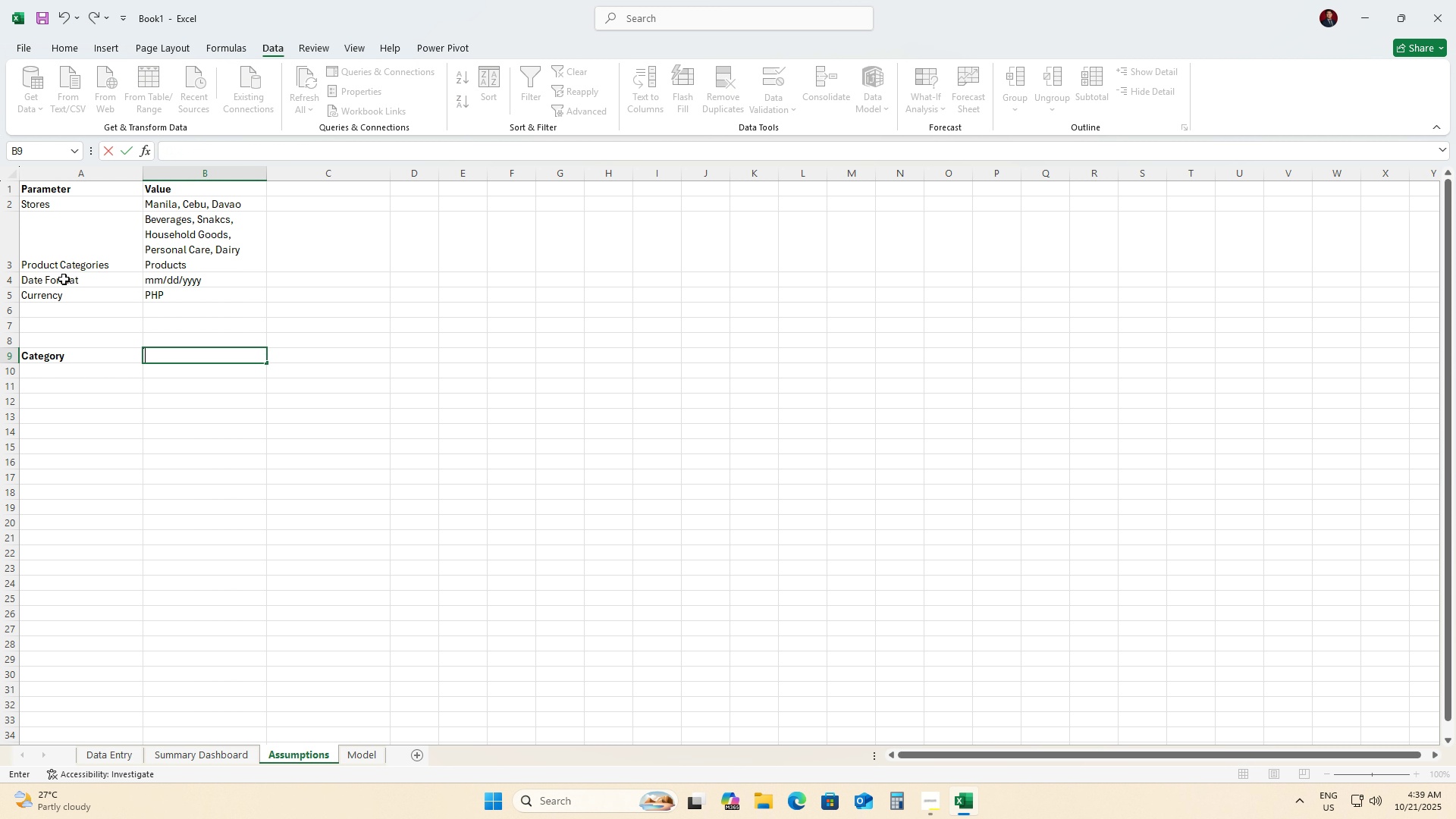 
key(Control+B)
 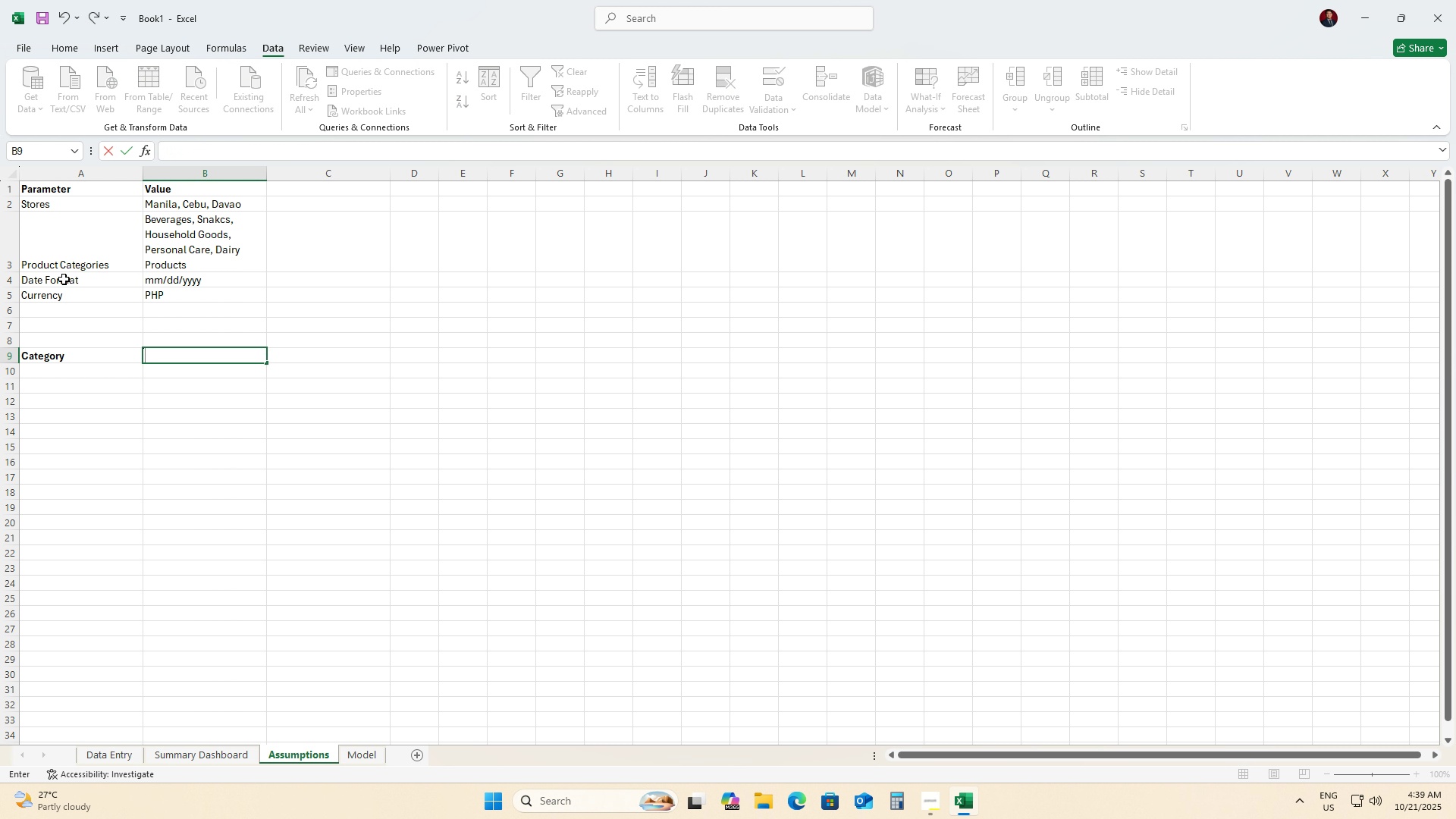 
type(Default Price)
 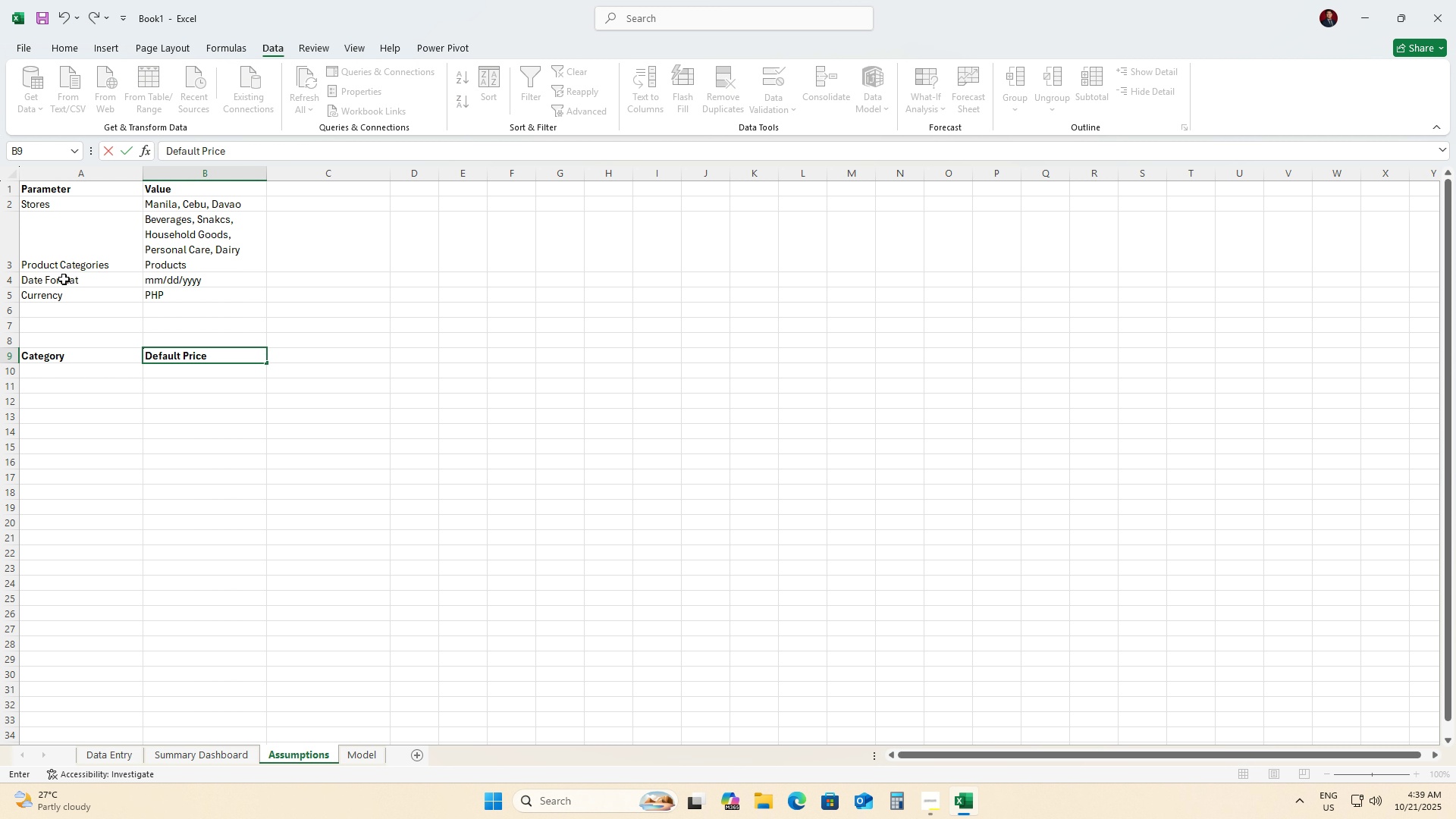 
key(ArrowDown)
 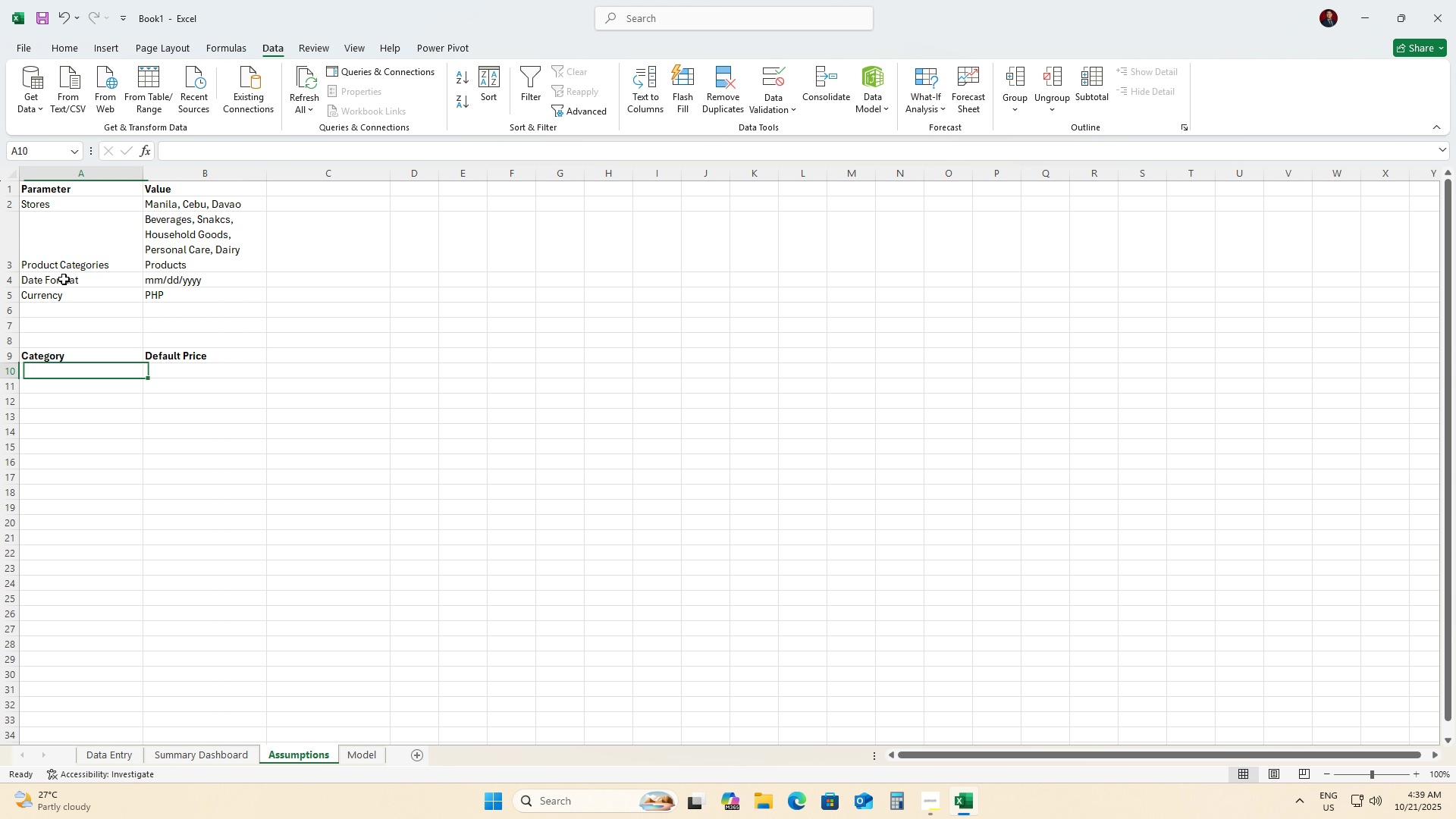 
key(ArrowLeft)
 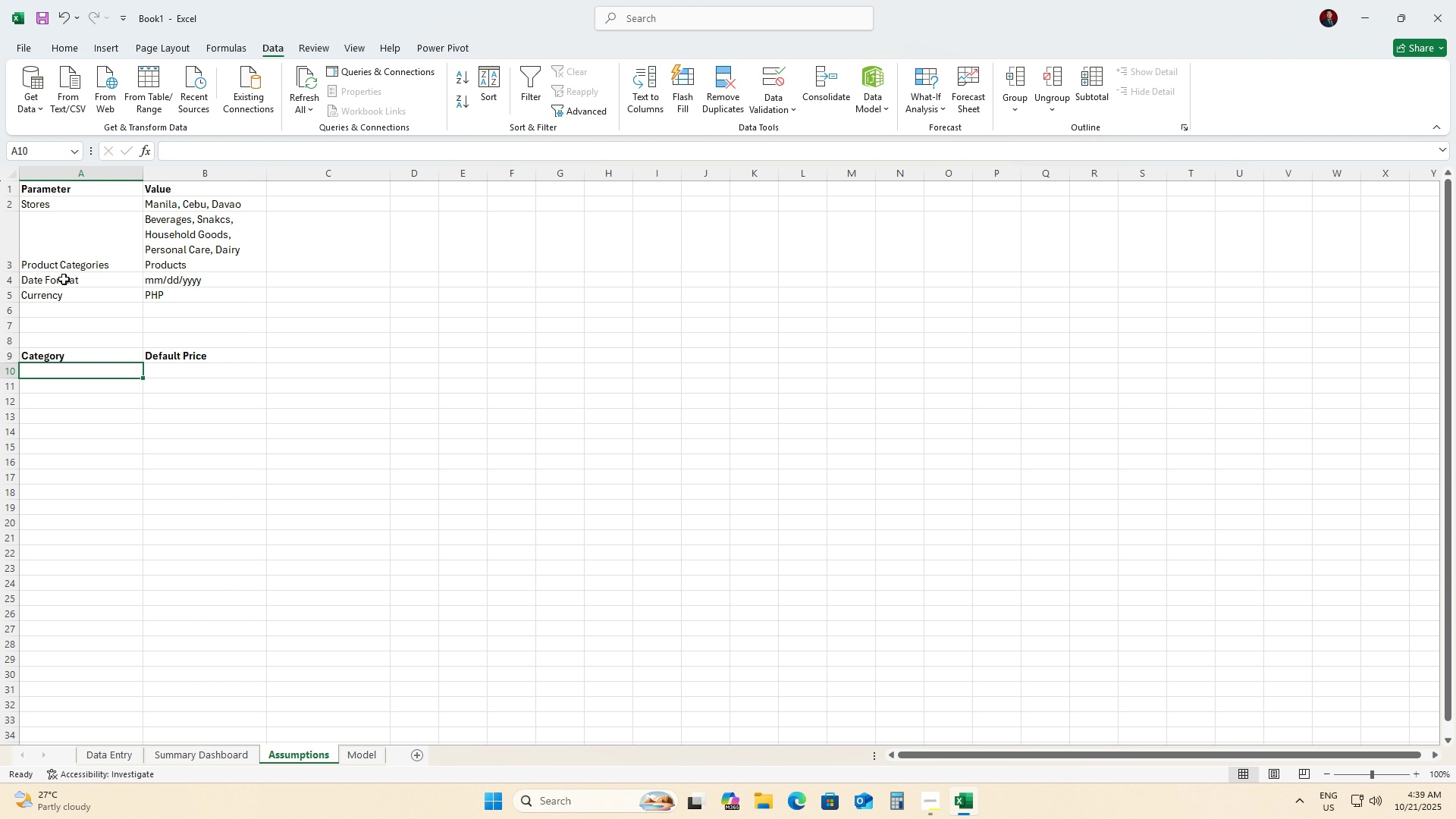 
type(Beverages)
 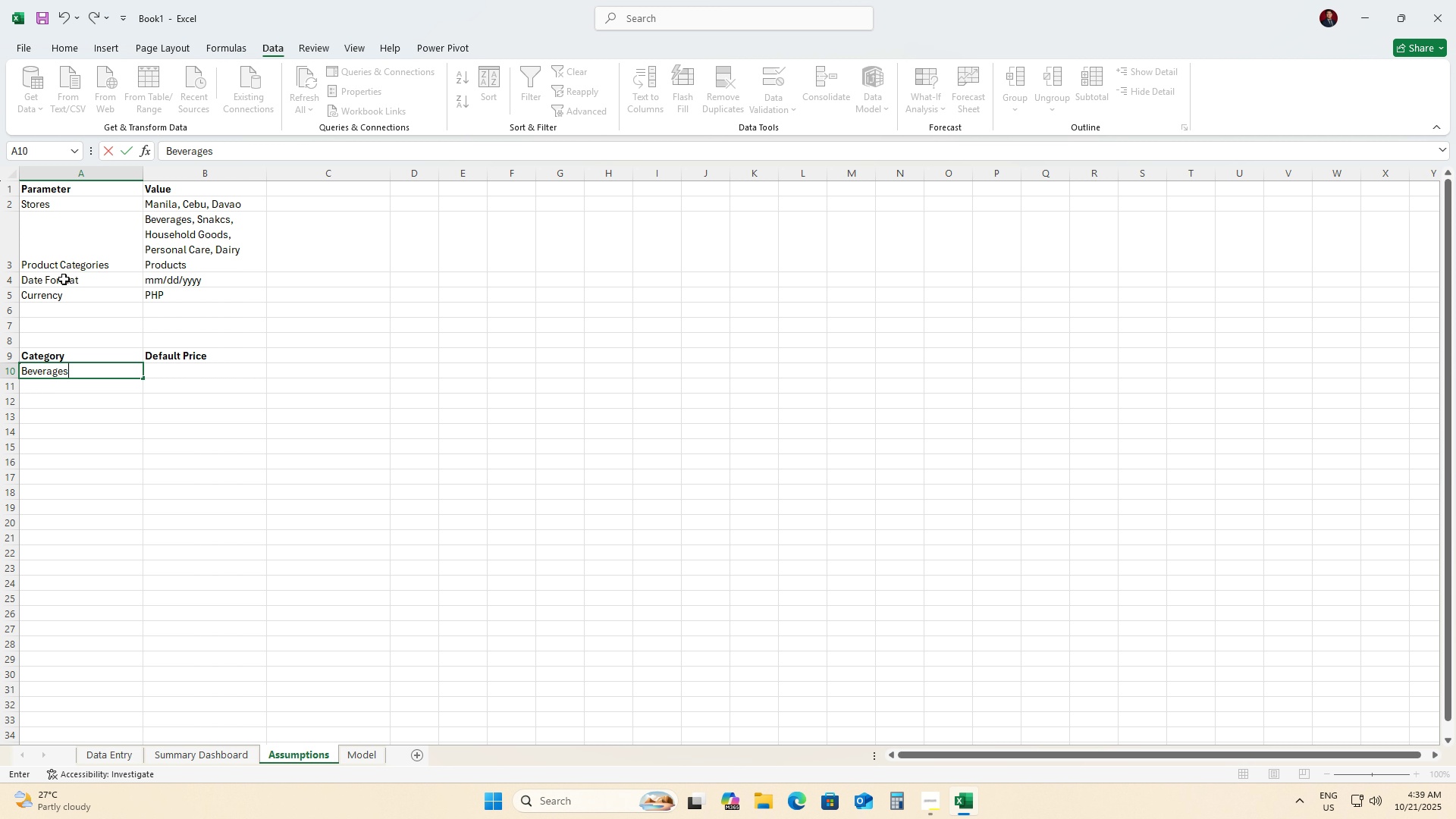 
key(ArrowDown)
 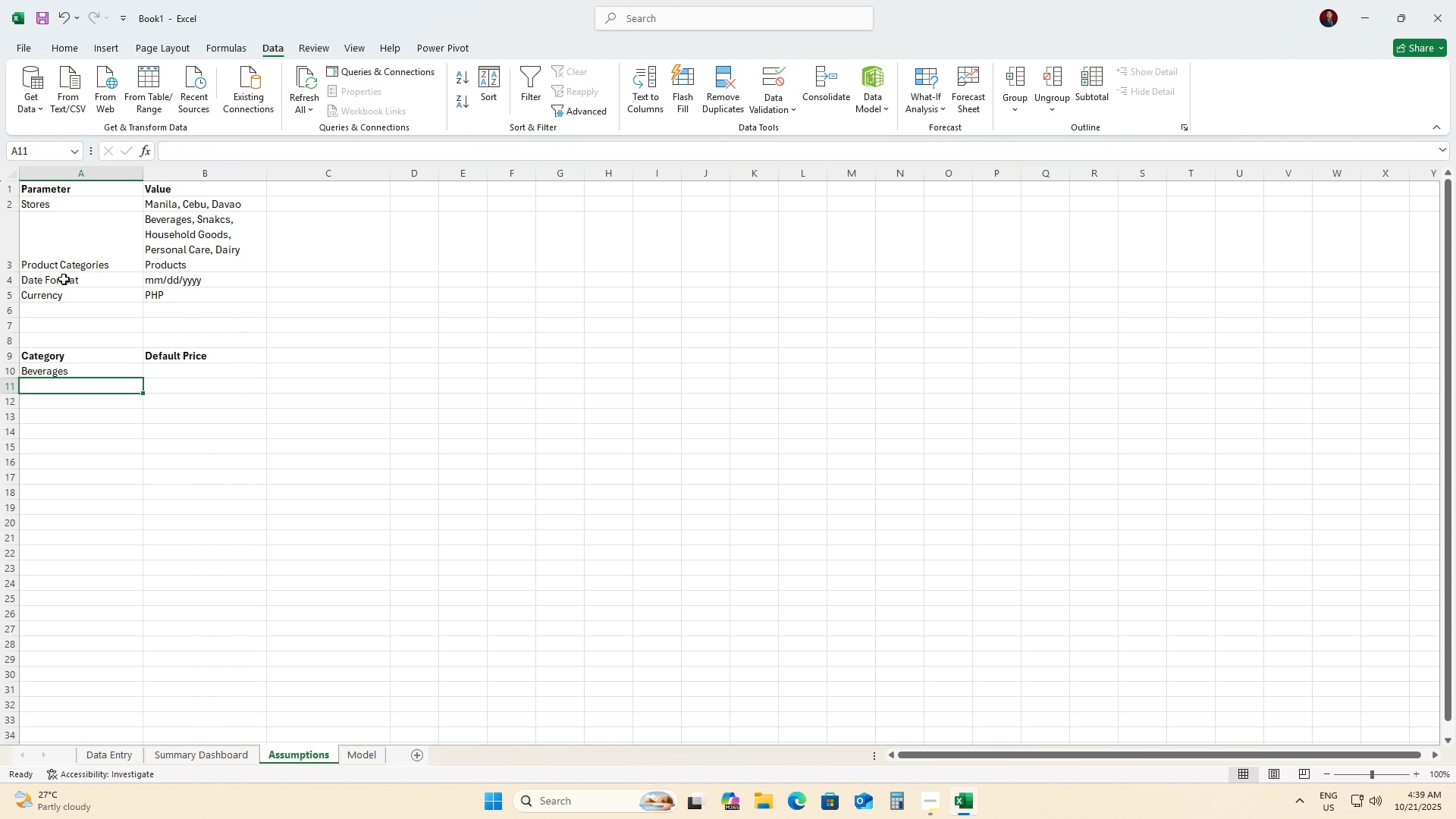 
type(Snacks)
 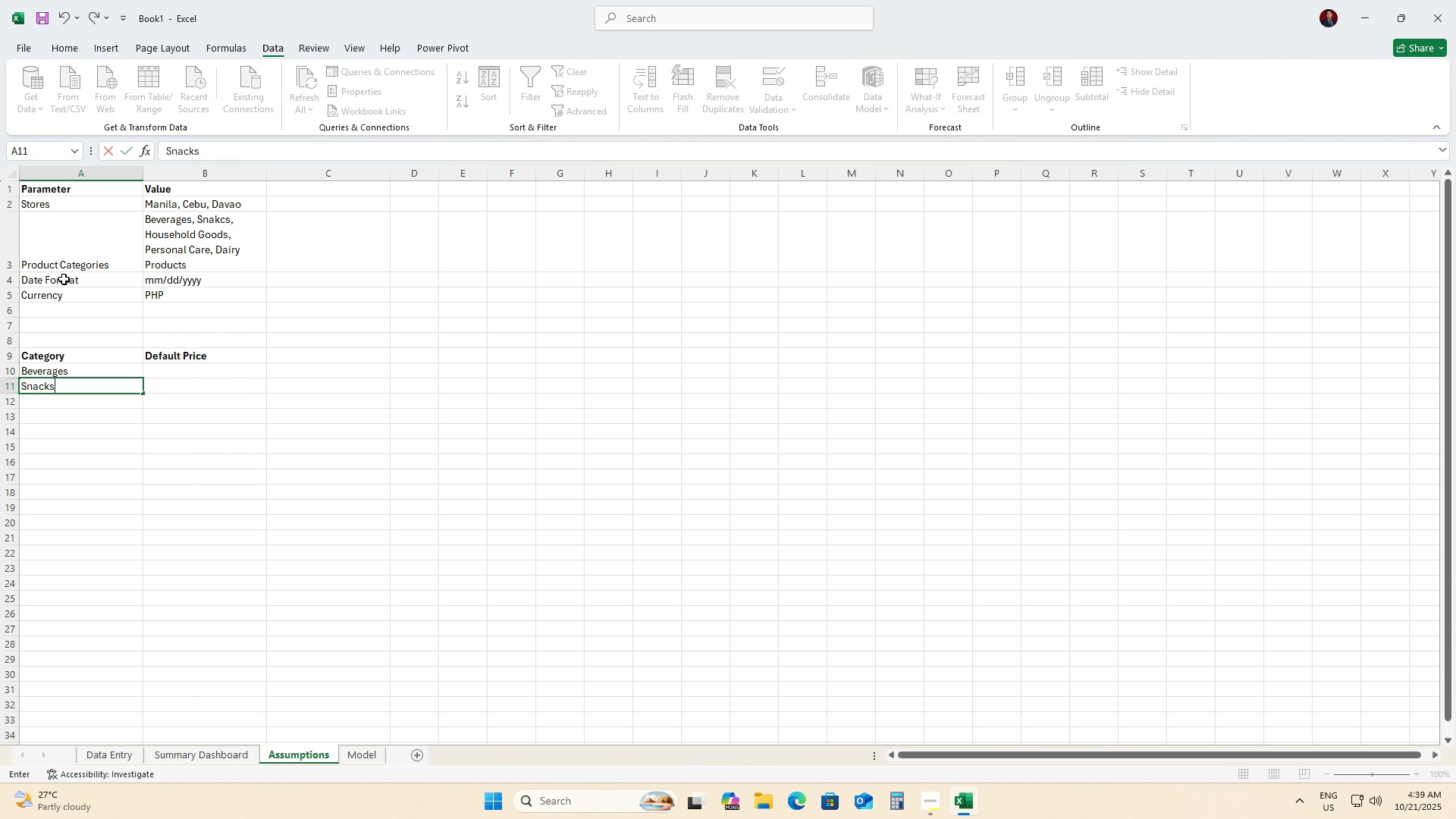 
key(ArrowDown)
 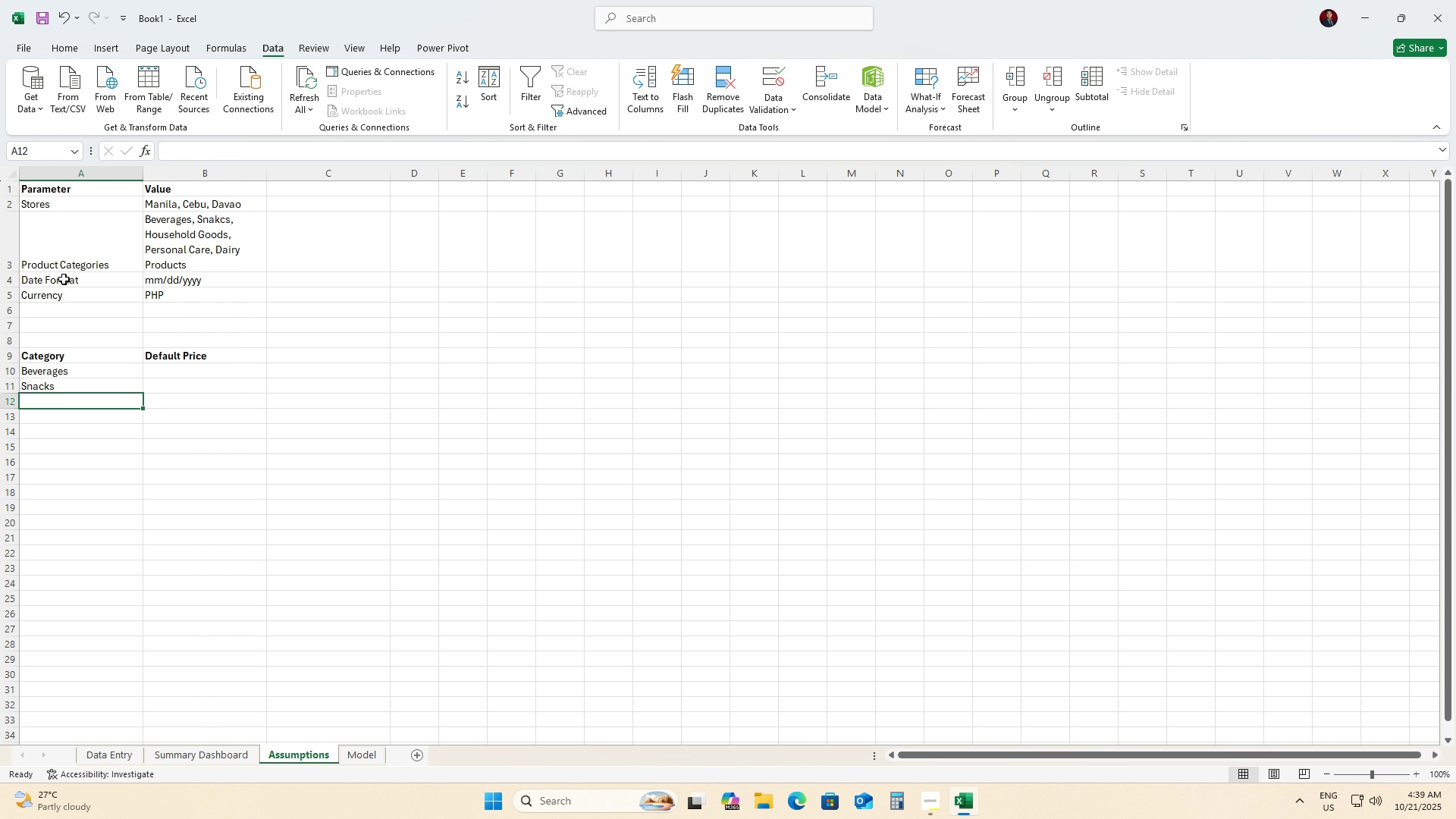 
key(ArrowLeft)
 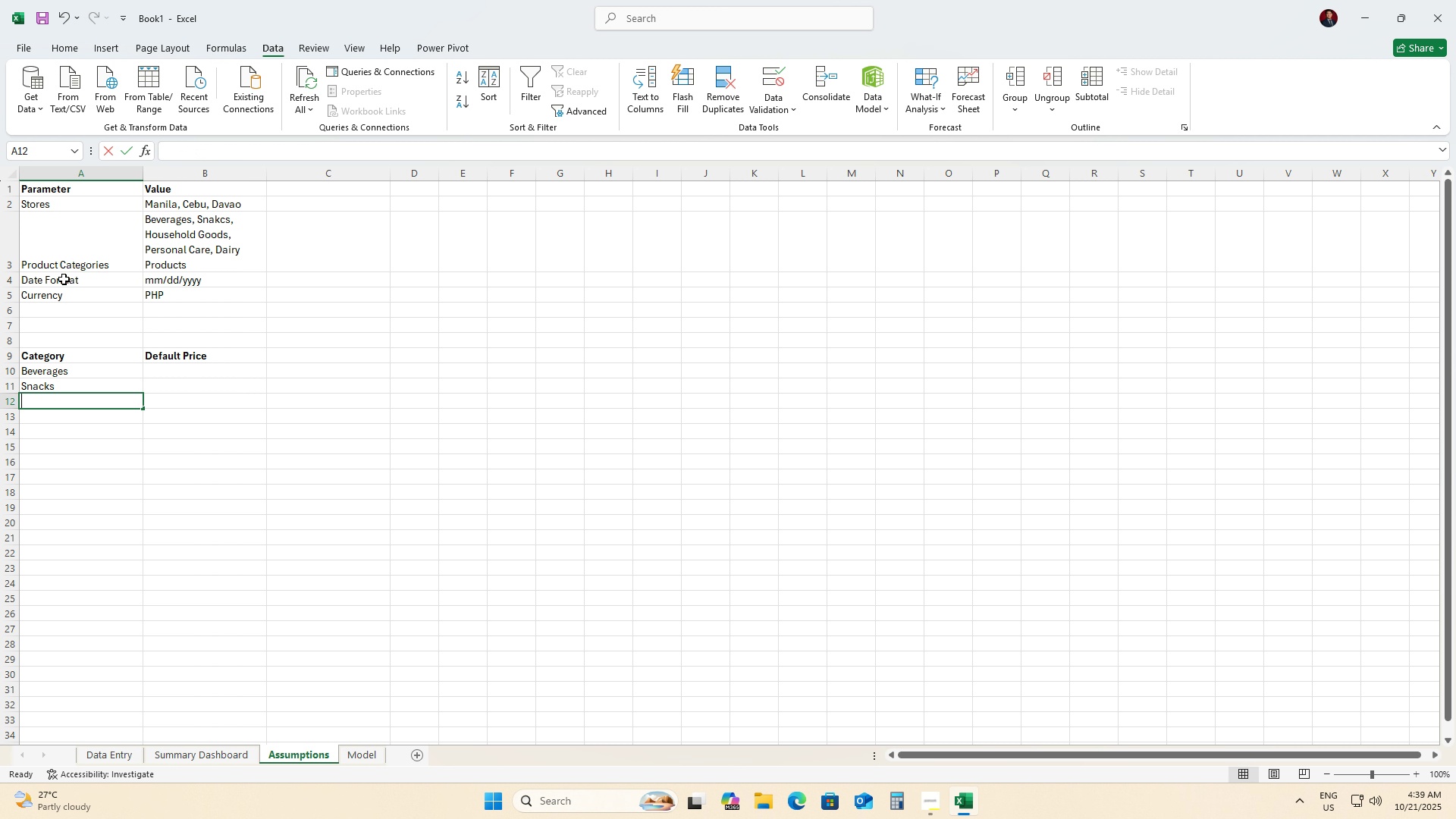 
type(Household Hoo)
key(Backspace)
key(Backspace)
key(Backspace)
type(Goods)
 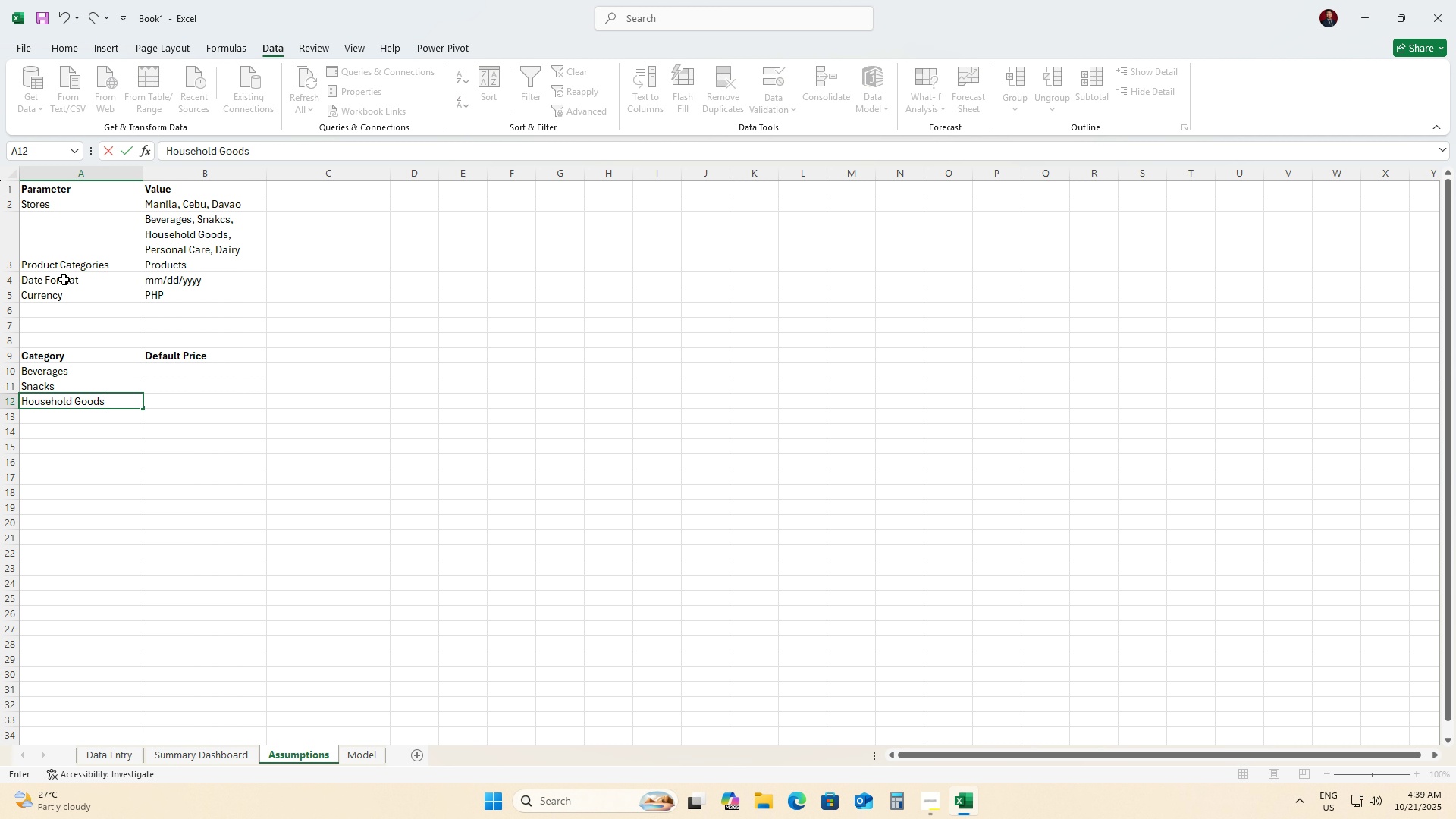 
key(ArrowDown)
 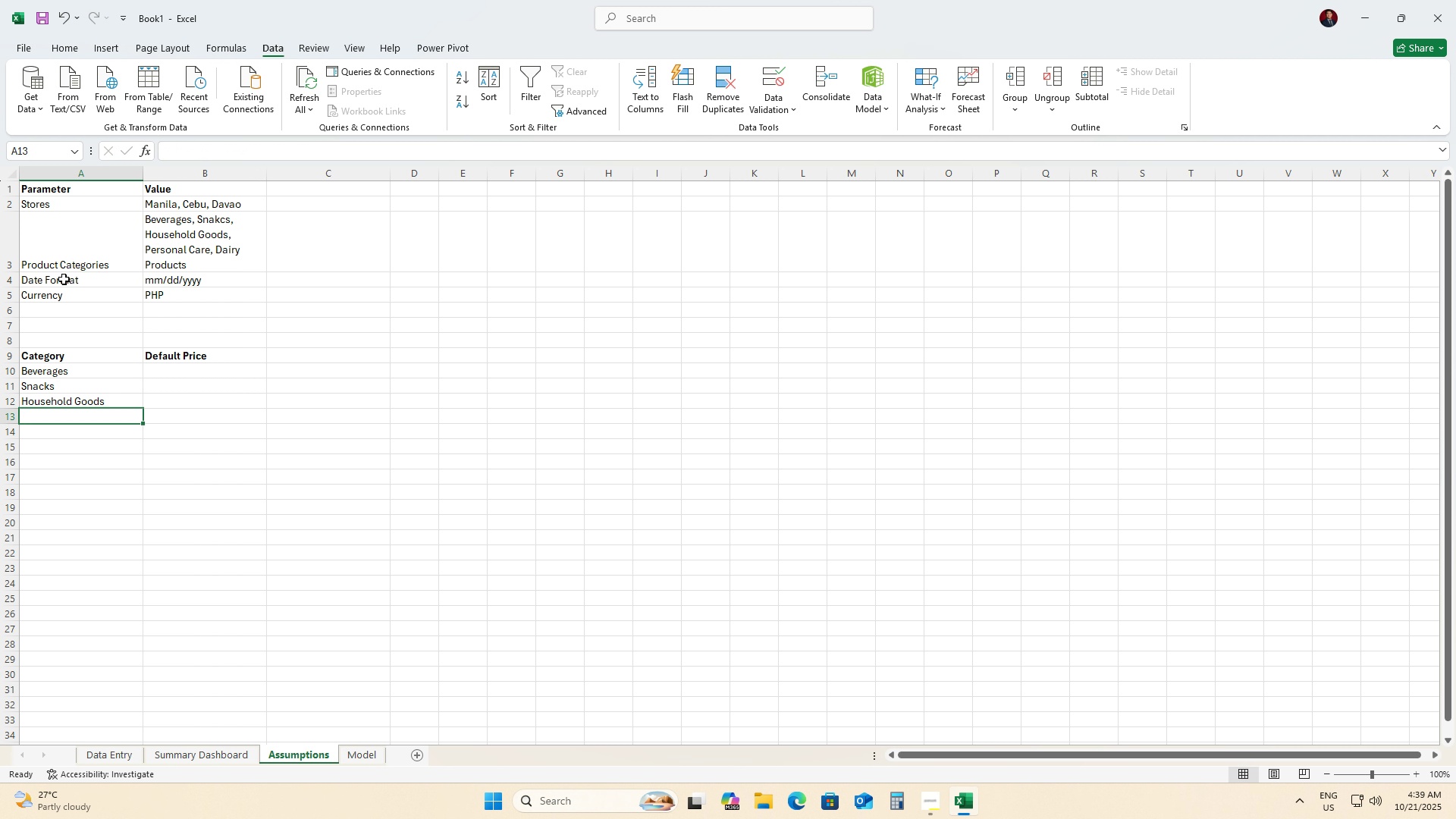 
key(ArrowLeft)
 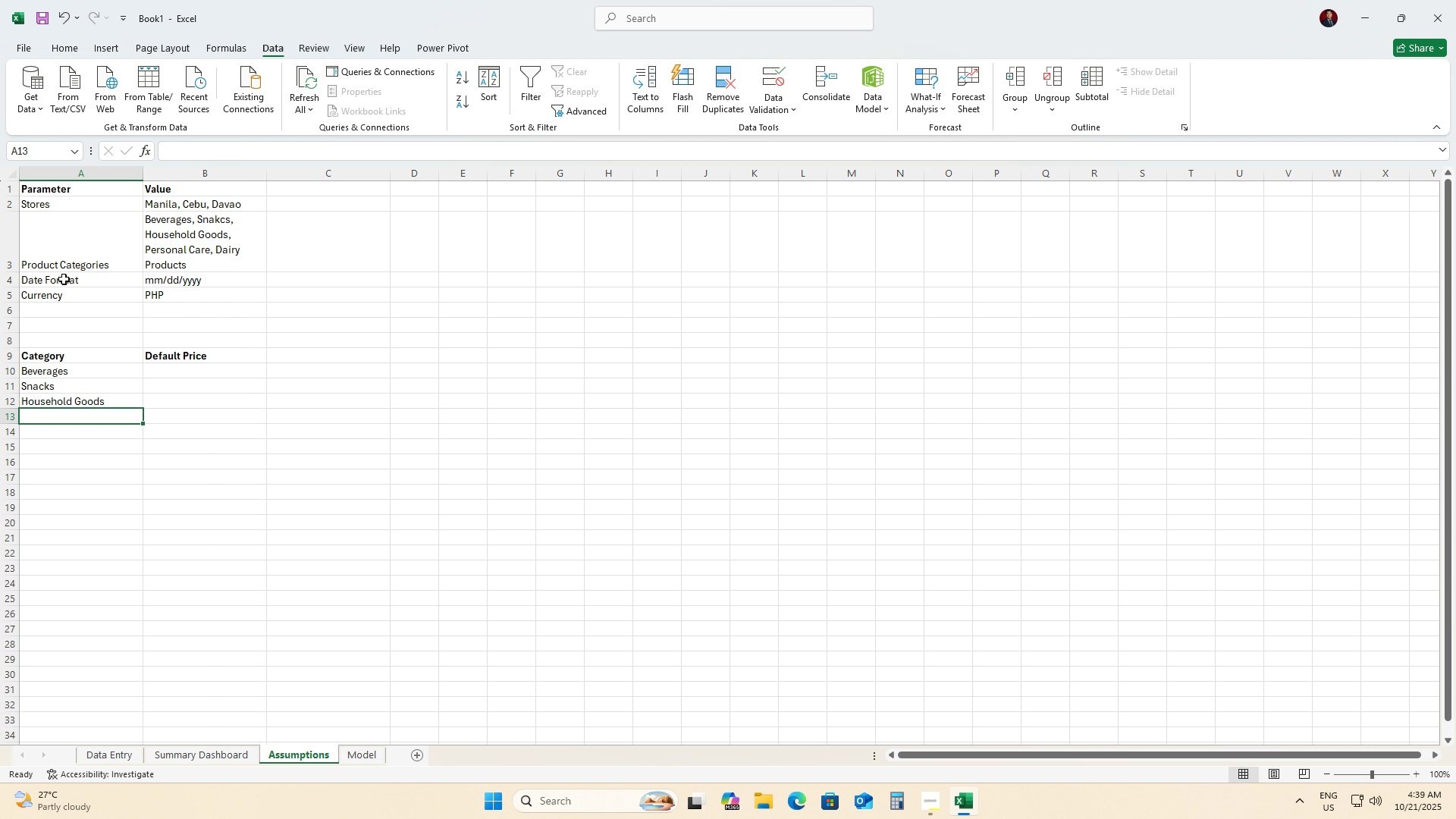 
type(Personal Care)
 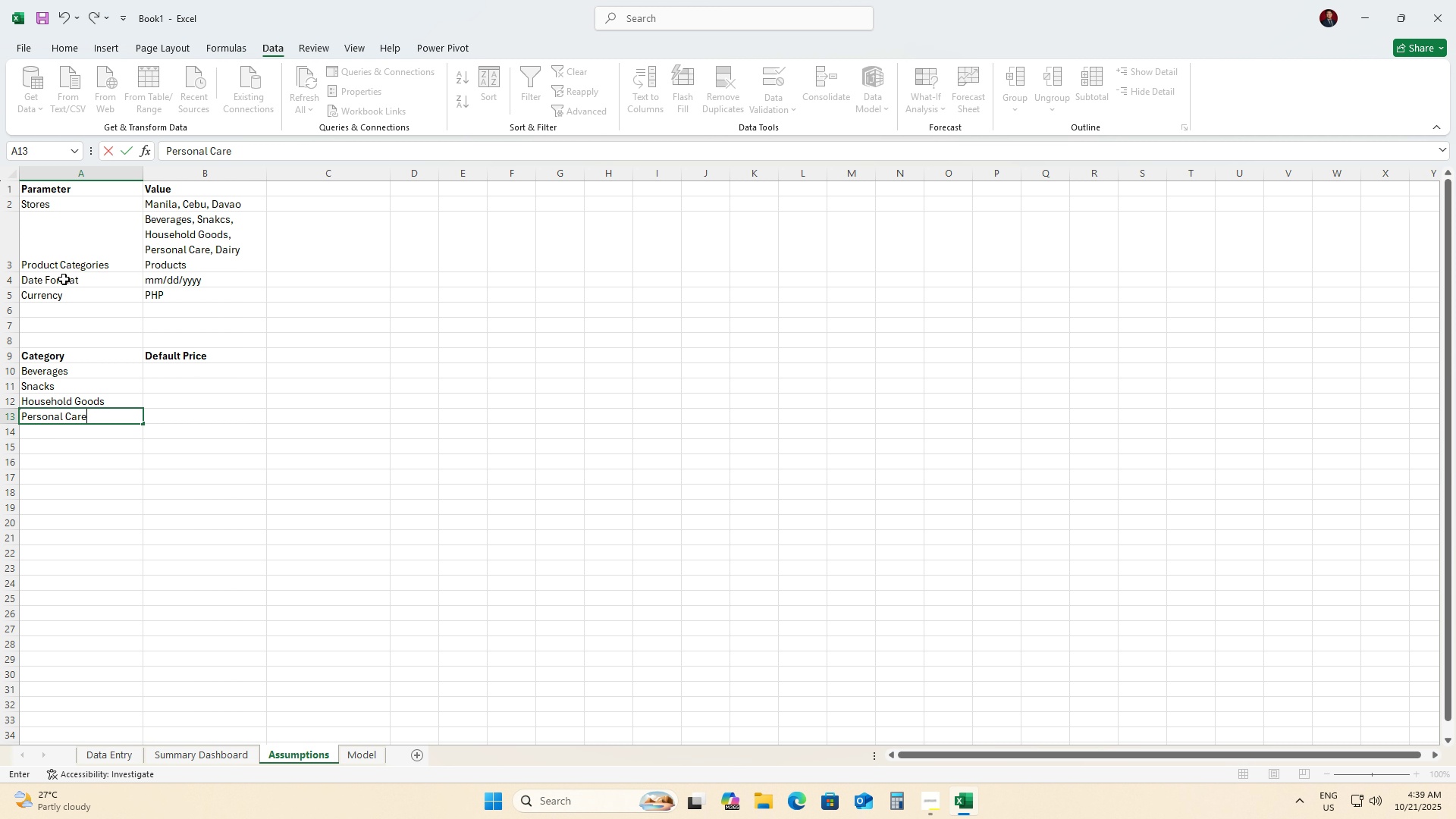 
key(ArrowDown)
 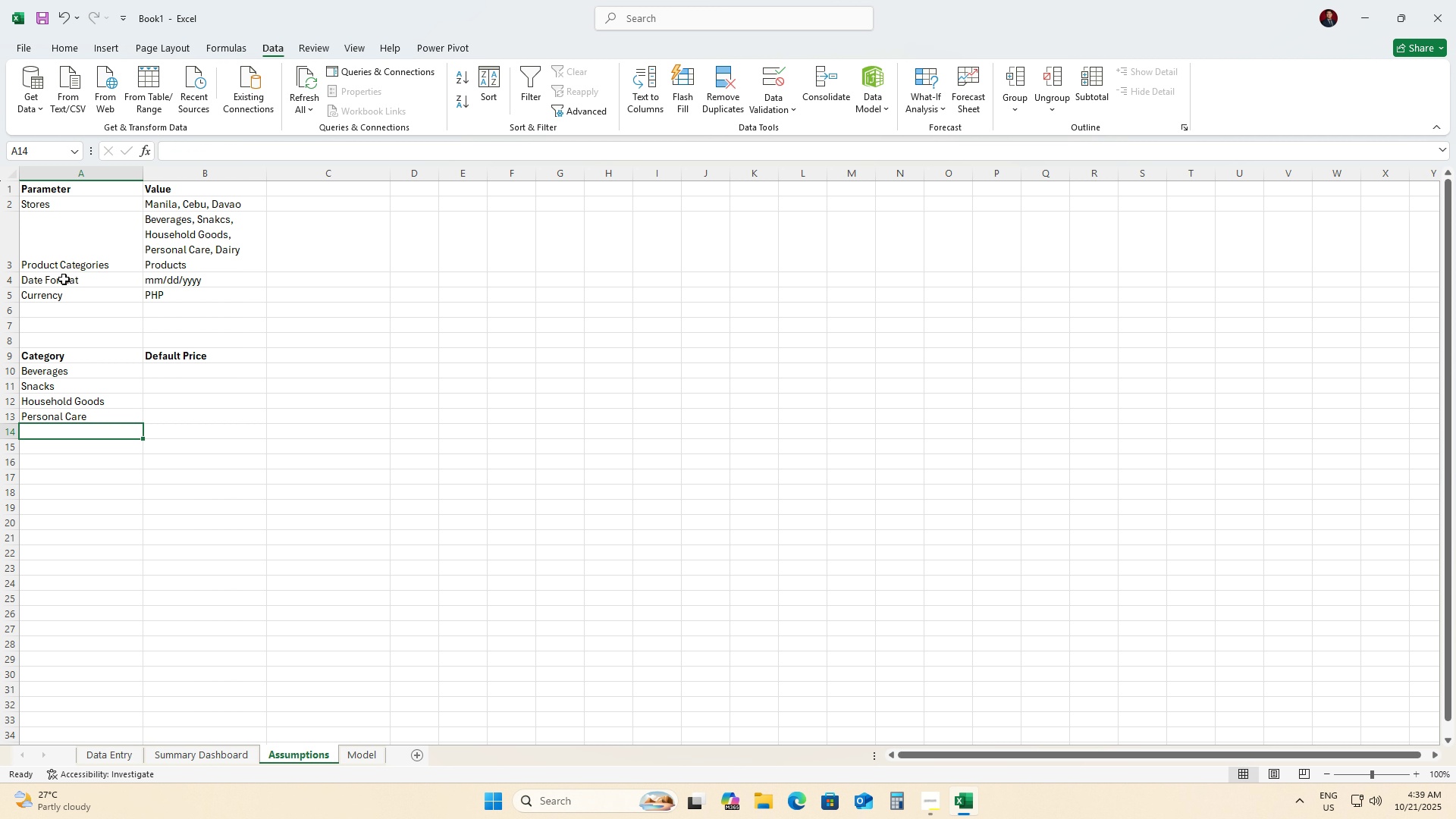 
type(Dairy Products)
 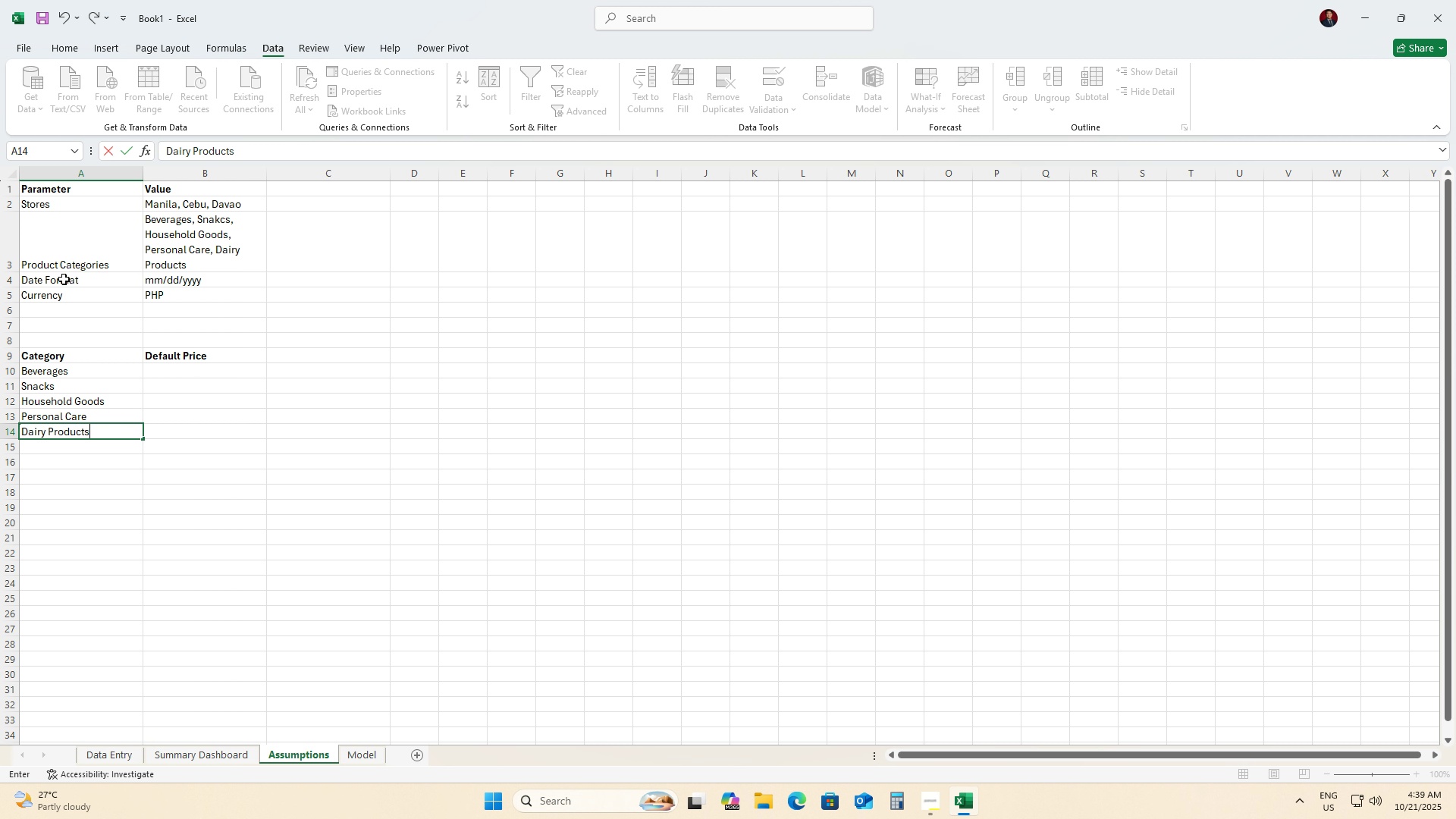 
key(ArrowUp)
 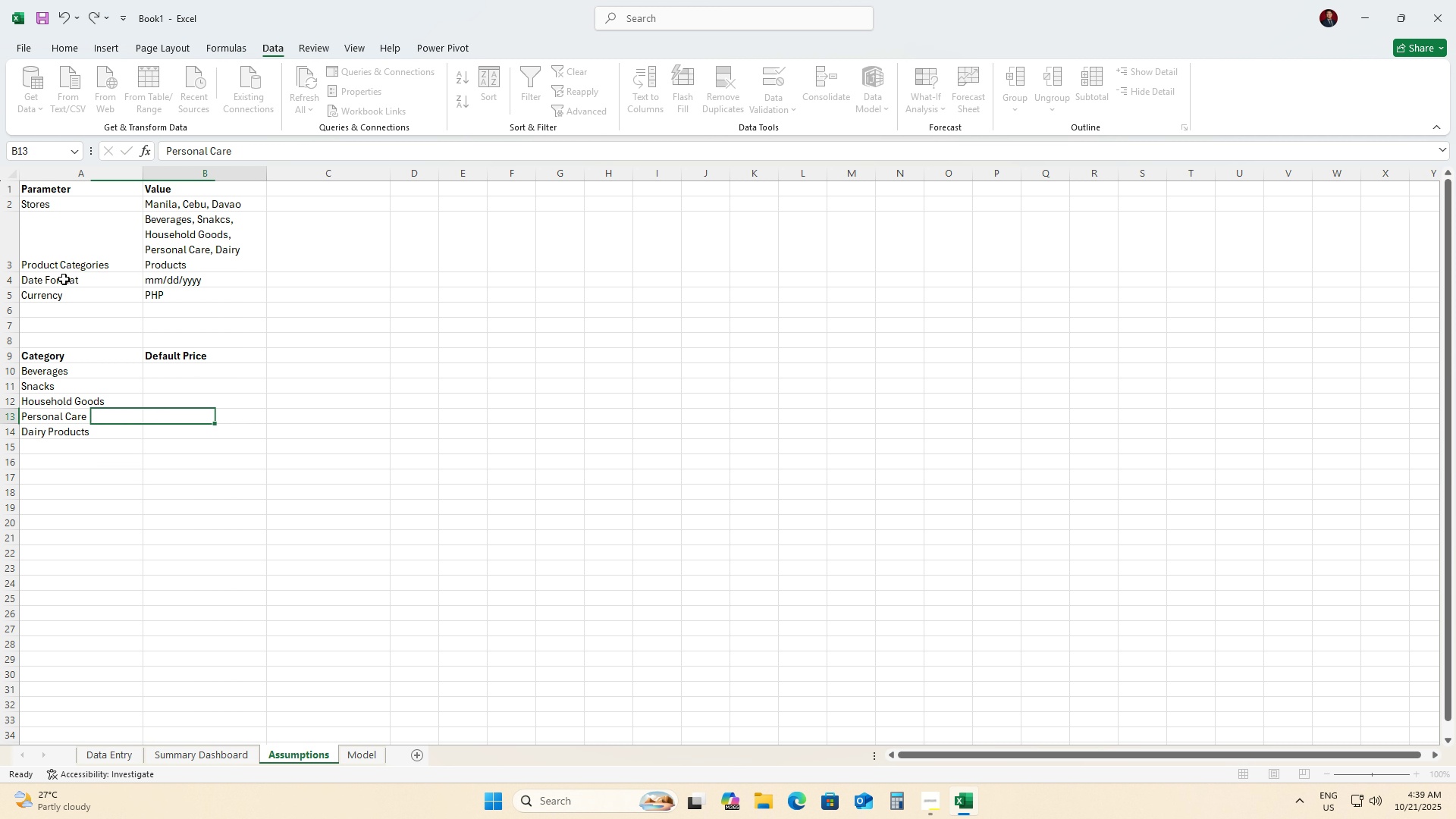 
key(ArrowRight)
 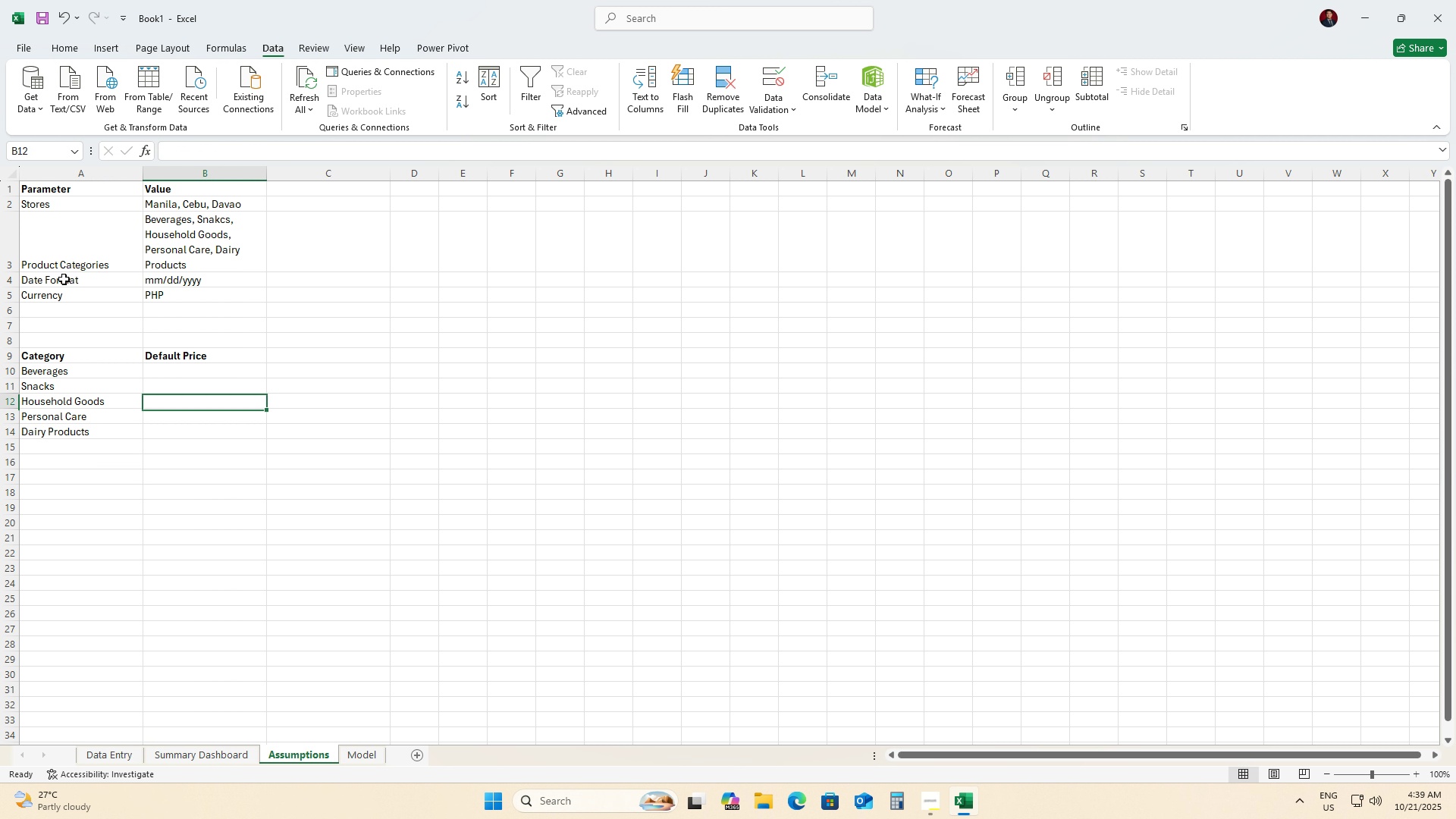 
key(ArrowUp)
 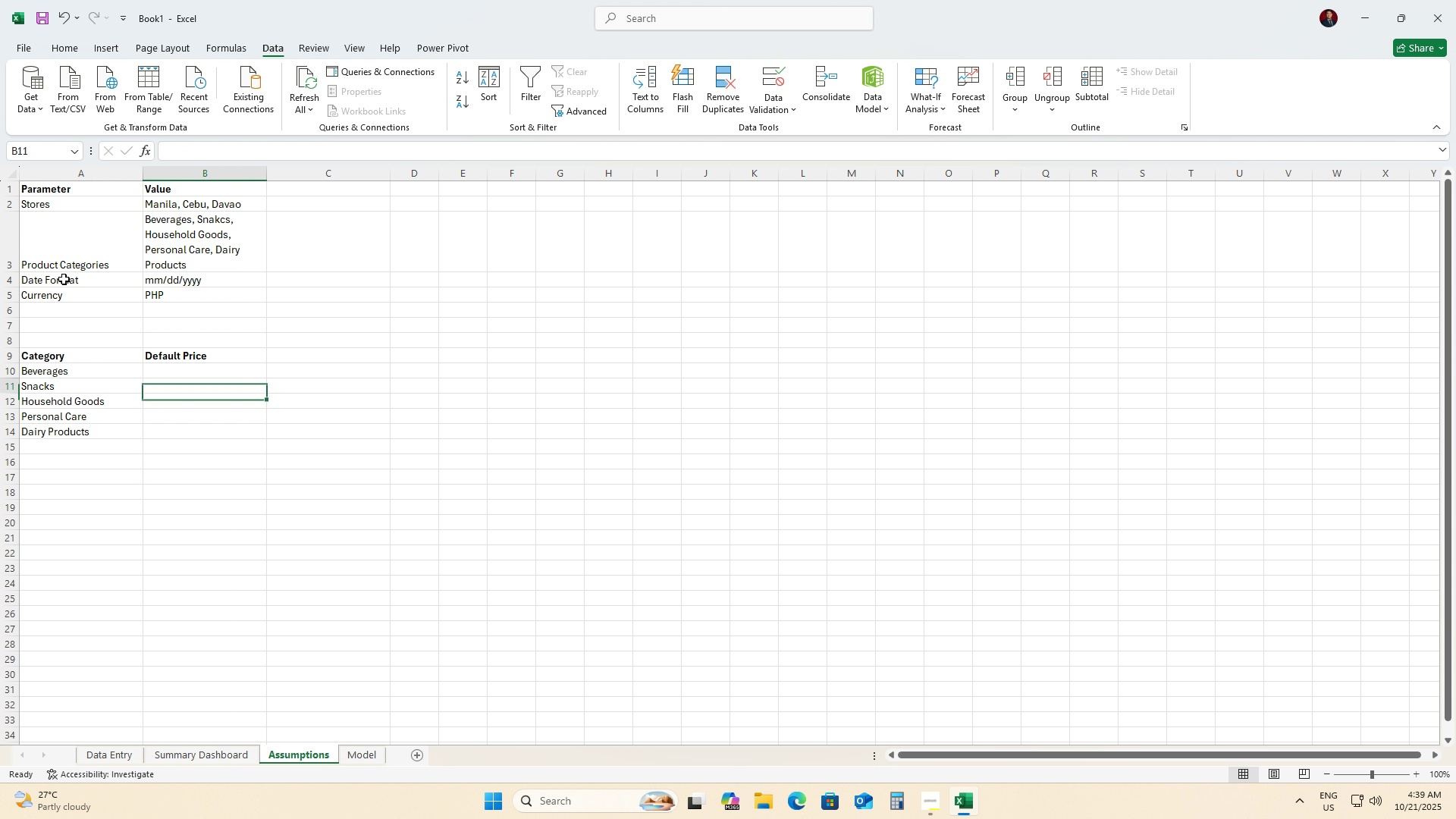 
key(ArrowUp)
 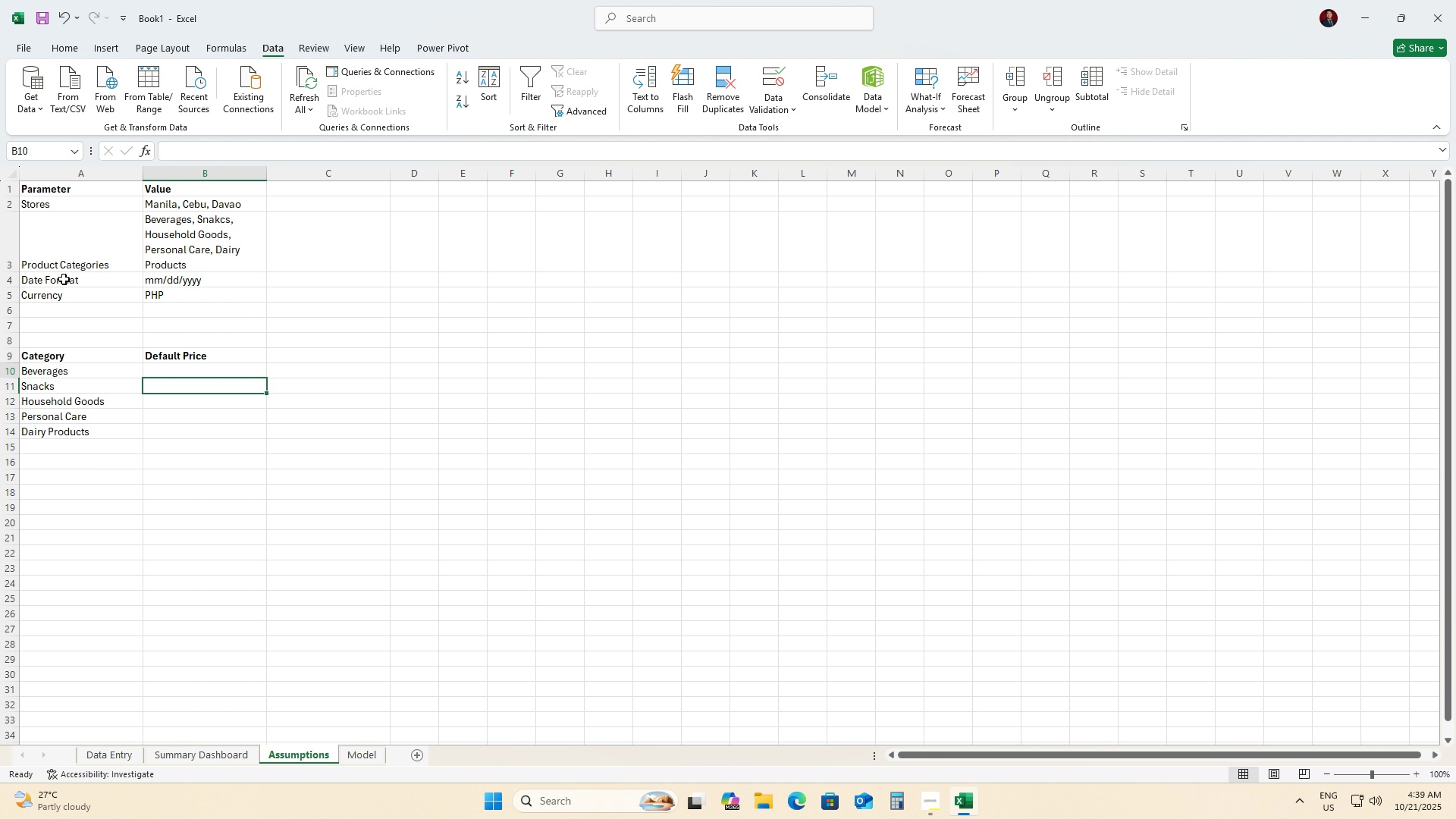 
key(ArrowUp)
 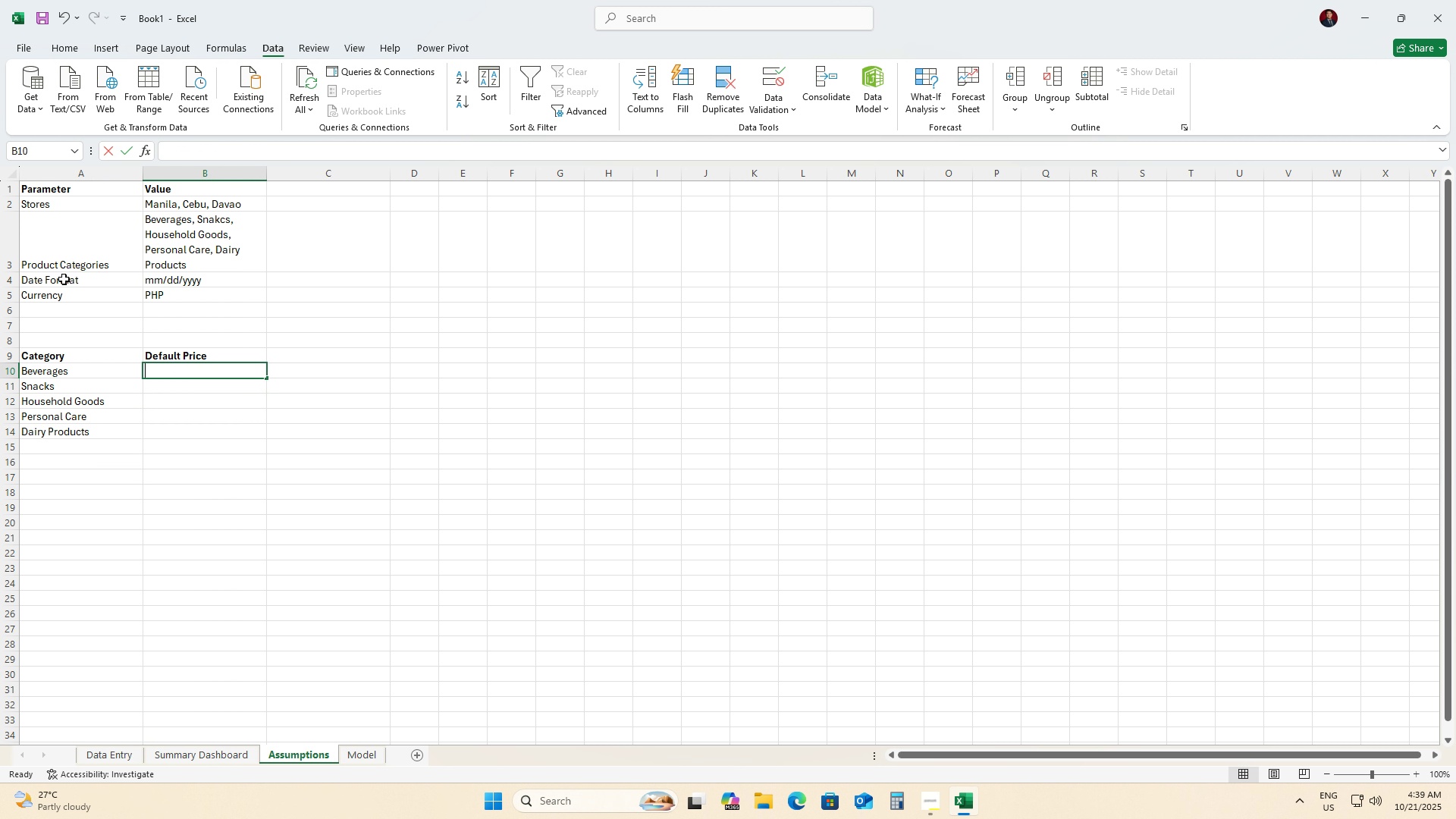 
key(Numpad5)
 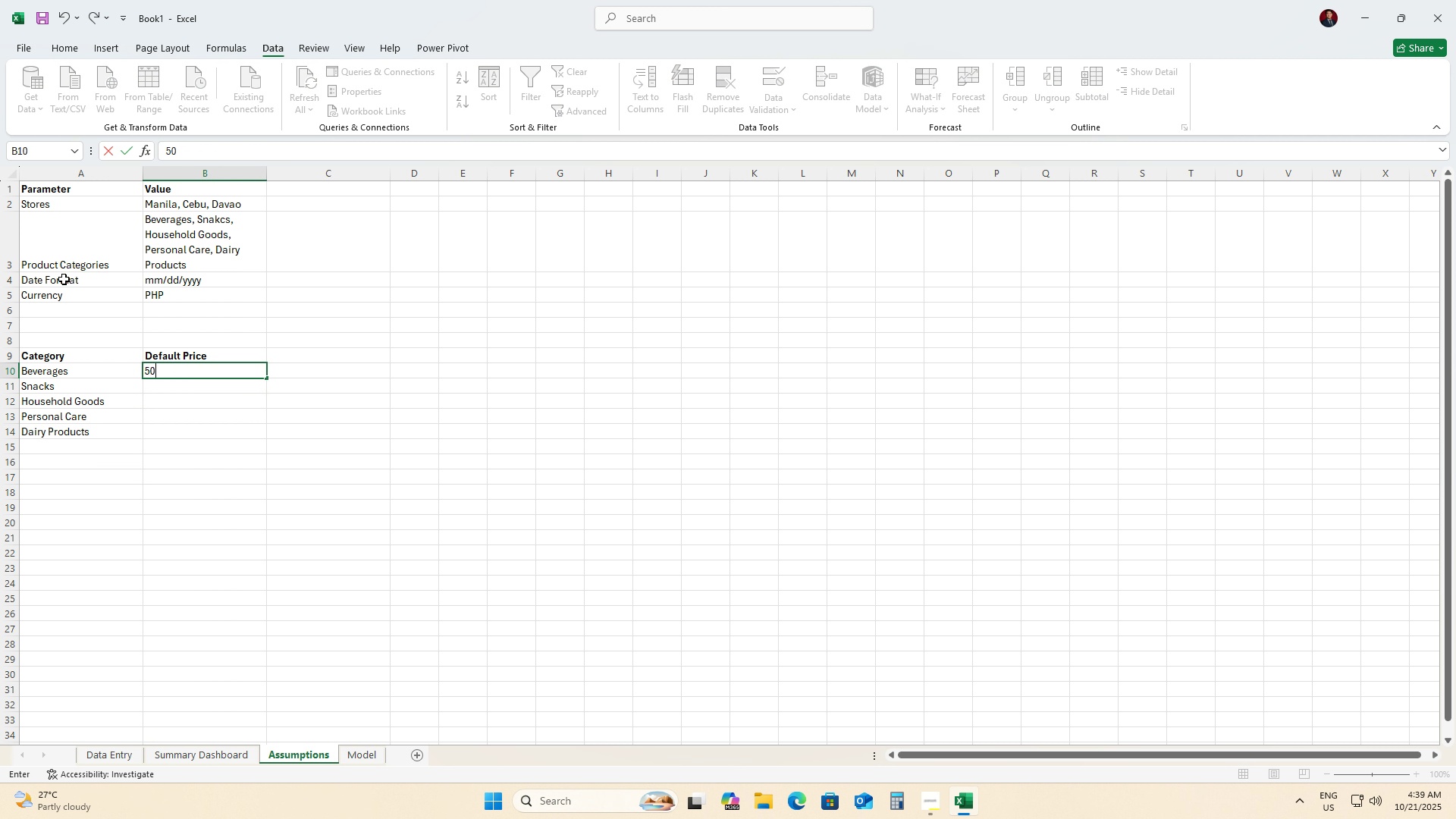 
key(Numpad0)
 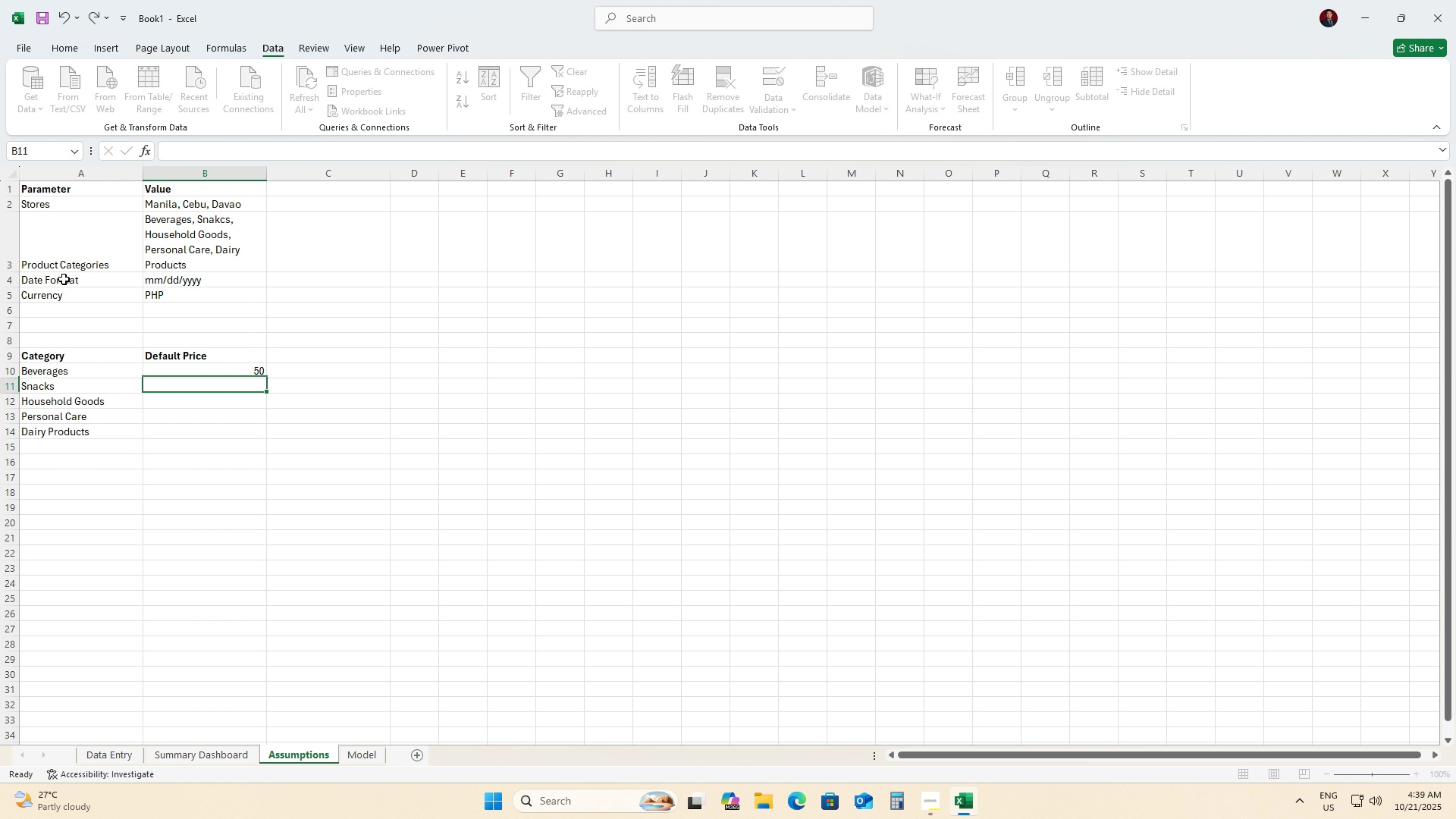 
key(ArrowDown)
 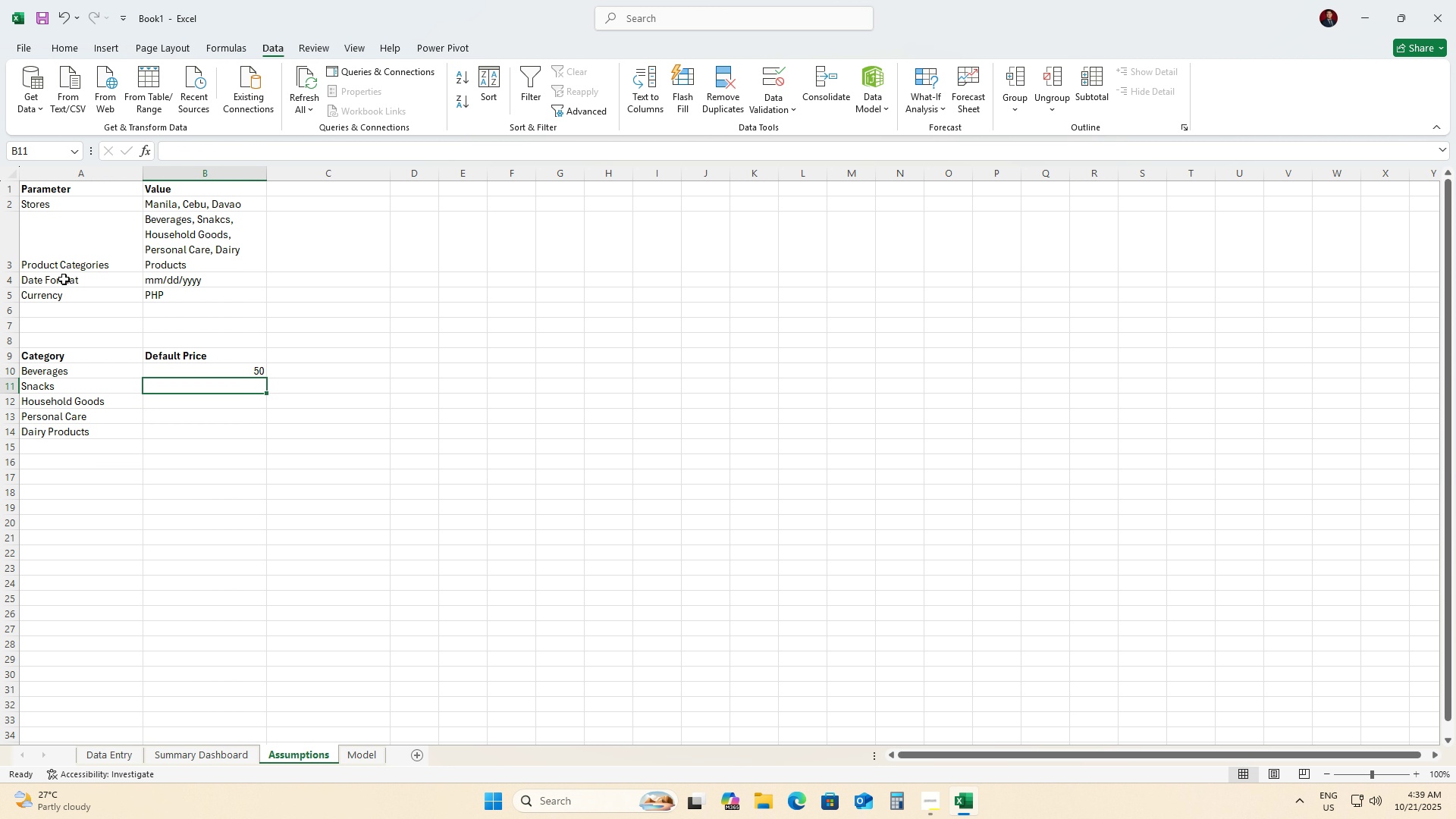 
key(Numpad3)
 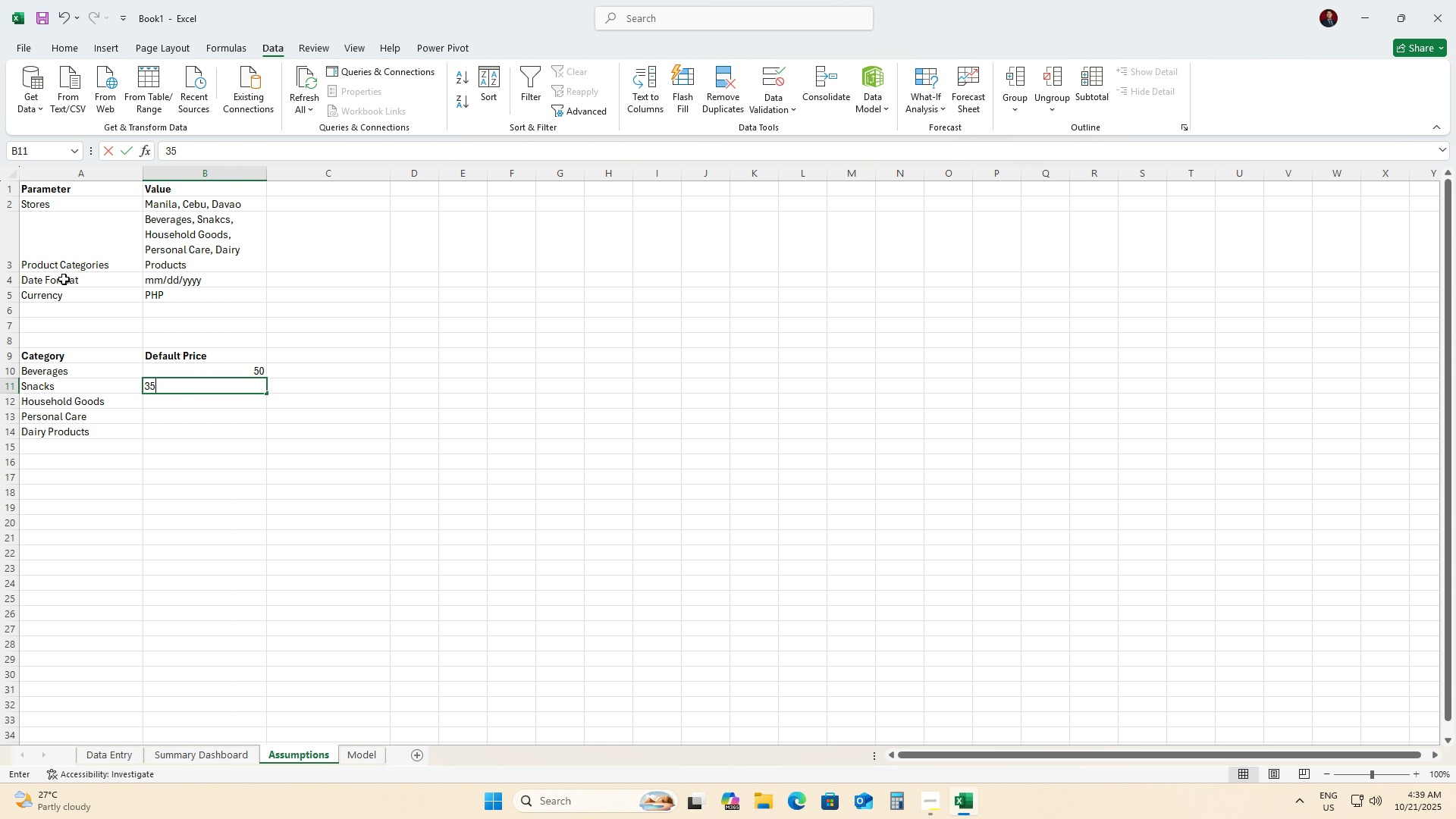 
key(Numpad5)
 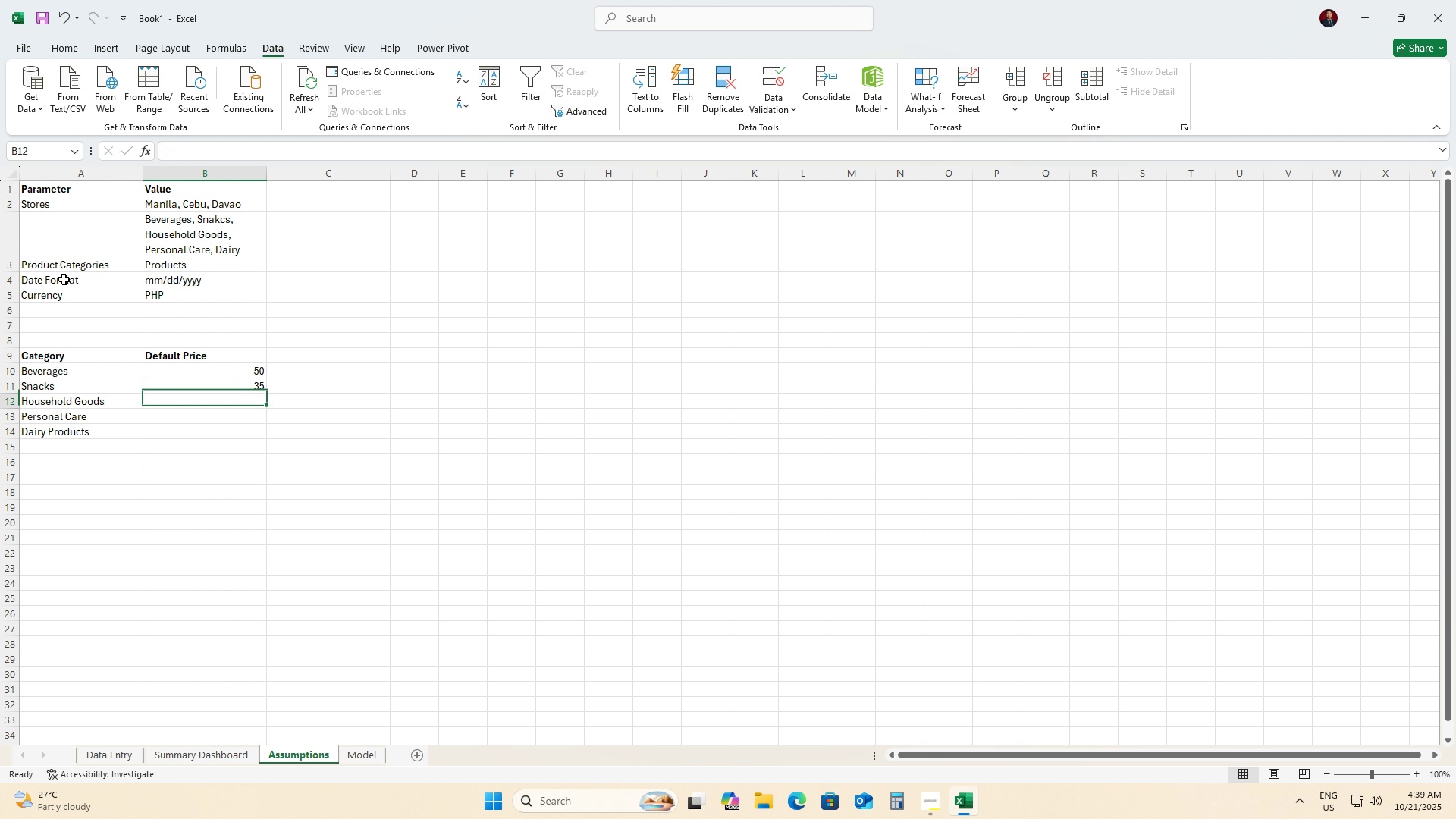 
key(ArrowDown)
 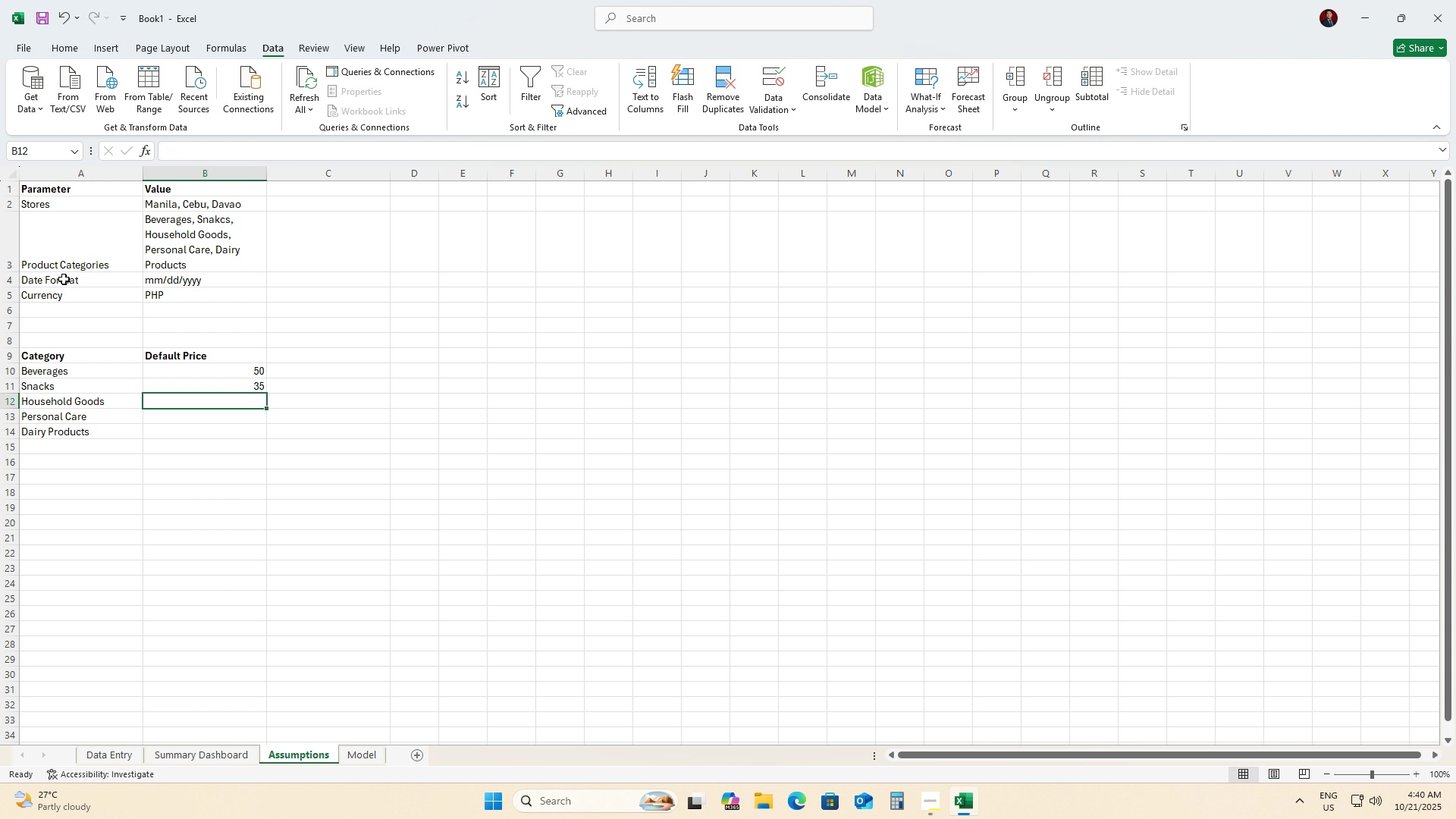 
key(Numpad1)
 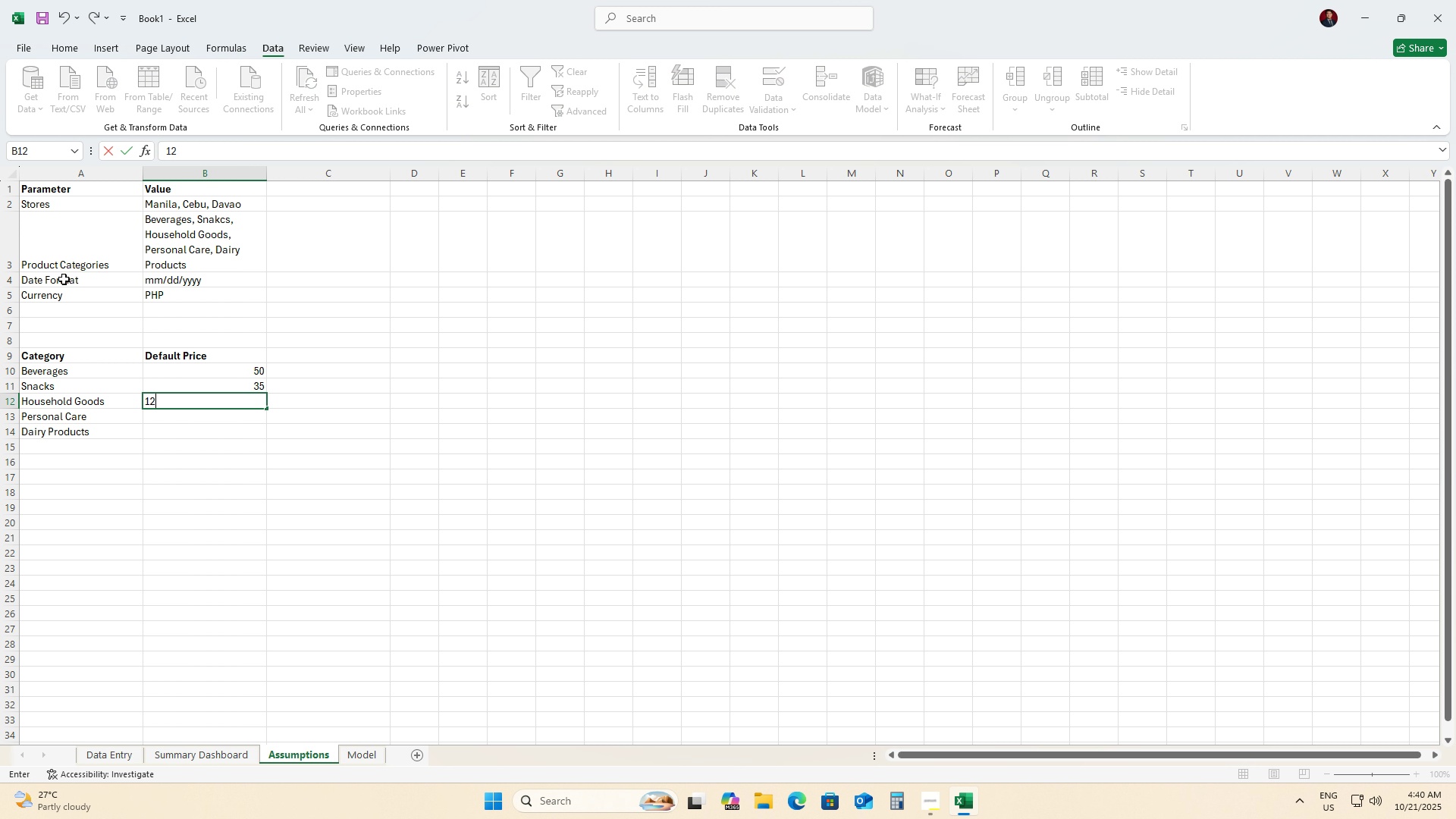 
key(Numpad2)
 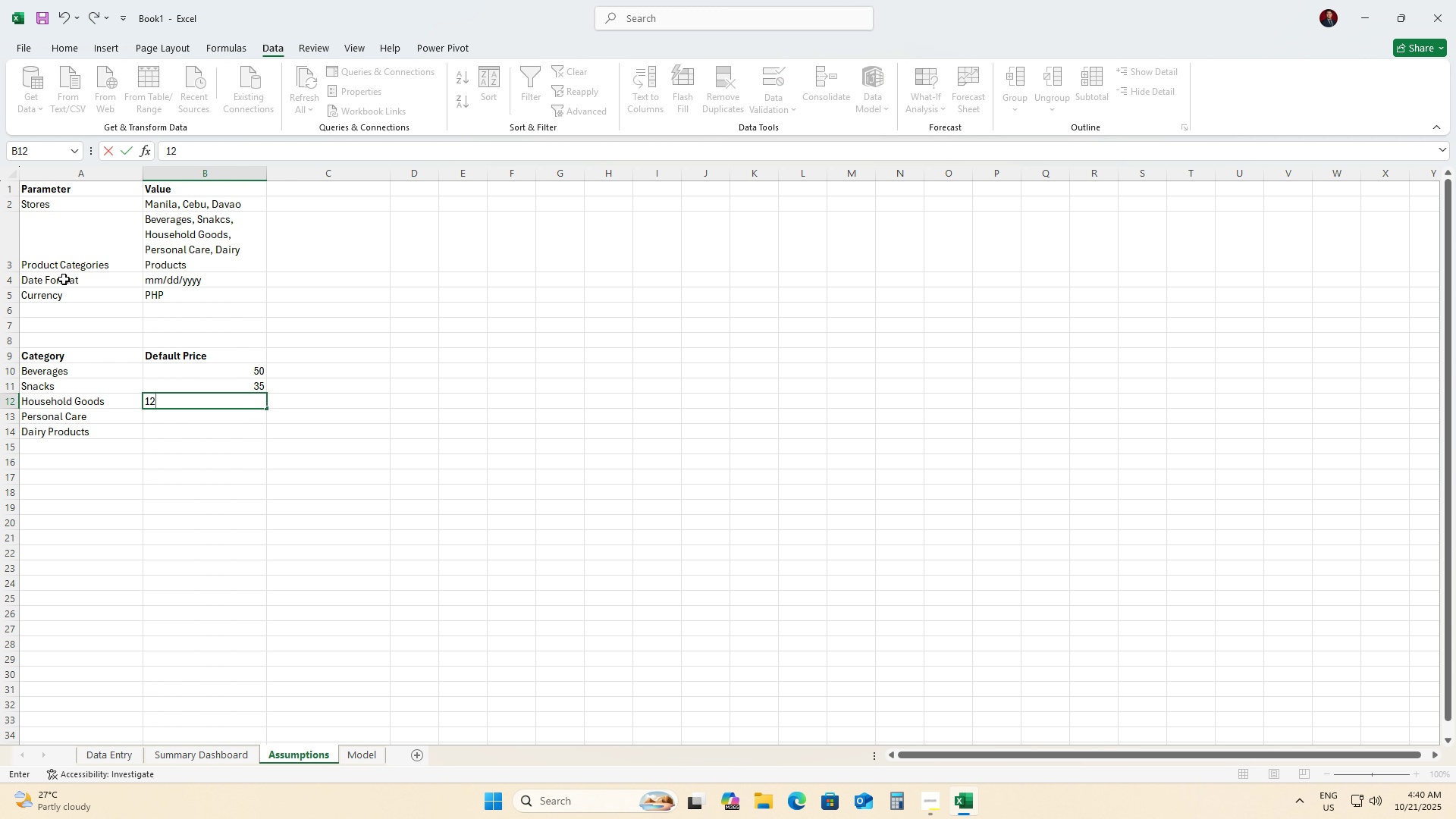 
key(Numpad0)
 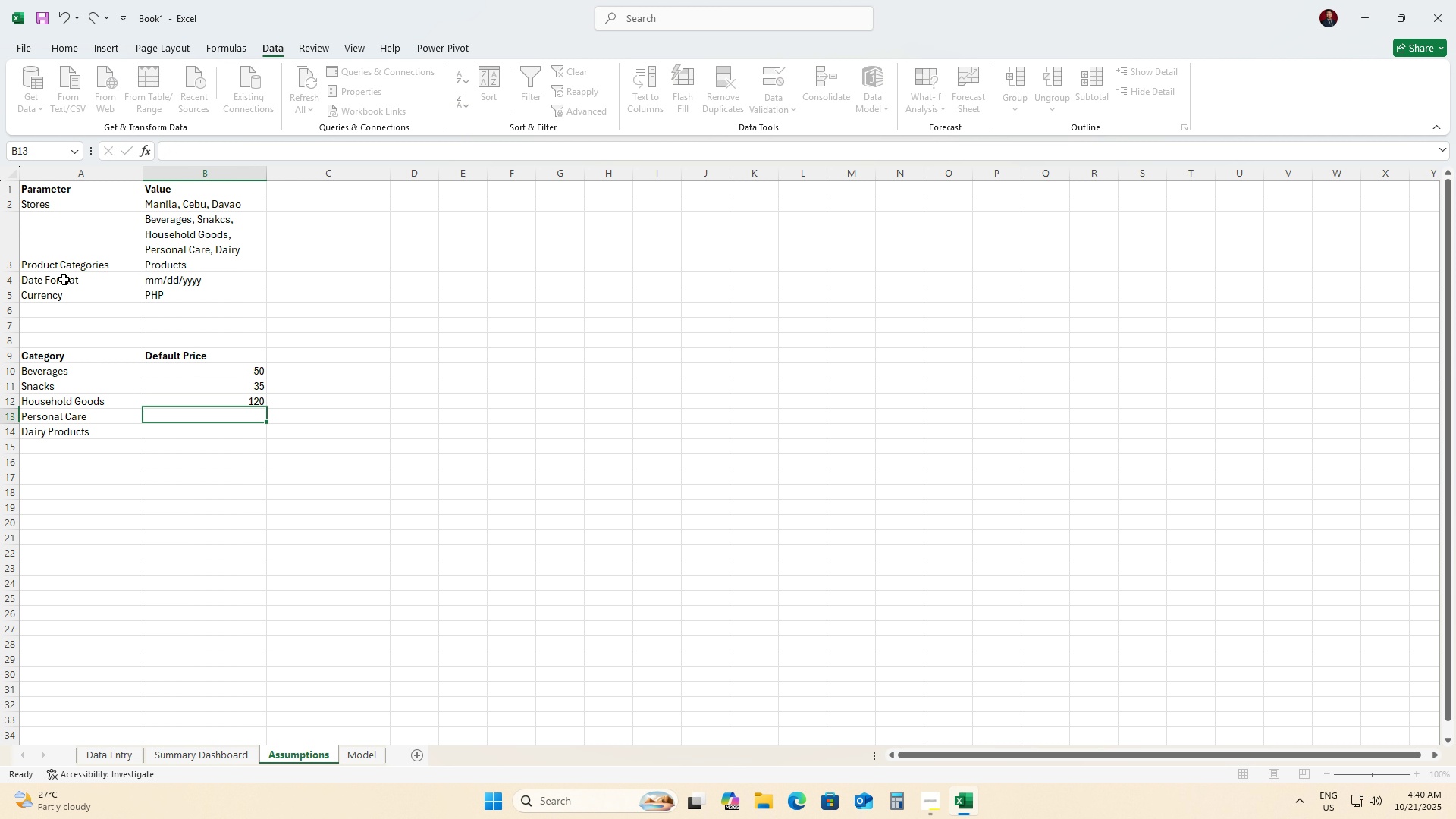 
key(ArrowDown)
 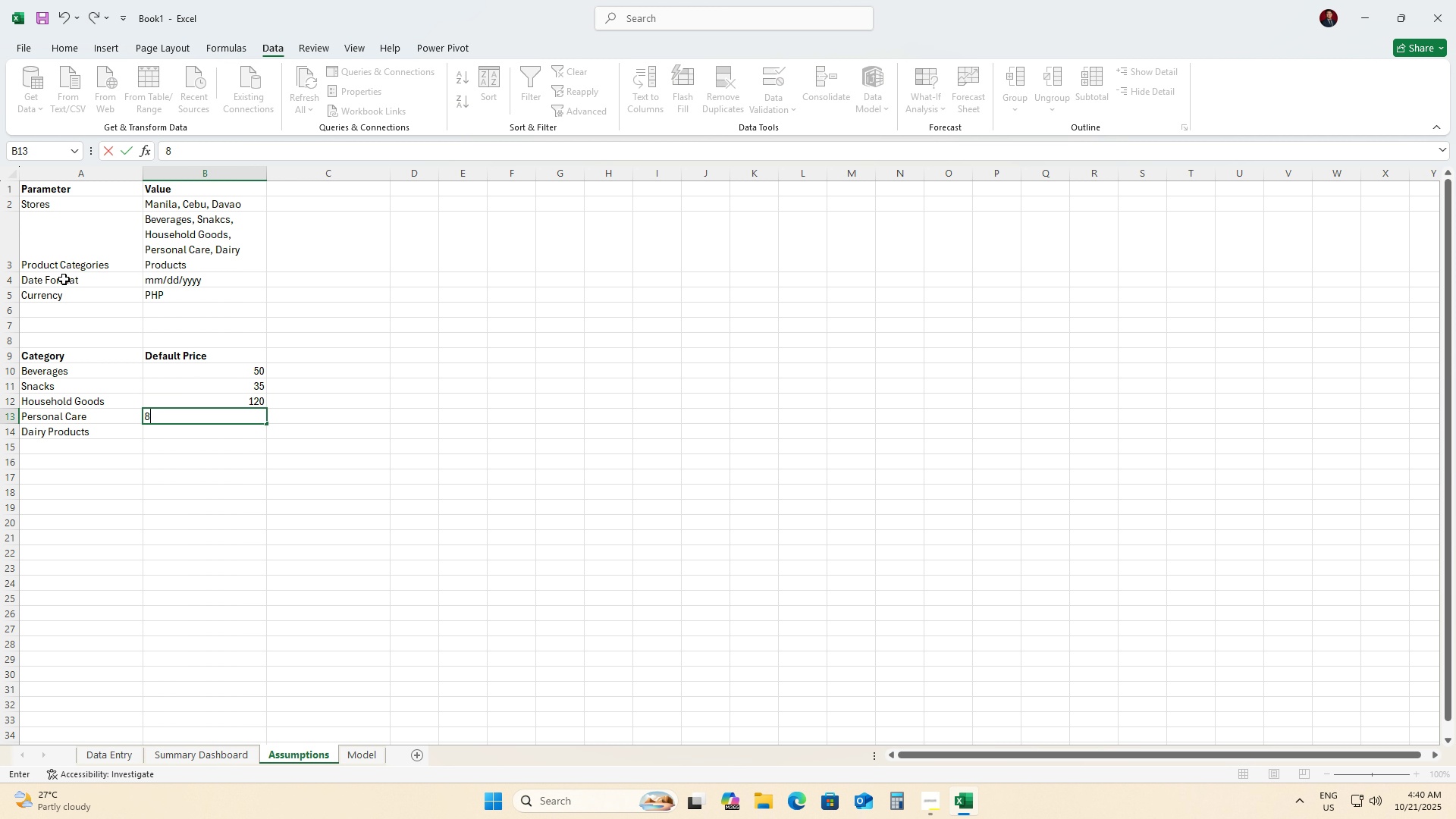 
key(Numpad8)
 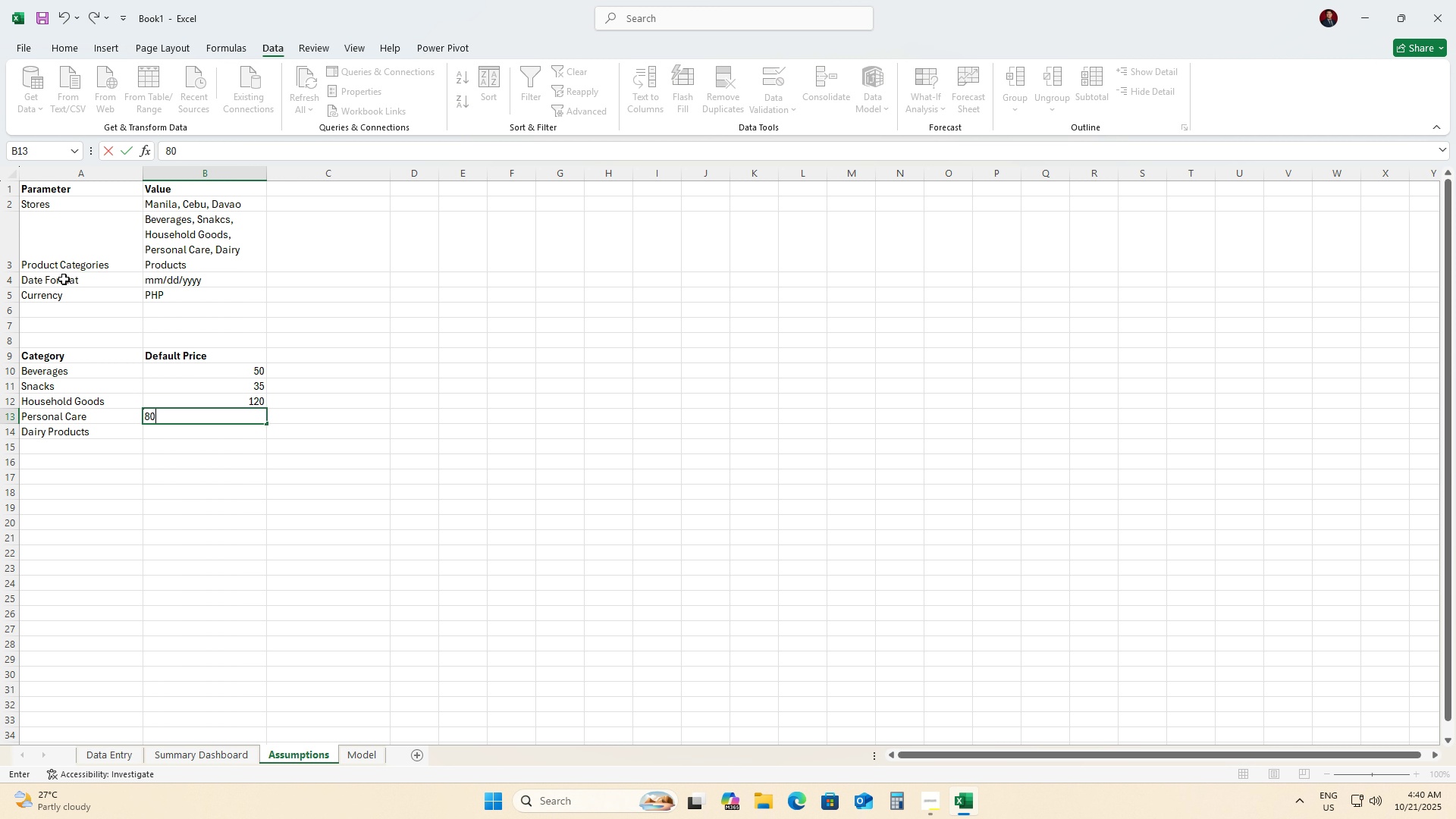 
key(Numpad0)
 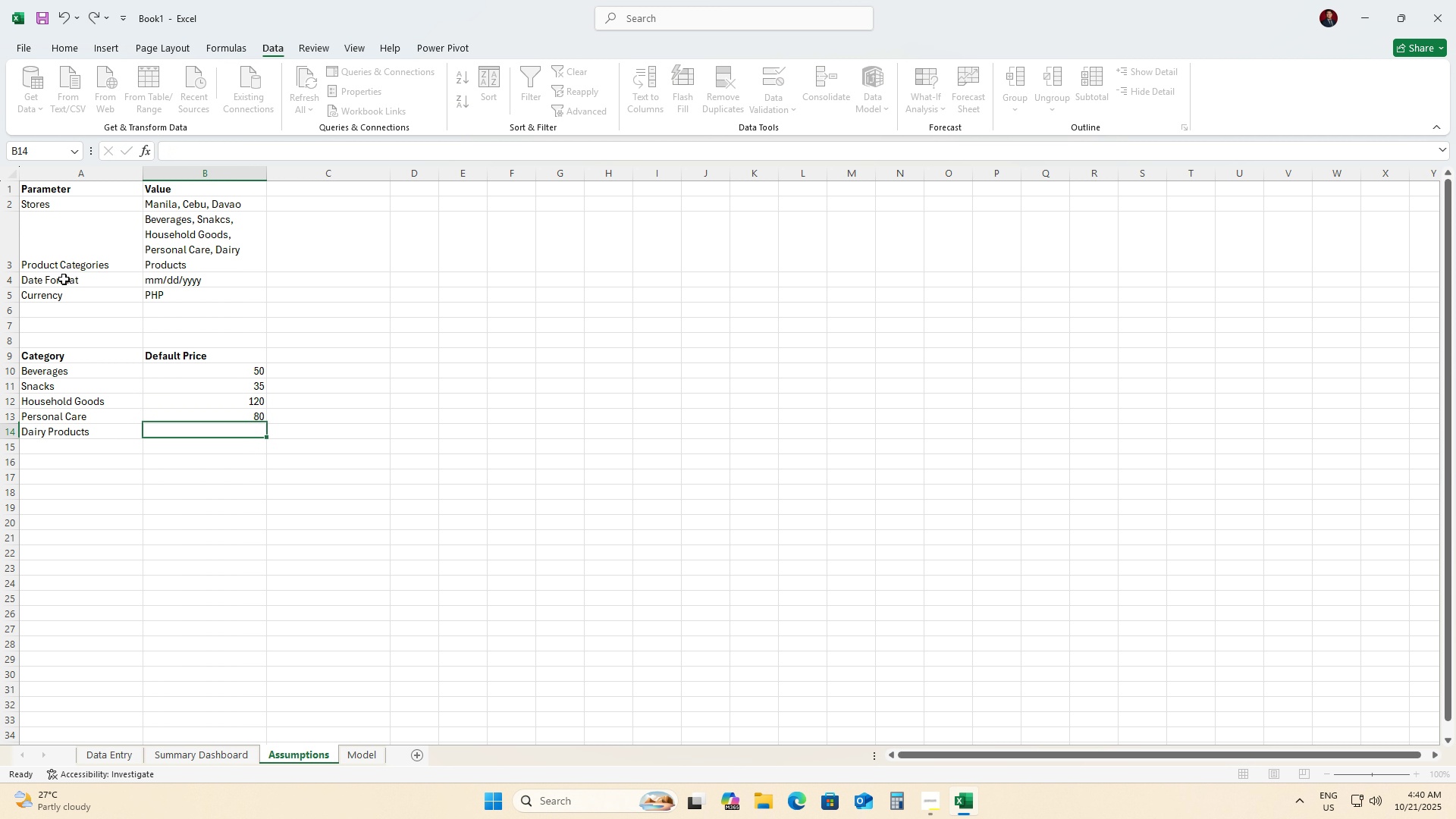 
key(ArrowDown)
 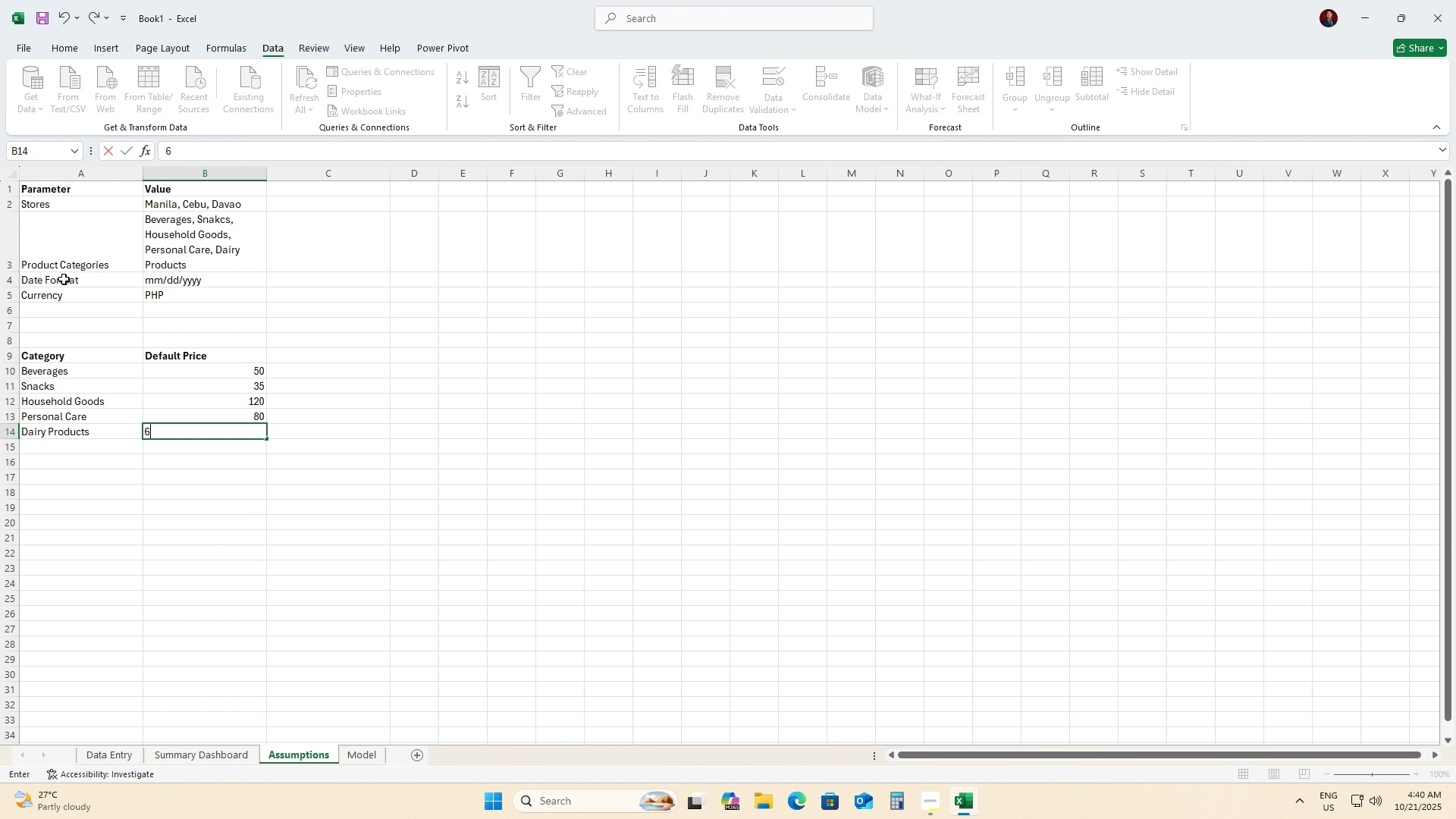 
key(Numpad6)
 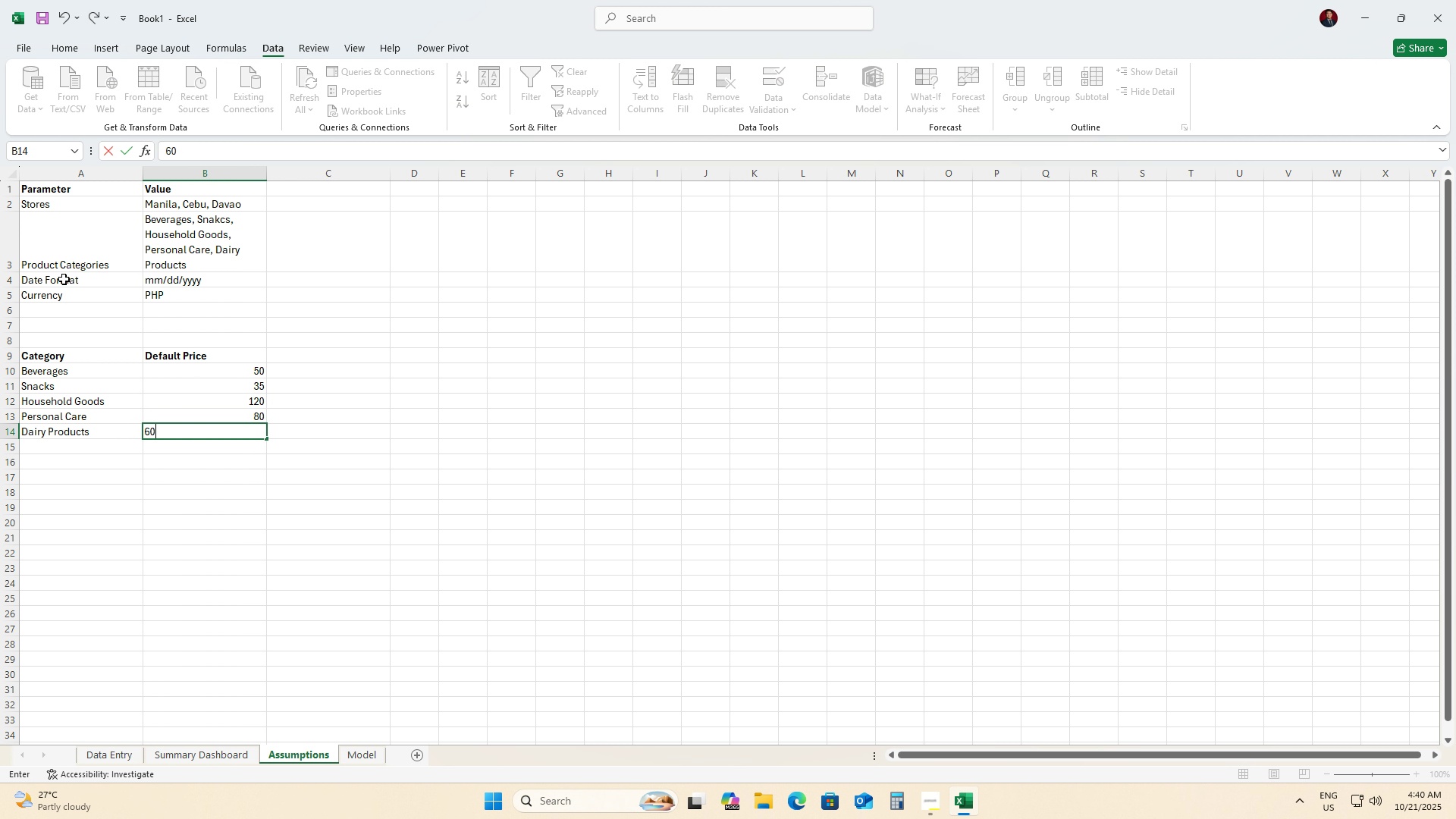 
key(Numpad0)
 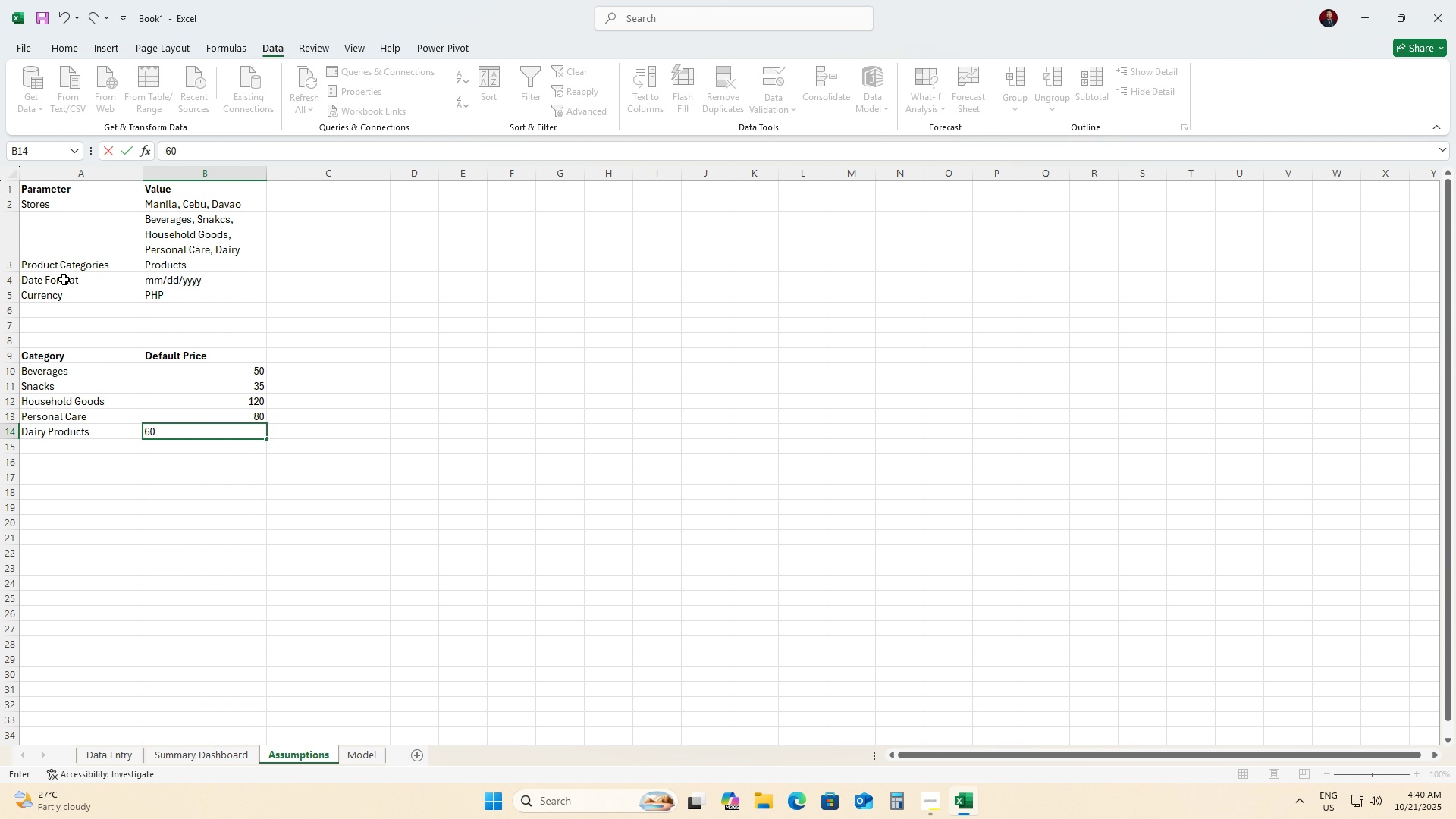 
key(ArrowDown)
 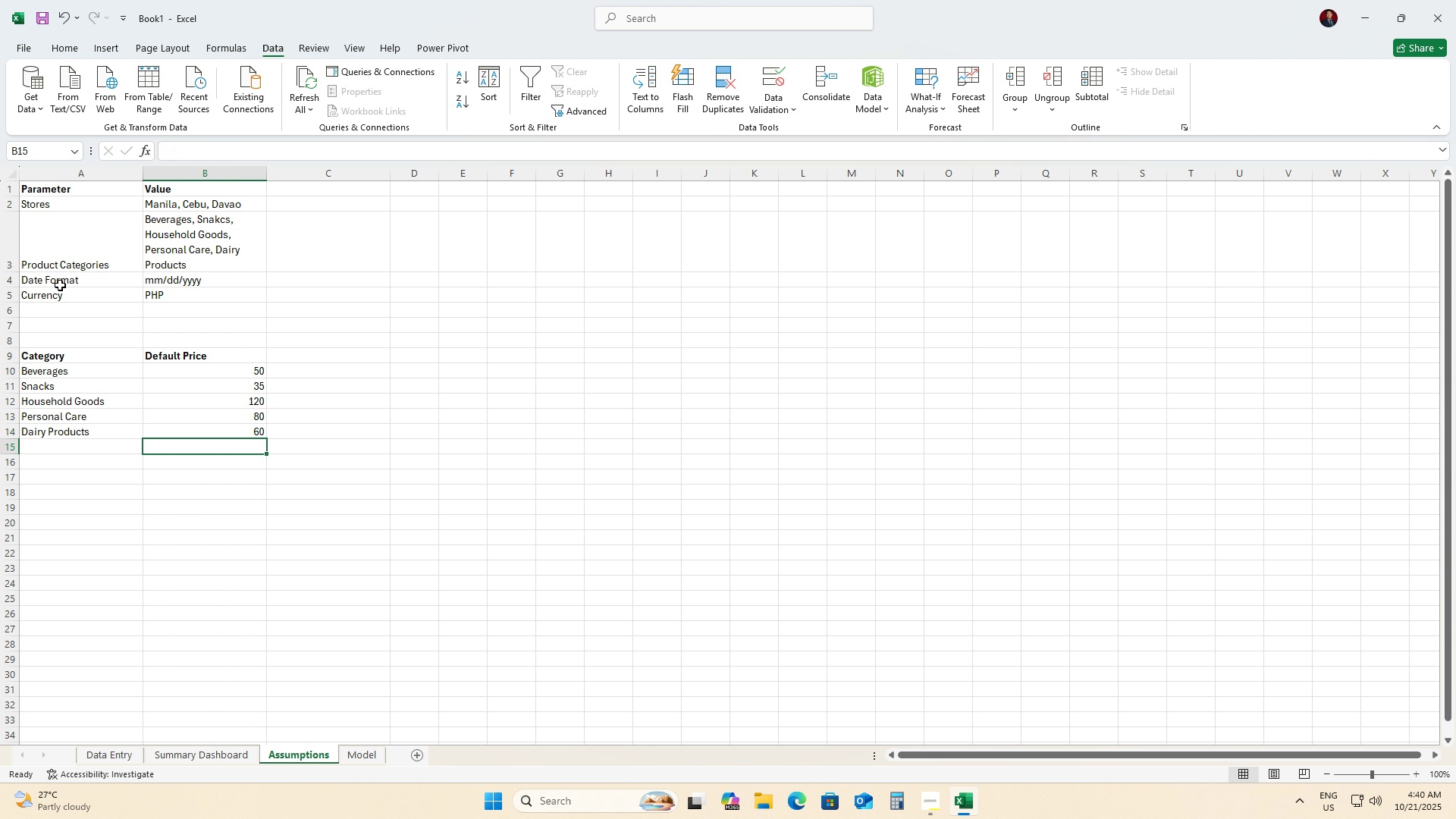 
wait(10.0)
 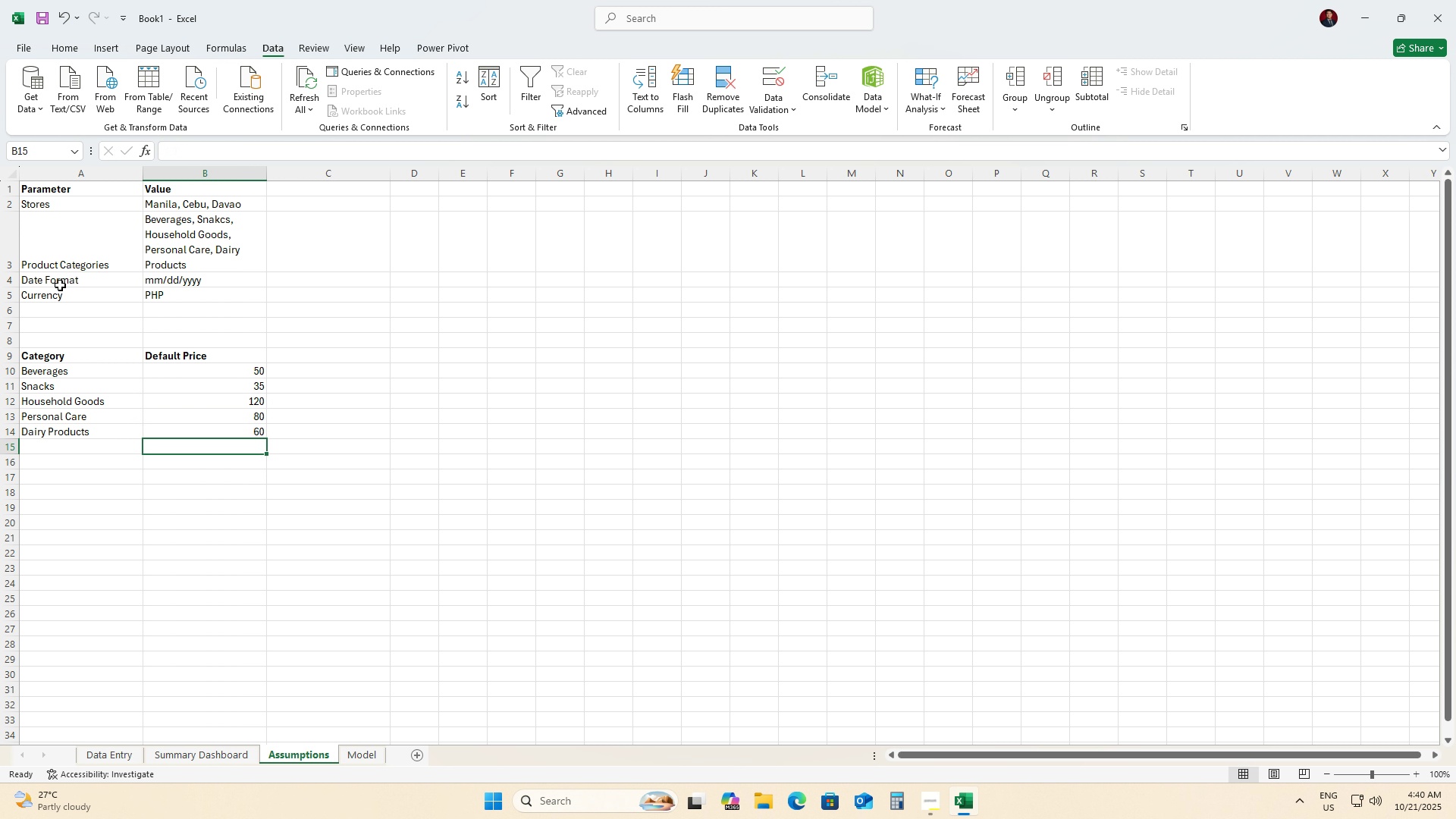 
left_click_drag(start_coordinate=[43, 352], to_coordinate=[248, 438])
 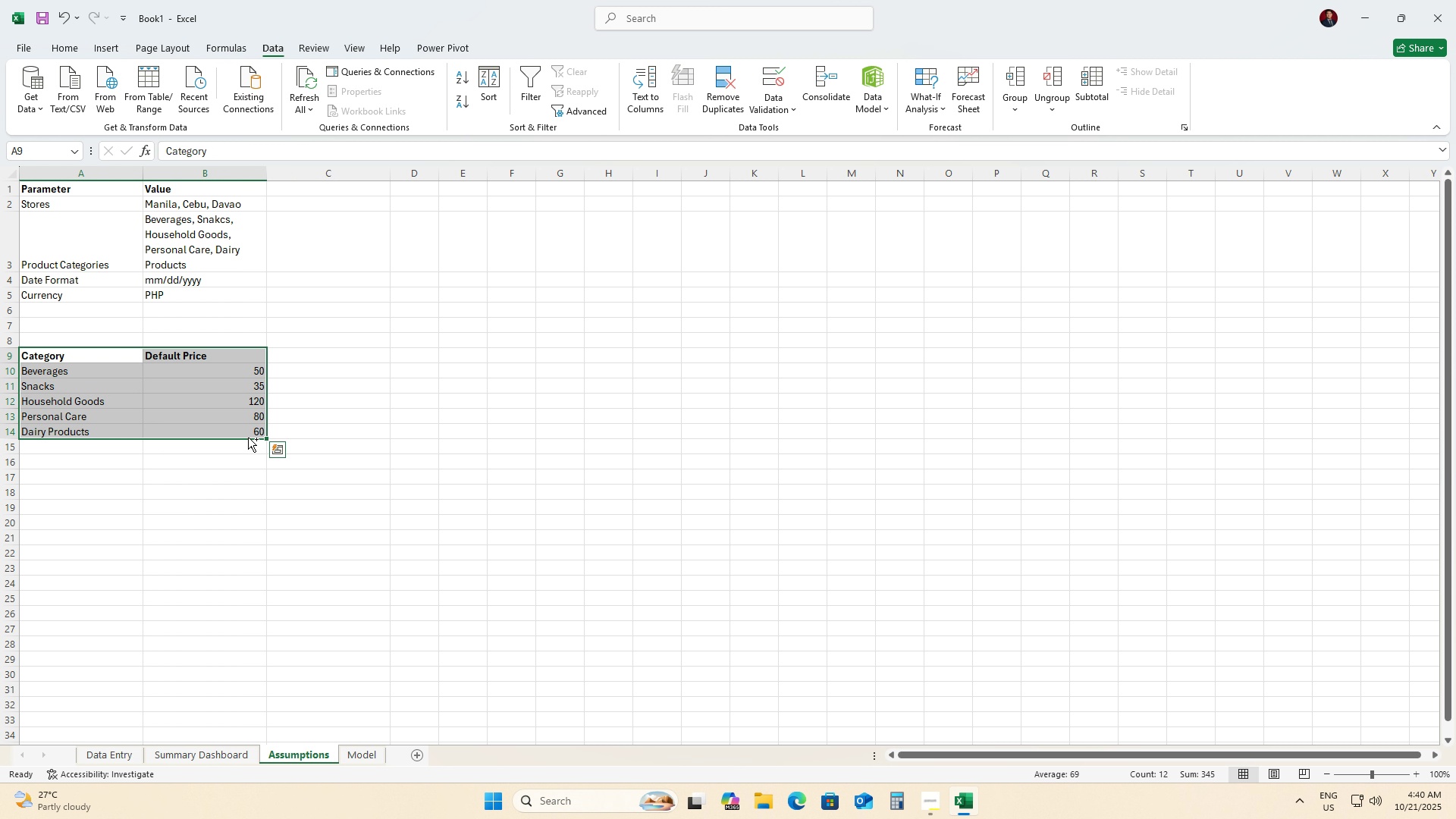 
key(Control+X)
 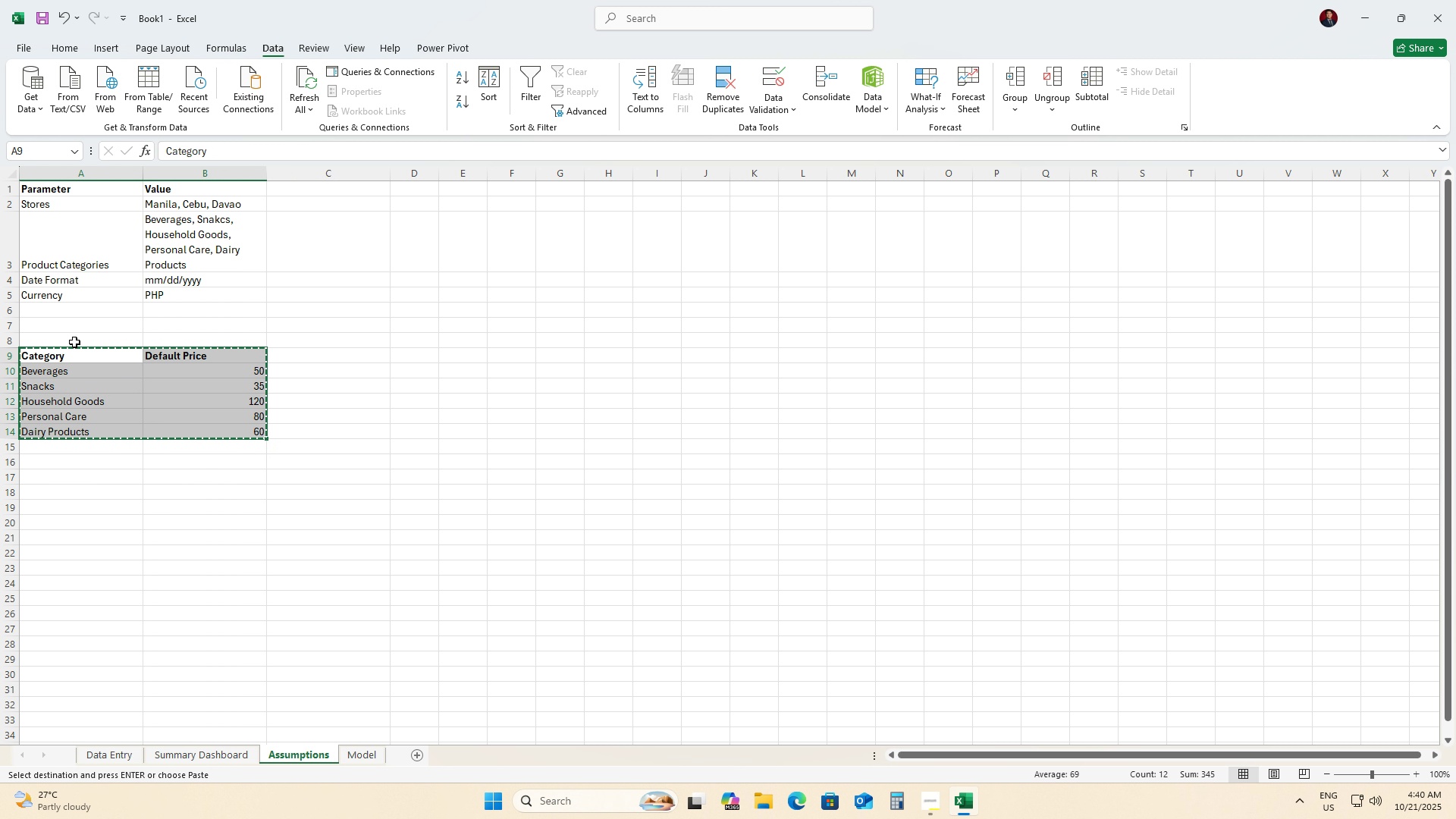 
left_click([74, 342])
 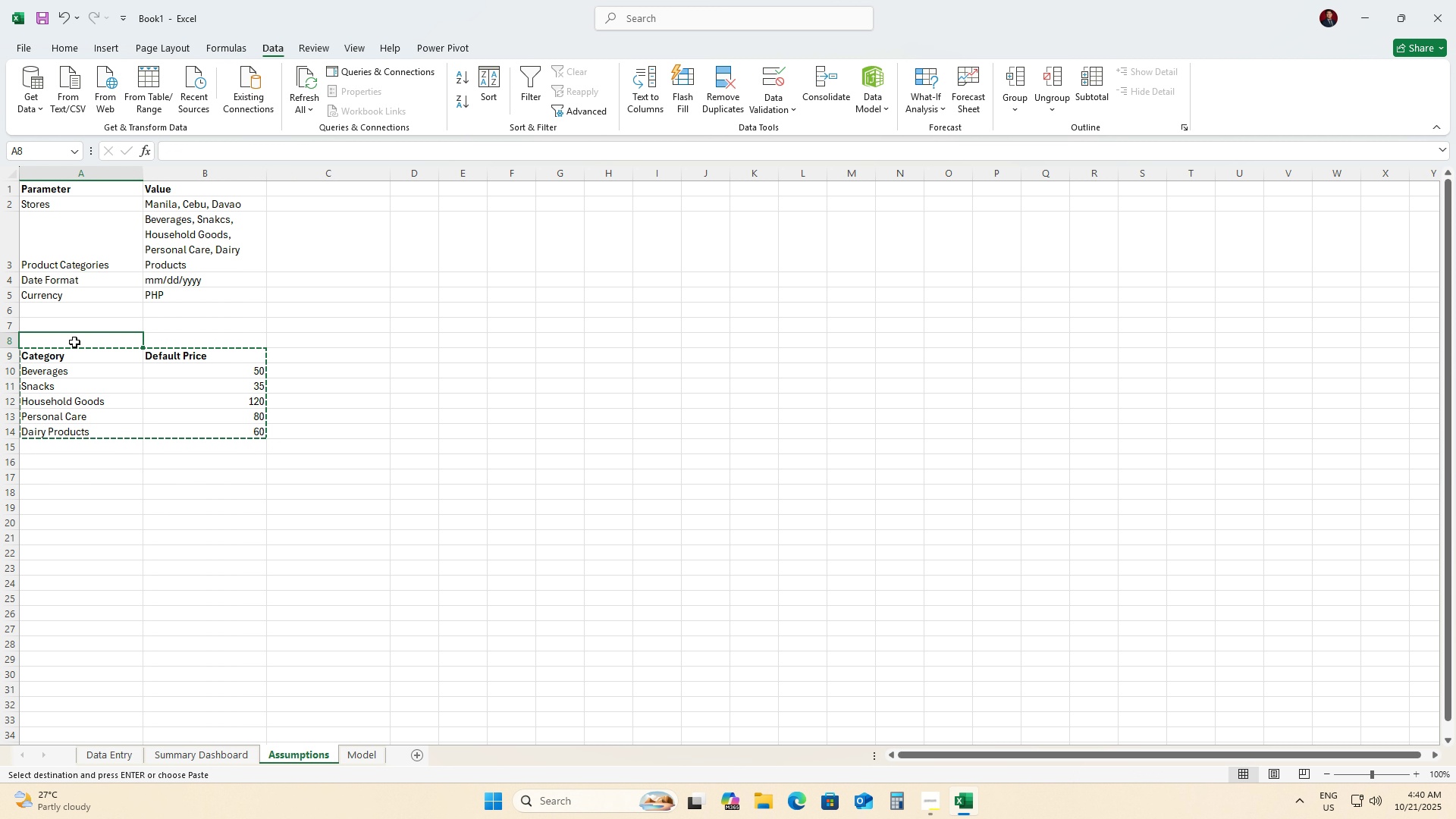 
key(Control+ControlLeft)
 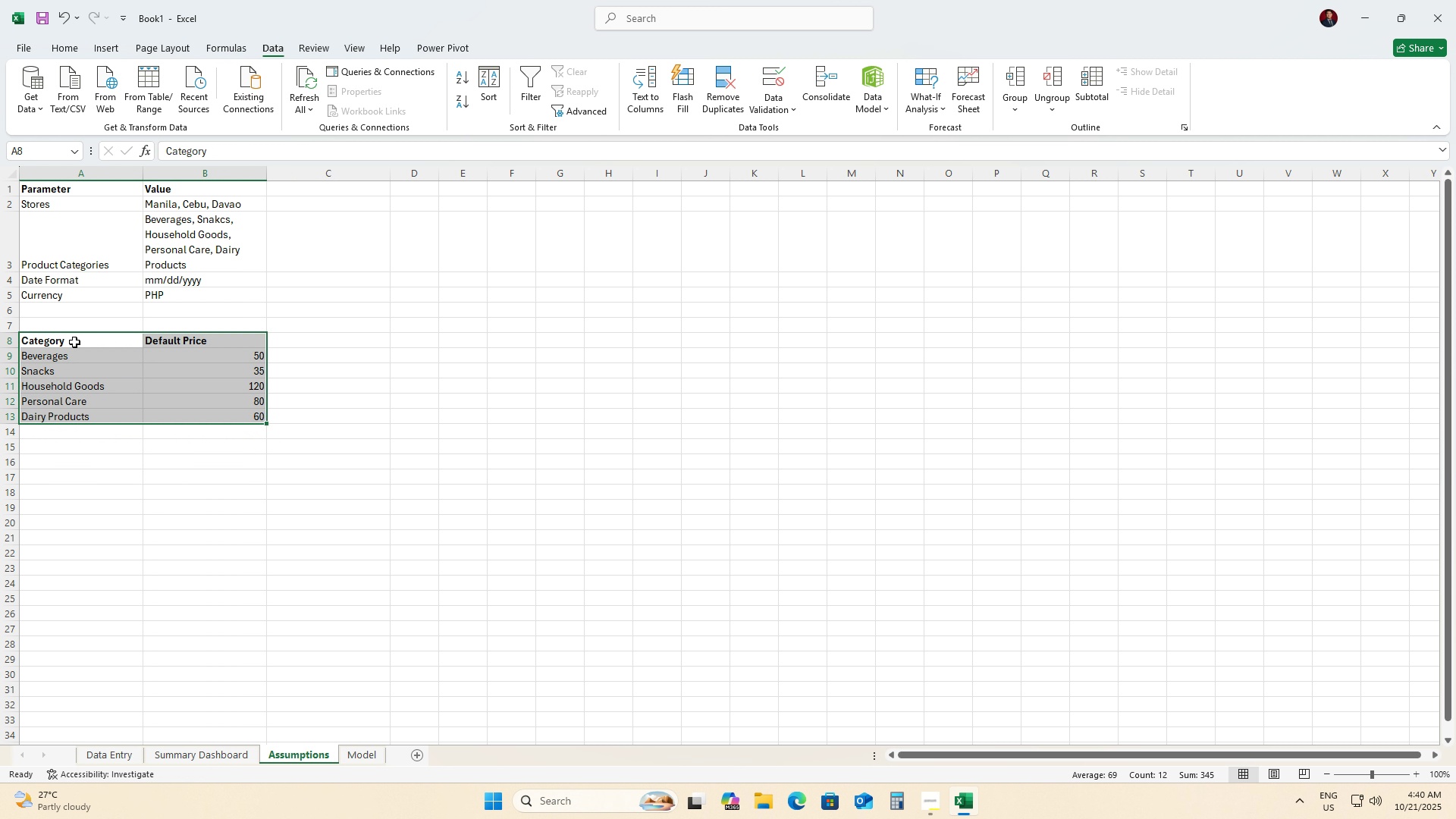 
key(Control+V)
 